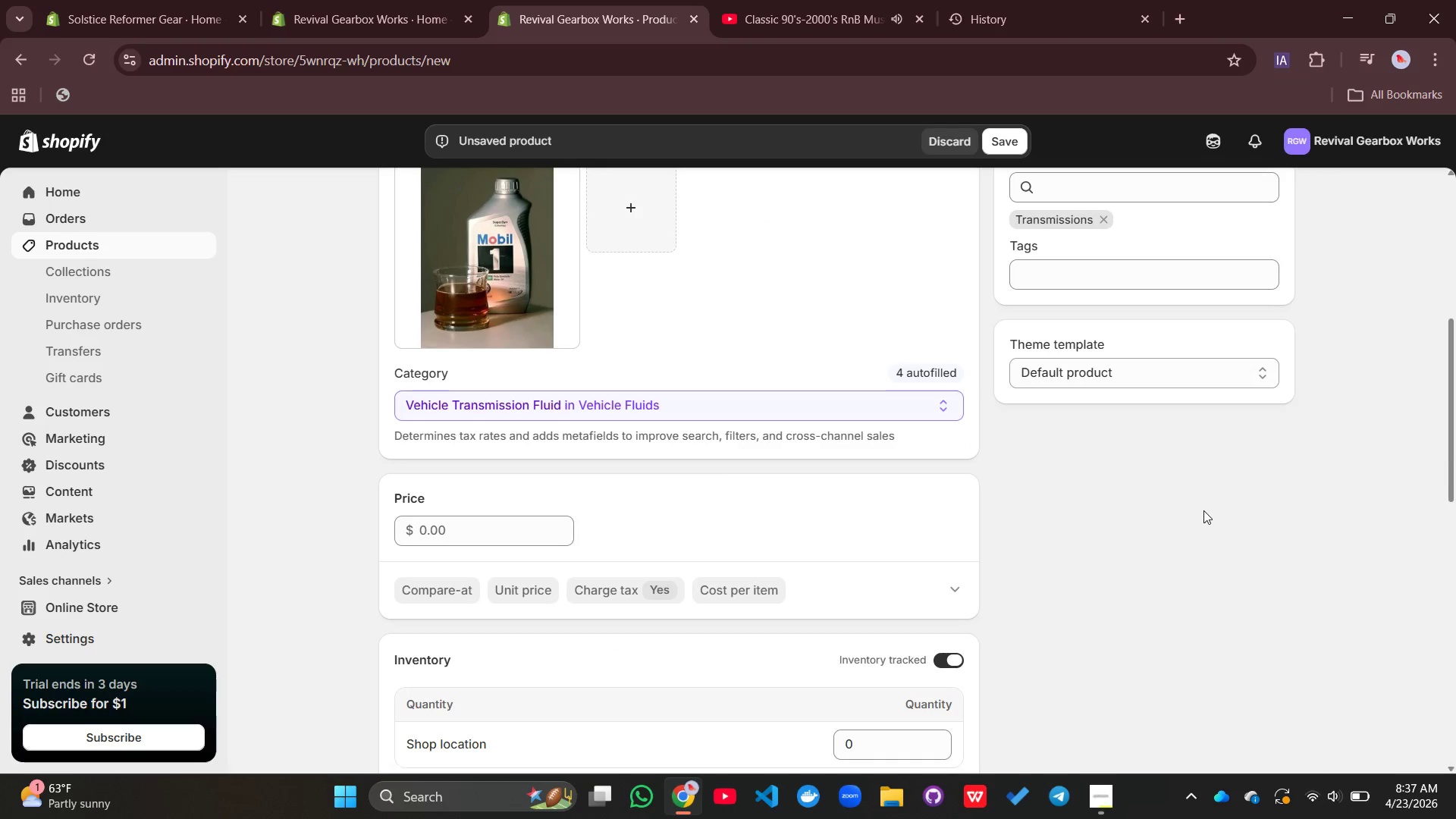 
scroll: coordinate [1212, 518], scroll_direction: down, amount: 3.0
 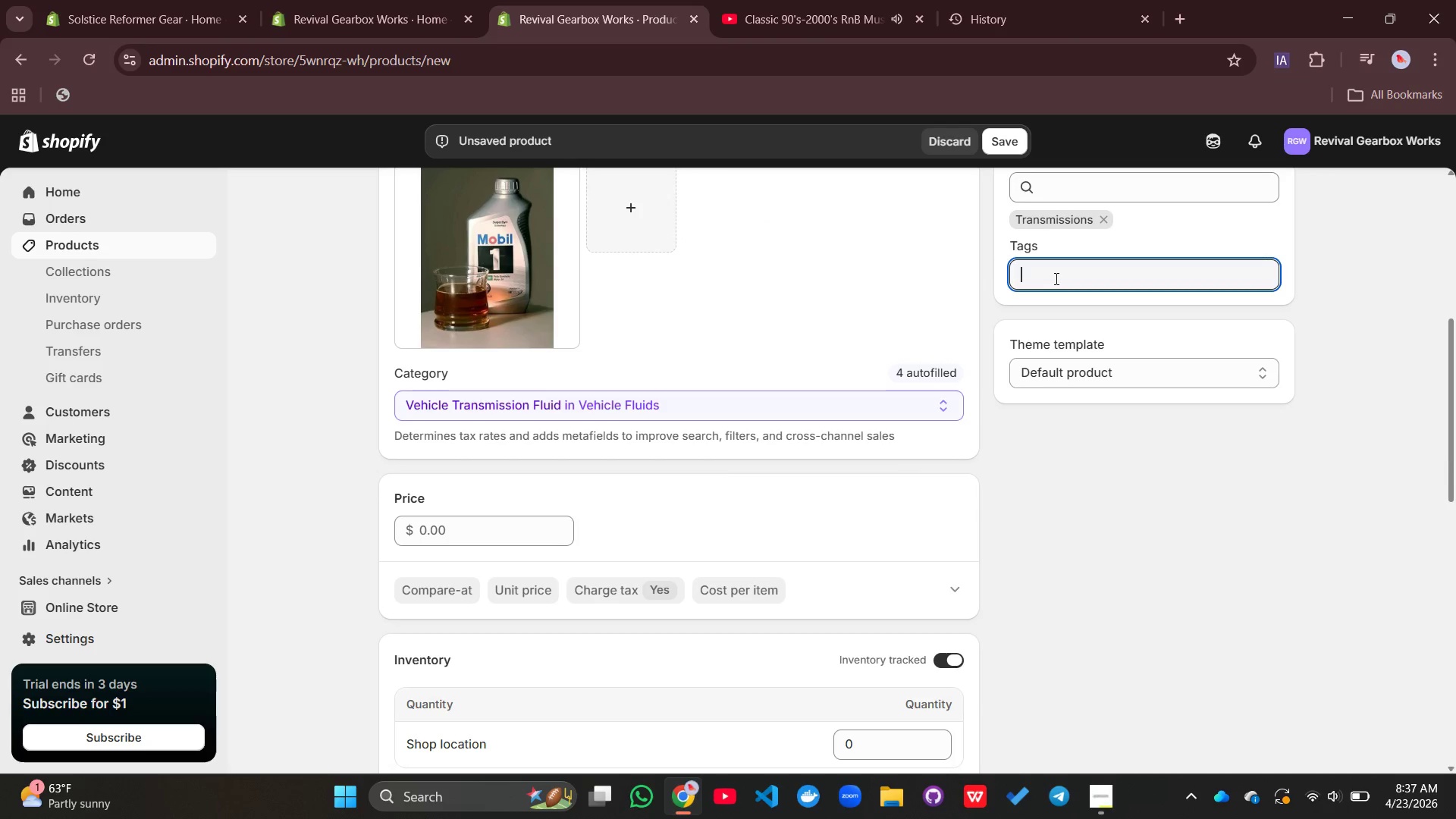 
left_click([1055, 278])
 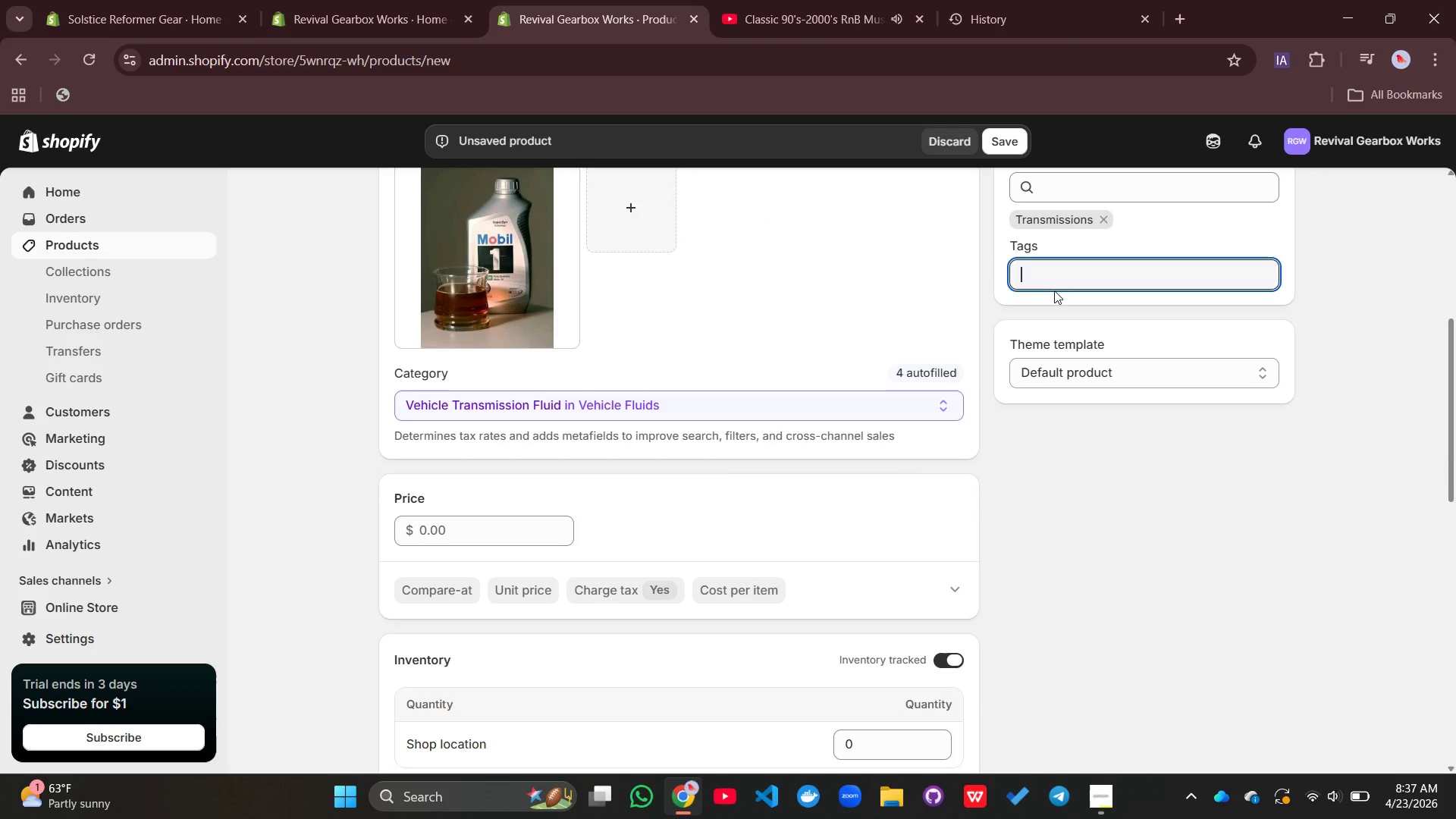 
type(ATF, synthetic fluid, transmission fluid, maintenance)
 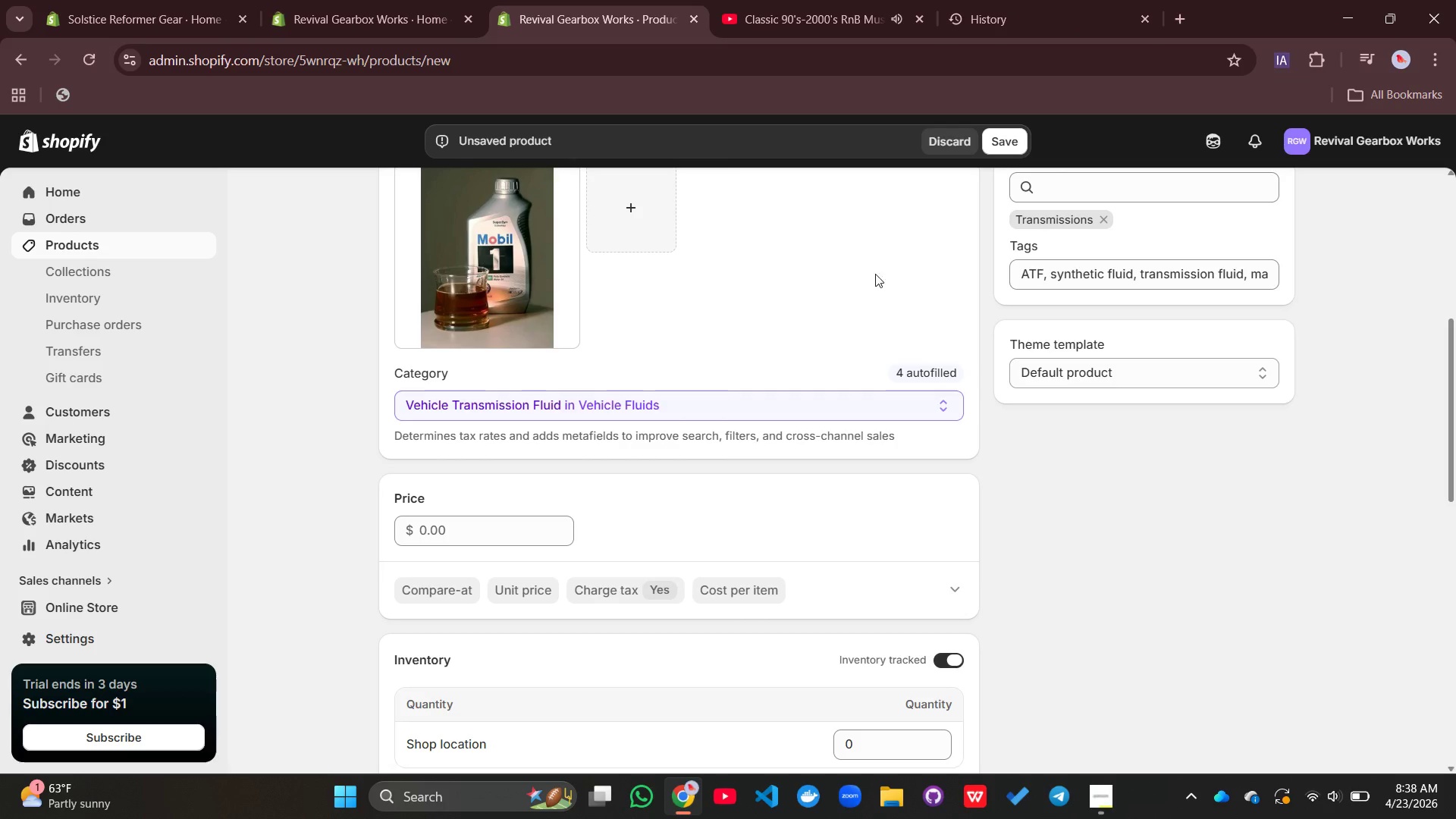 
wait(6.28)
 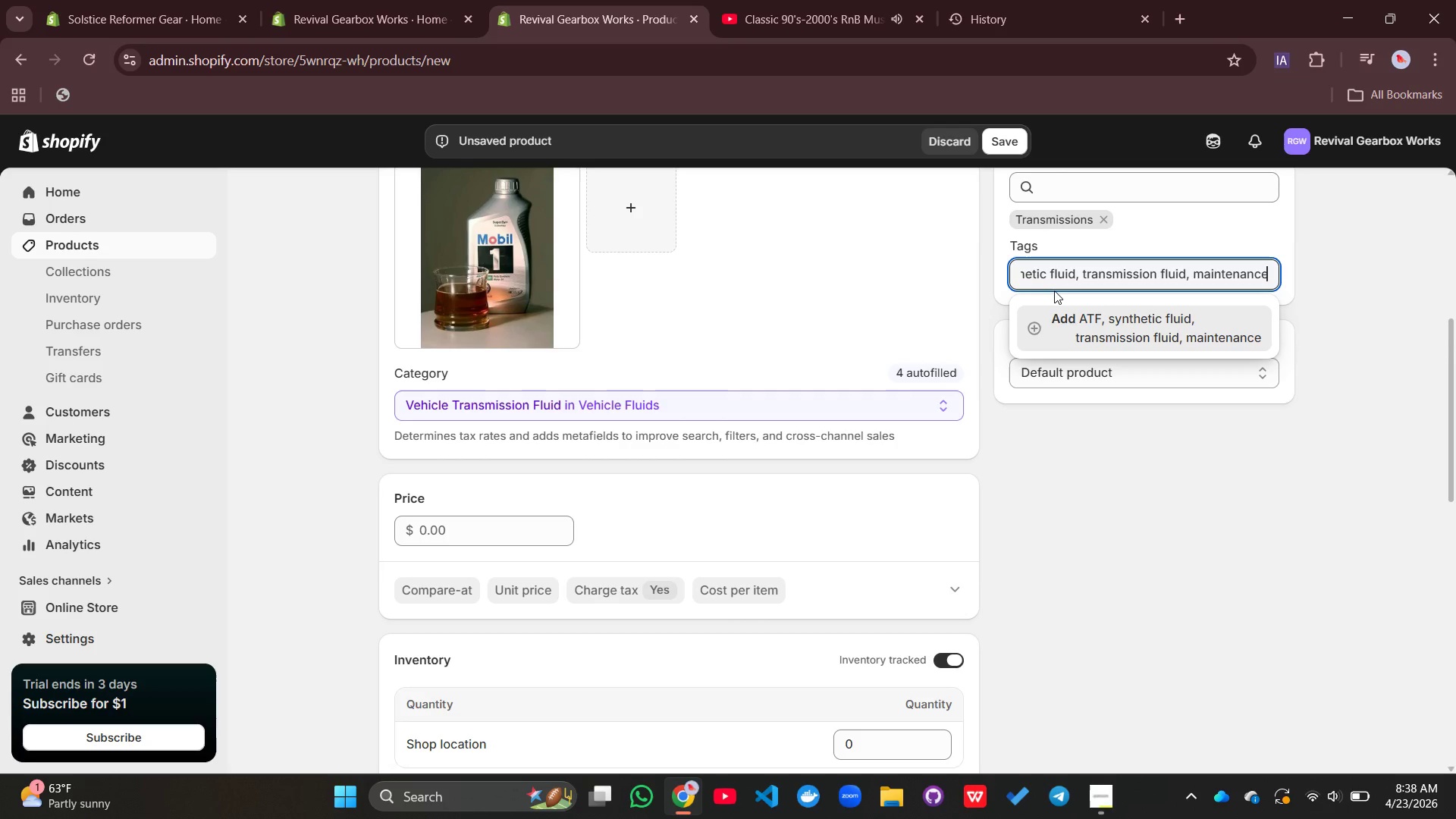 
left_click([1236, 276])
 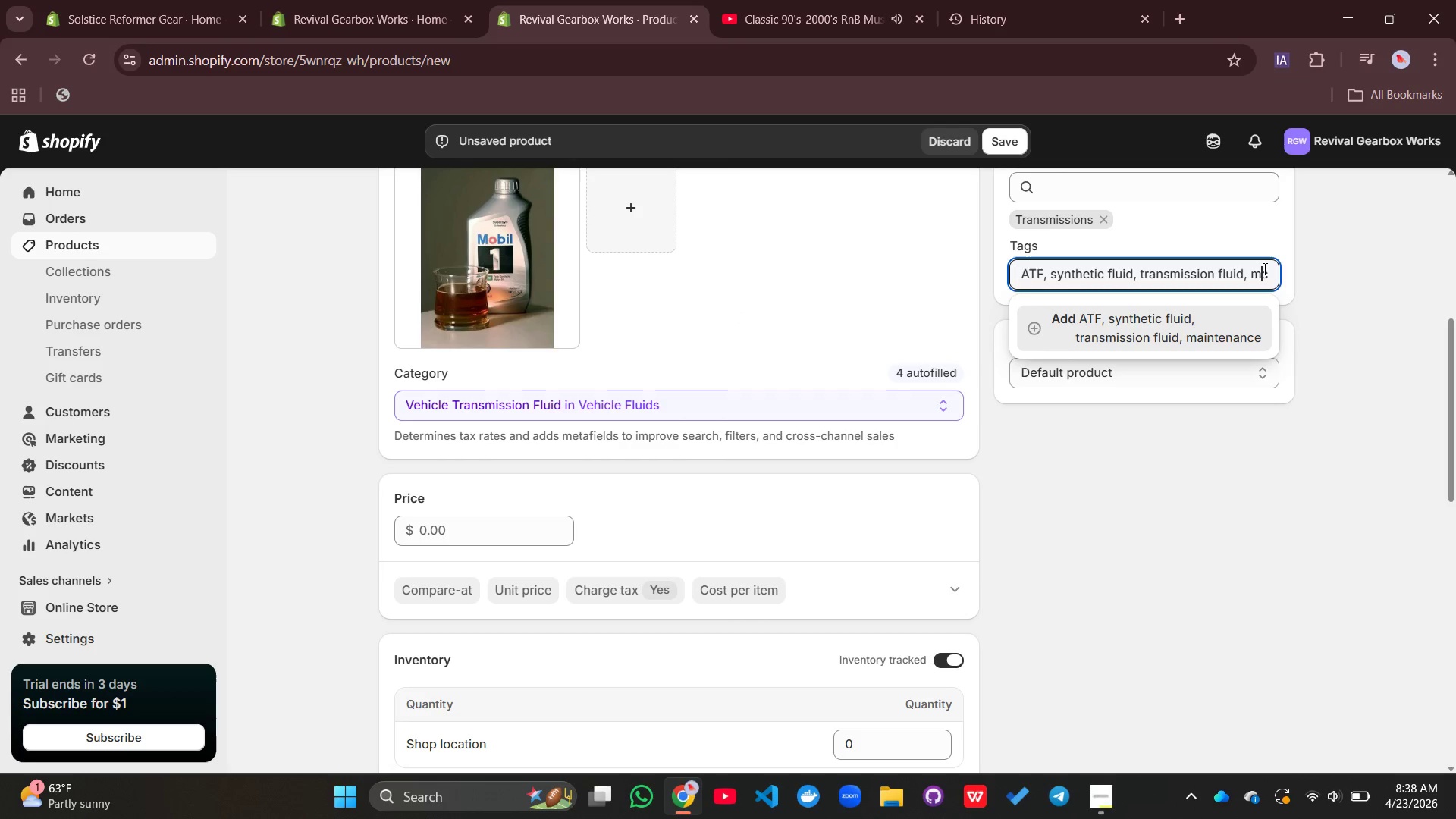 
left_click([1263, 268])
 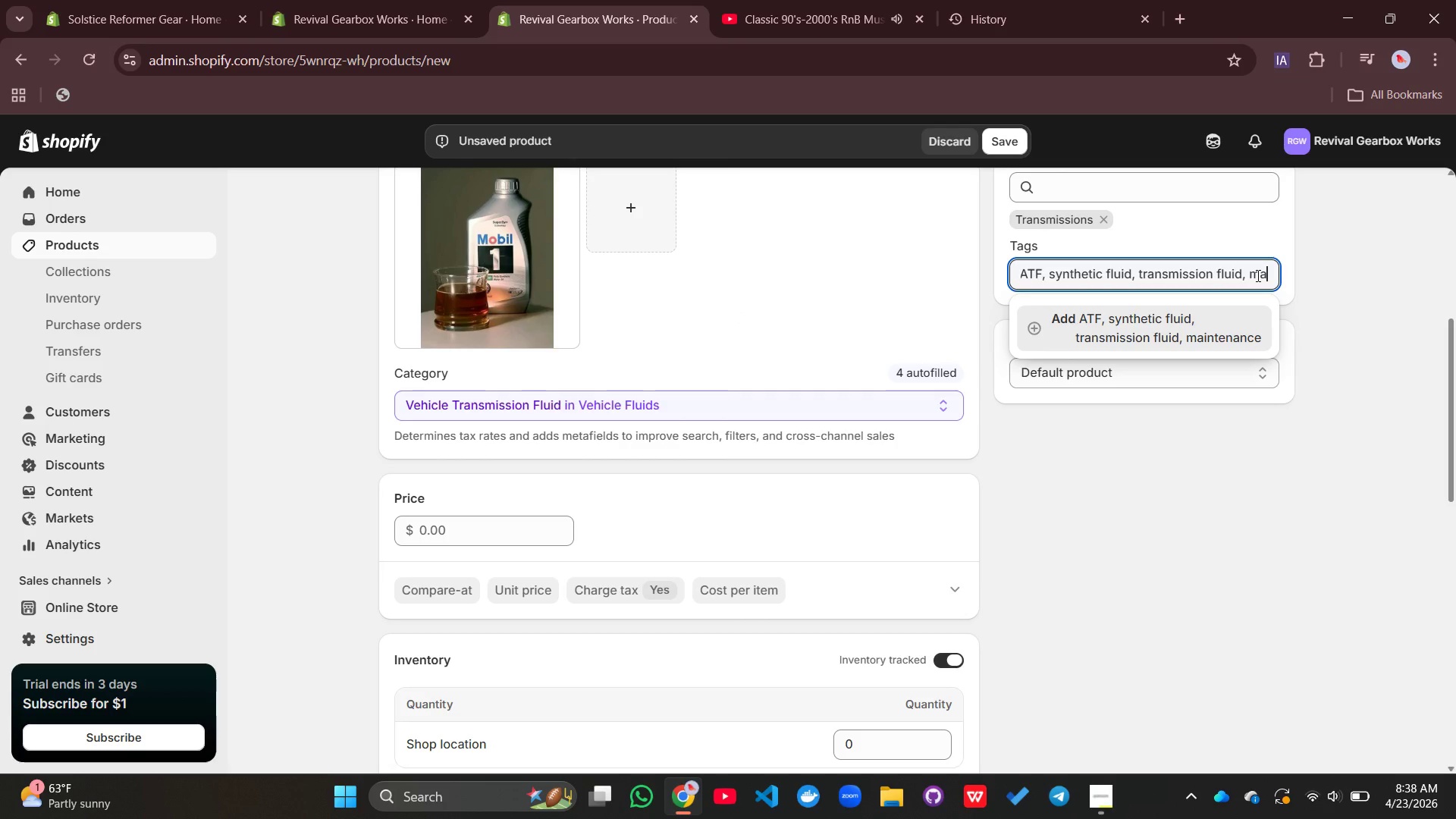 
hold_key(key=ArrowRight, duration=1.34)
 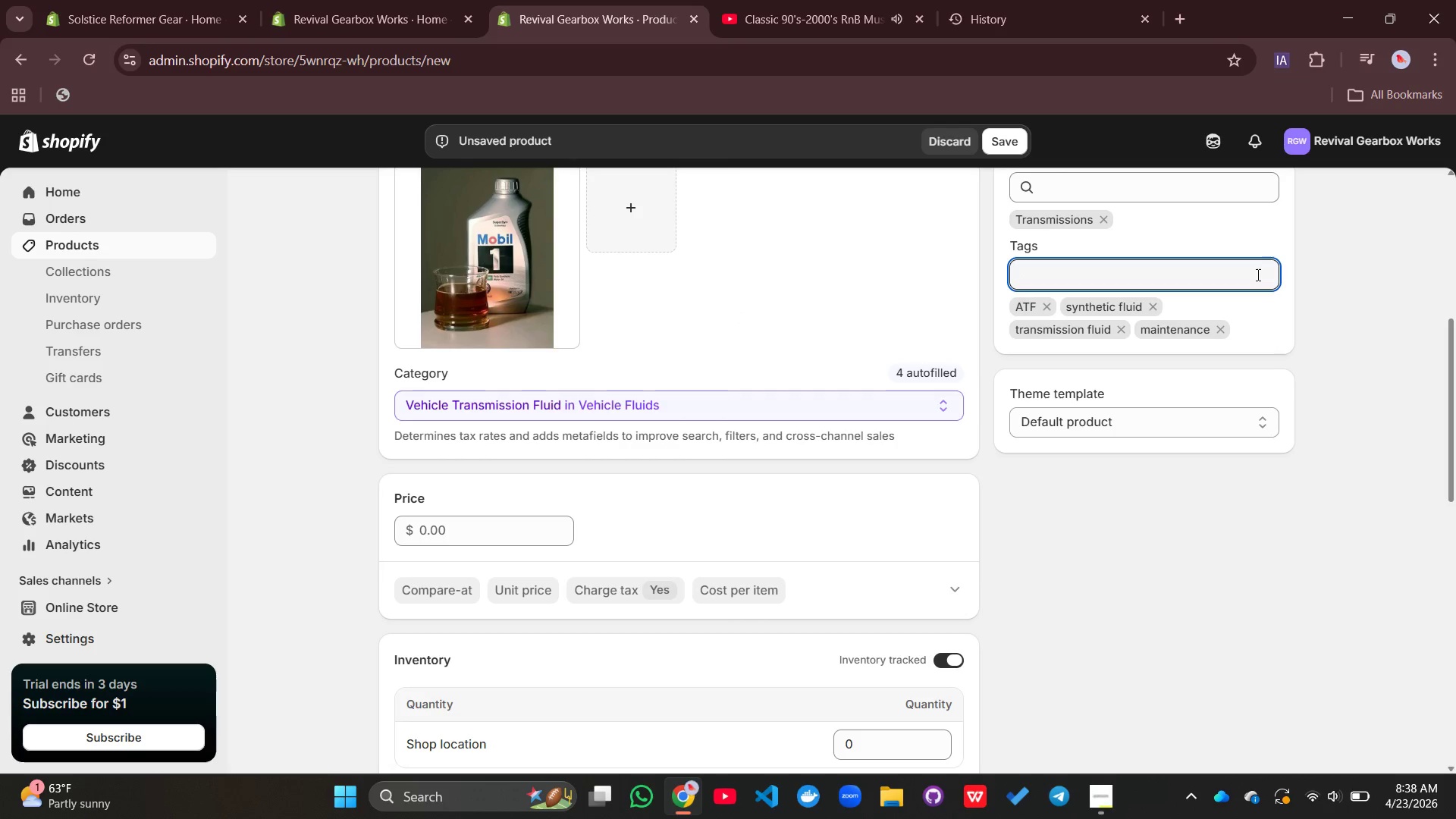 
key(Enter)
 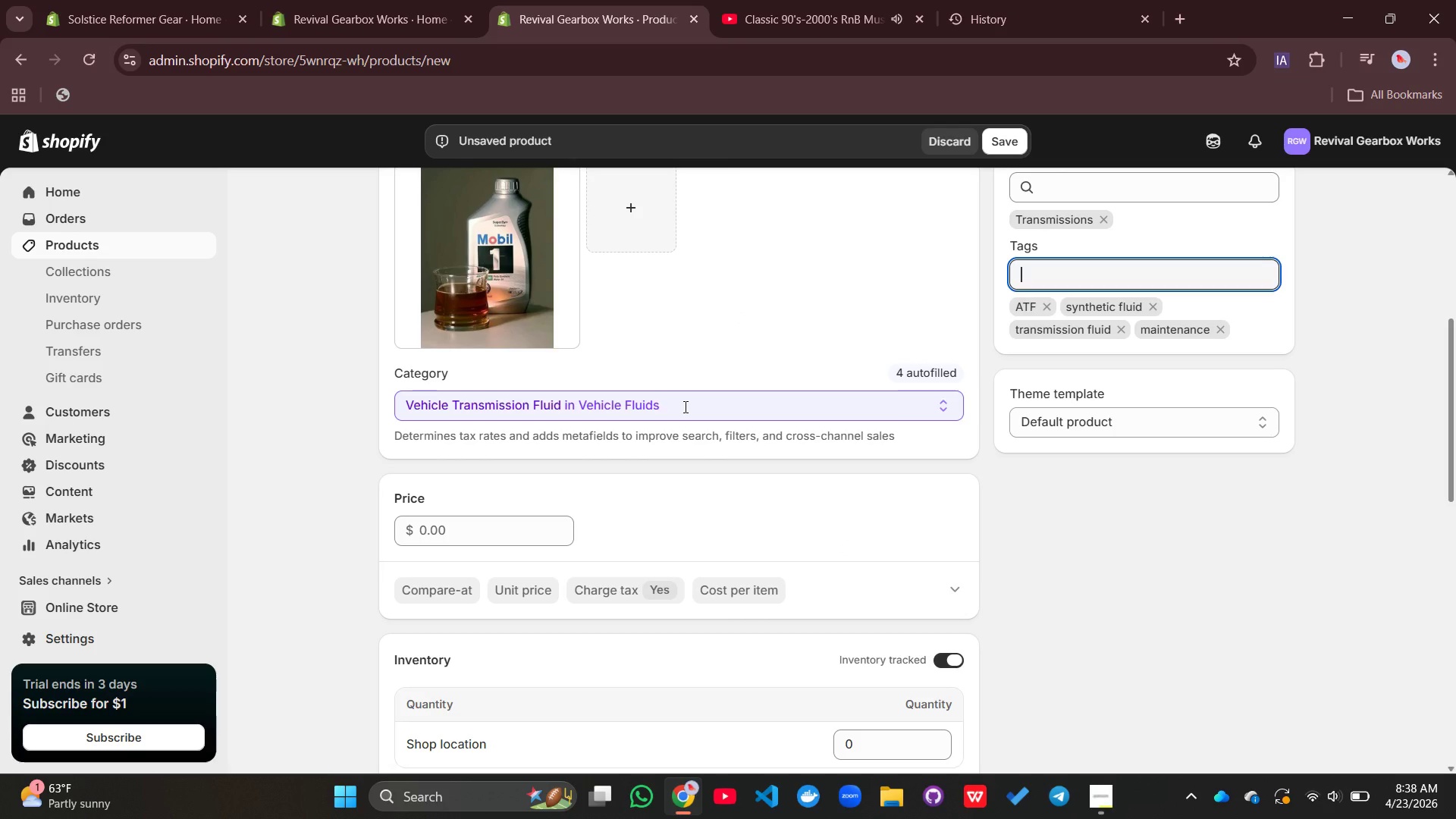 
left_click([684, 406])
 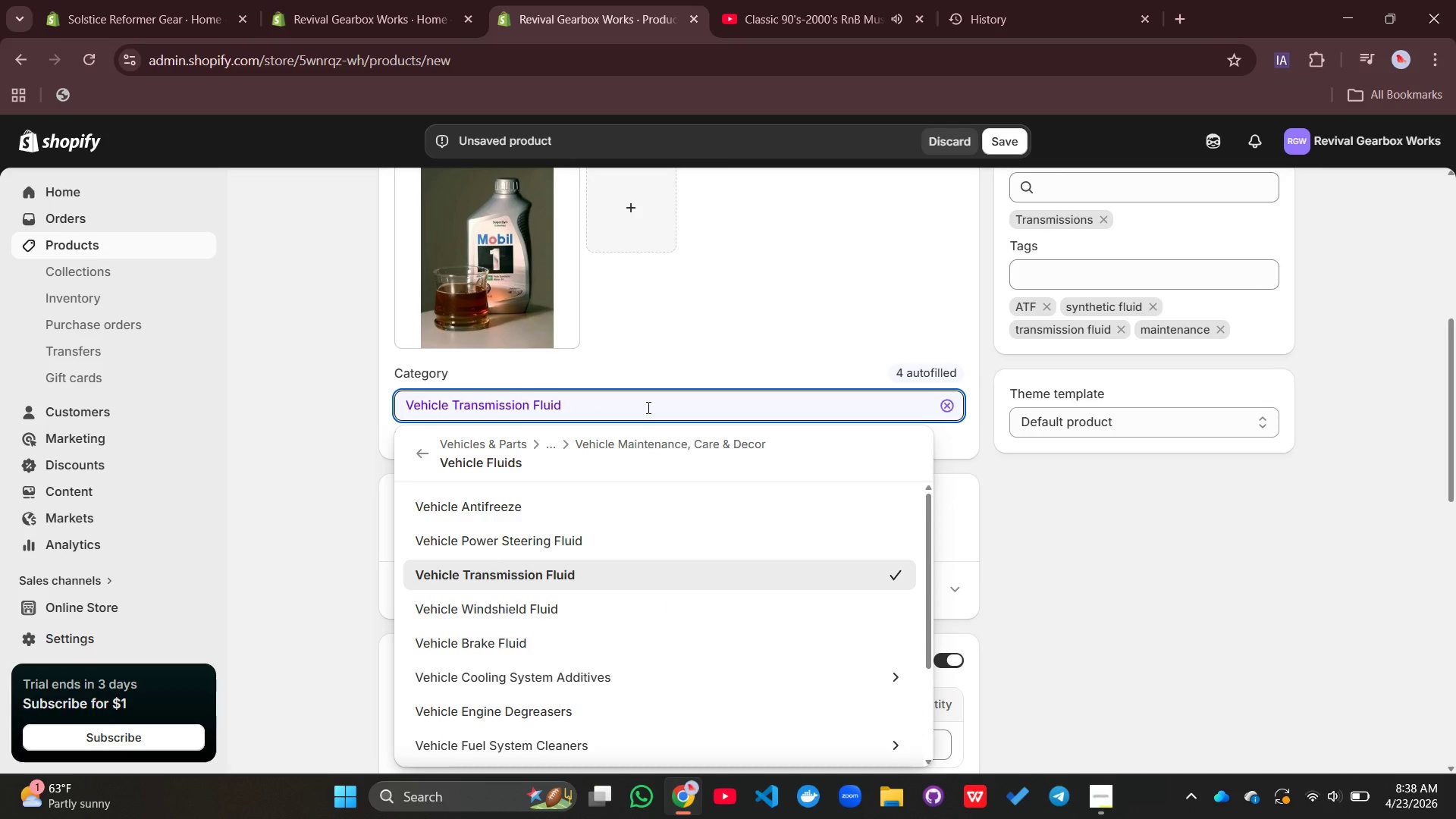 
hold_key(key=Backspace, duration=1.5)
 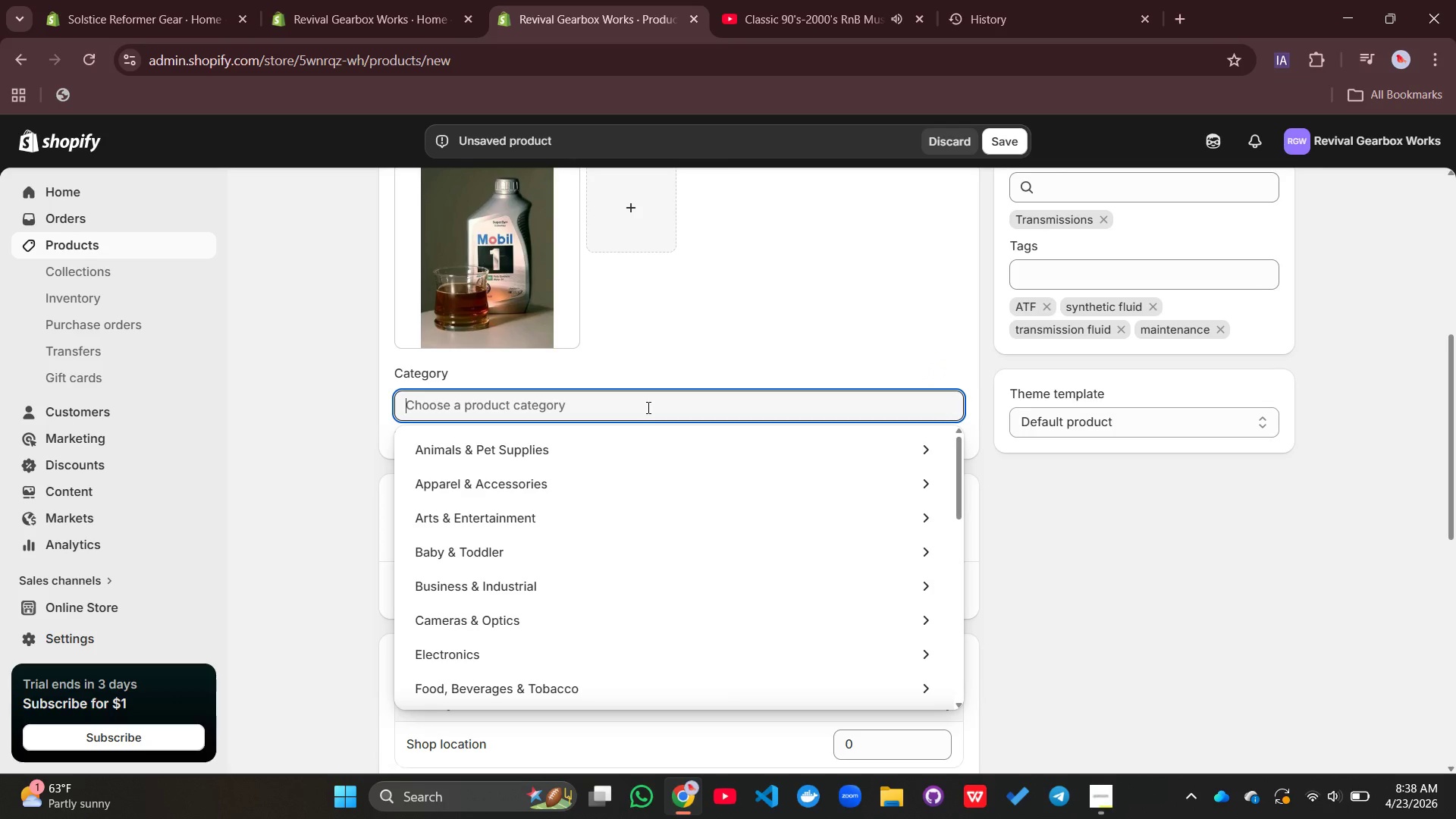 
key(Backspace)
type(Automotive)
 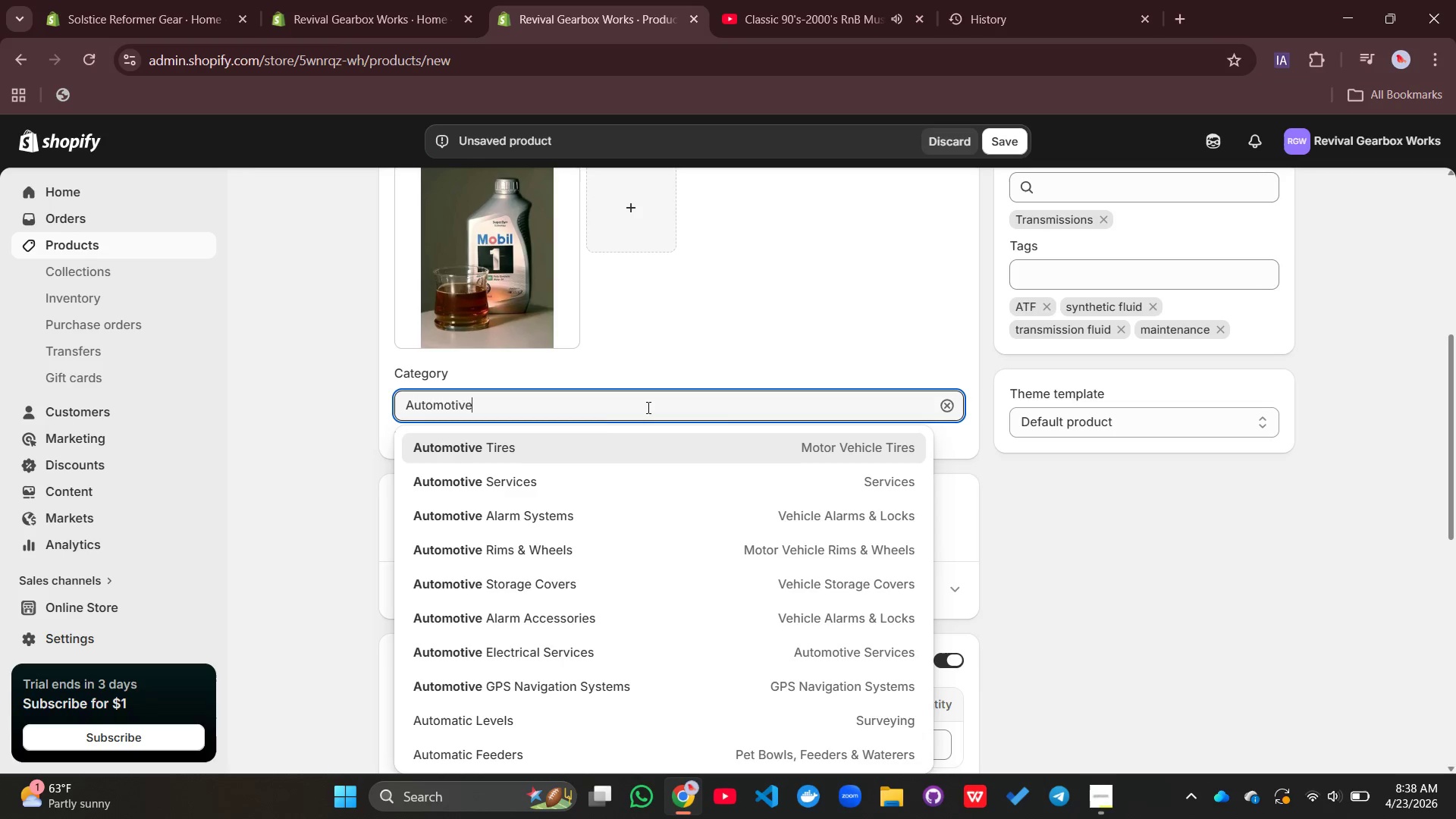 
left_click([499, 478])
 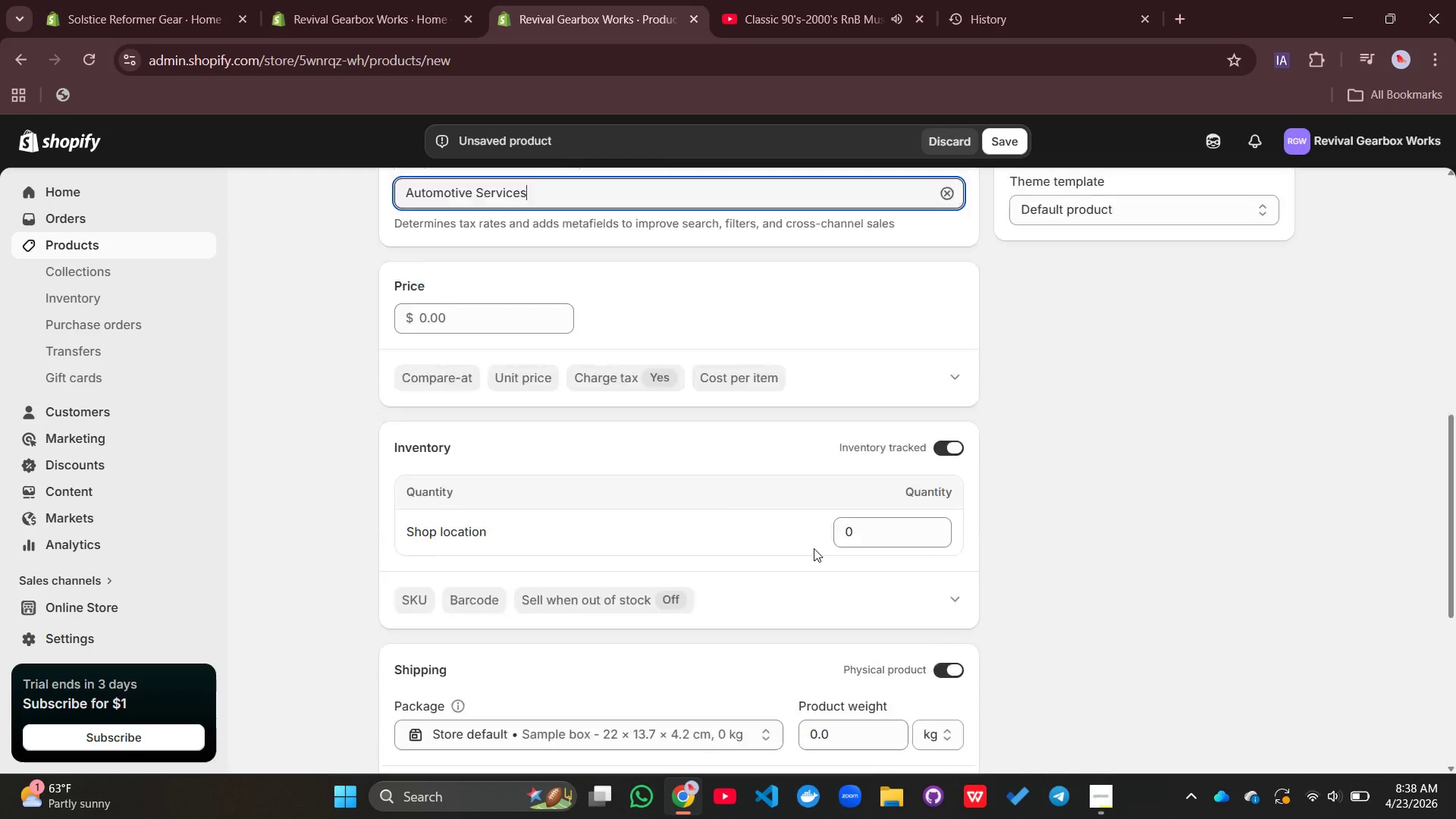 
scroll: coordinate [815, 551], scroll_direction: down, amount: 3.0
 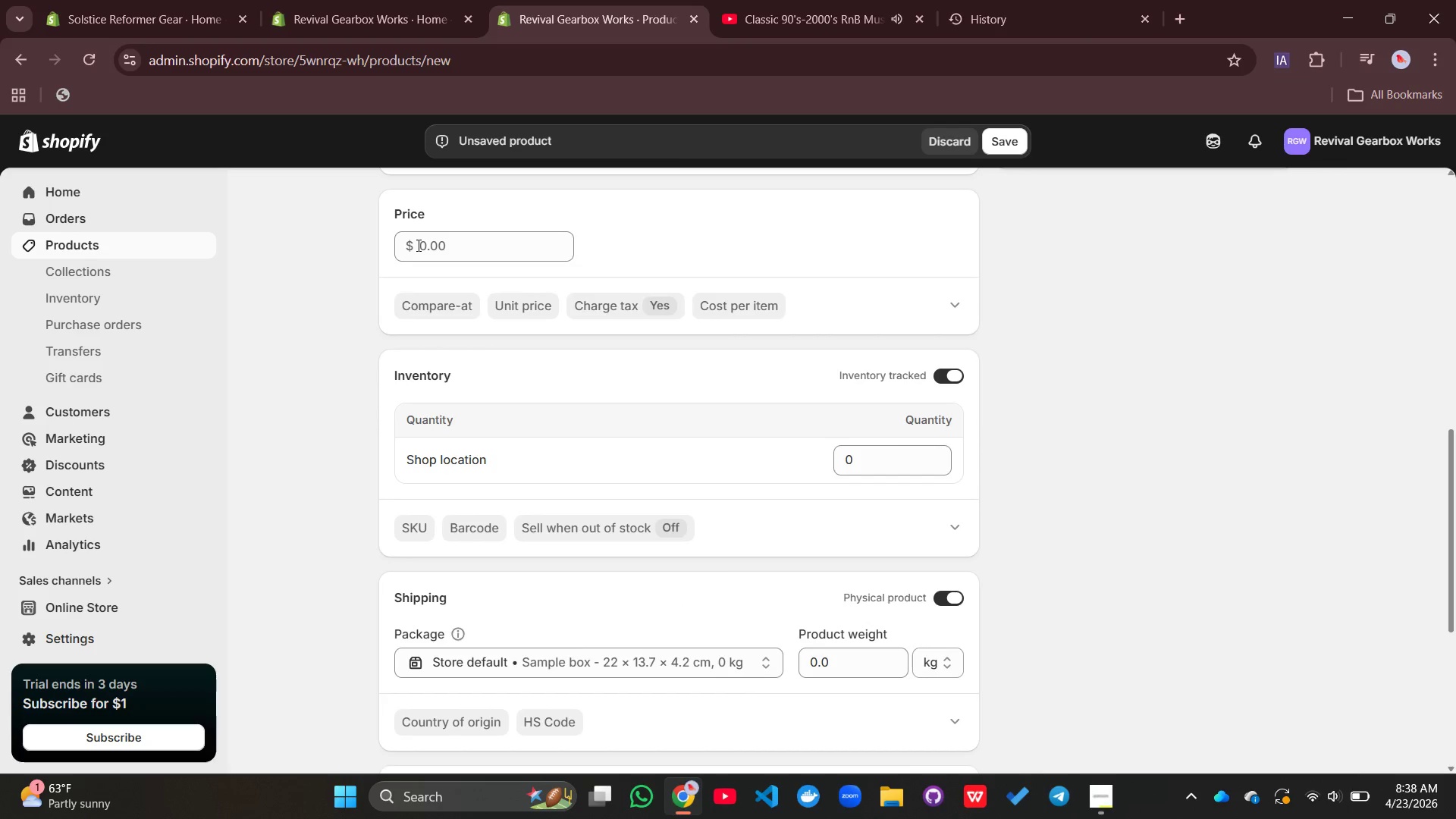 
left_click([417, 245])
 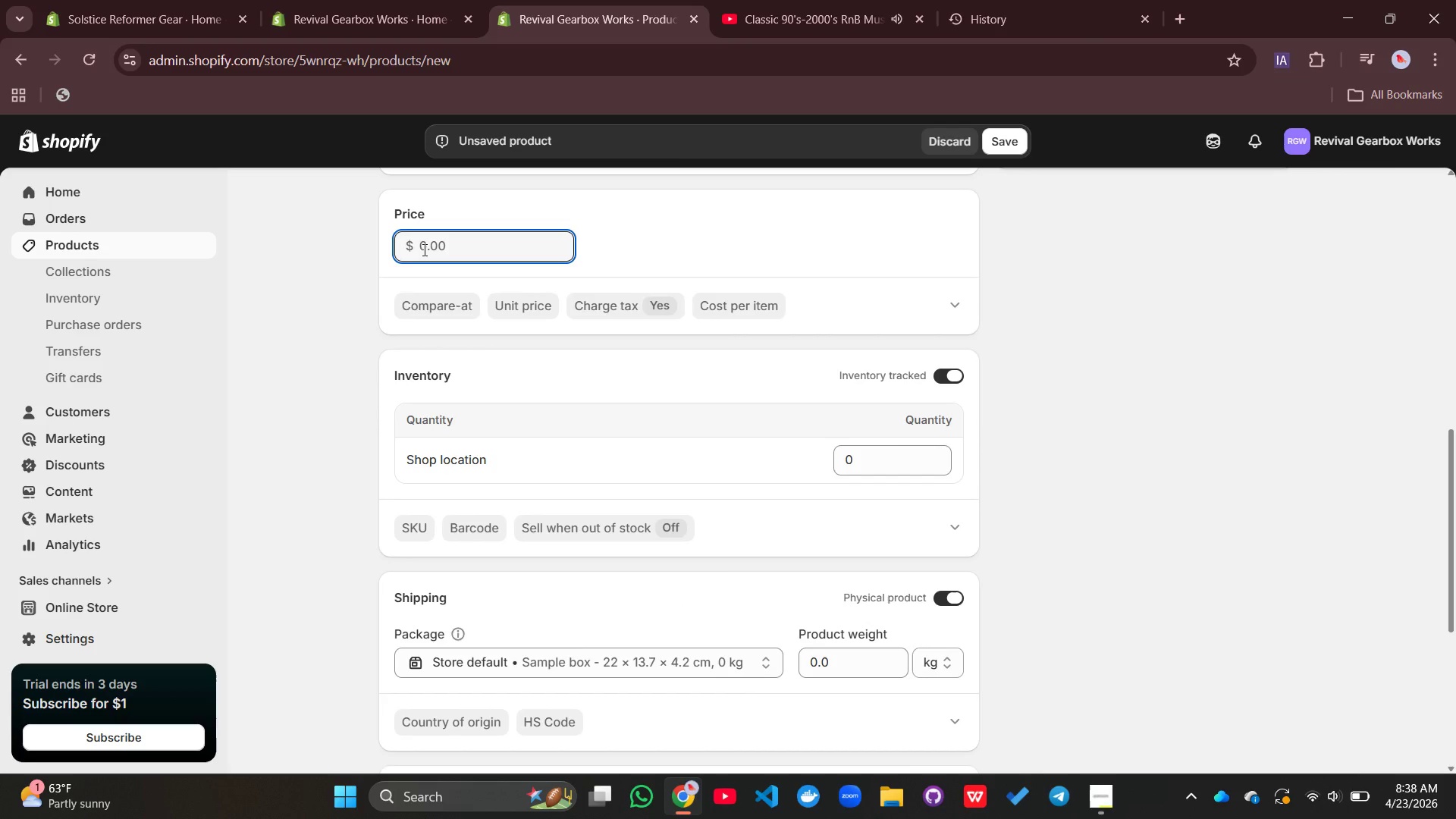 
type(24.99)
 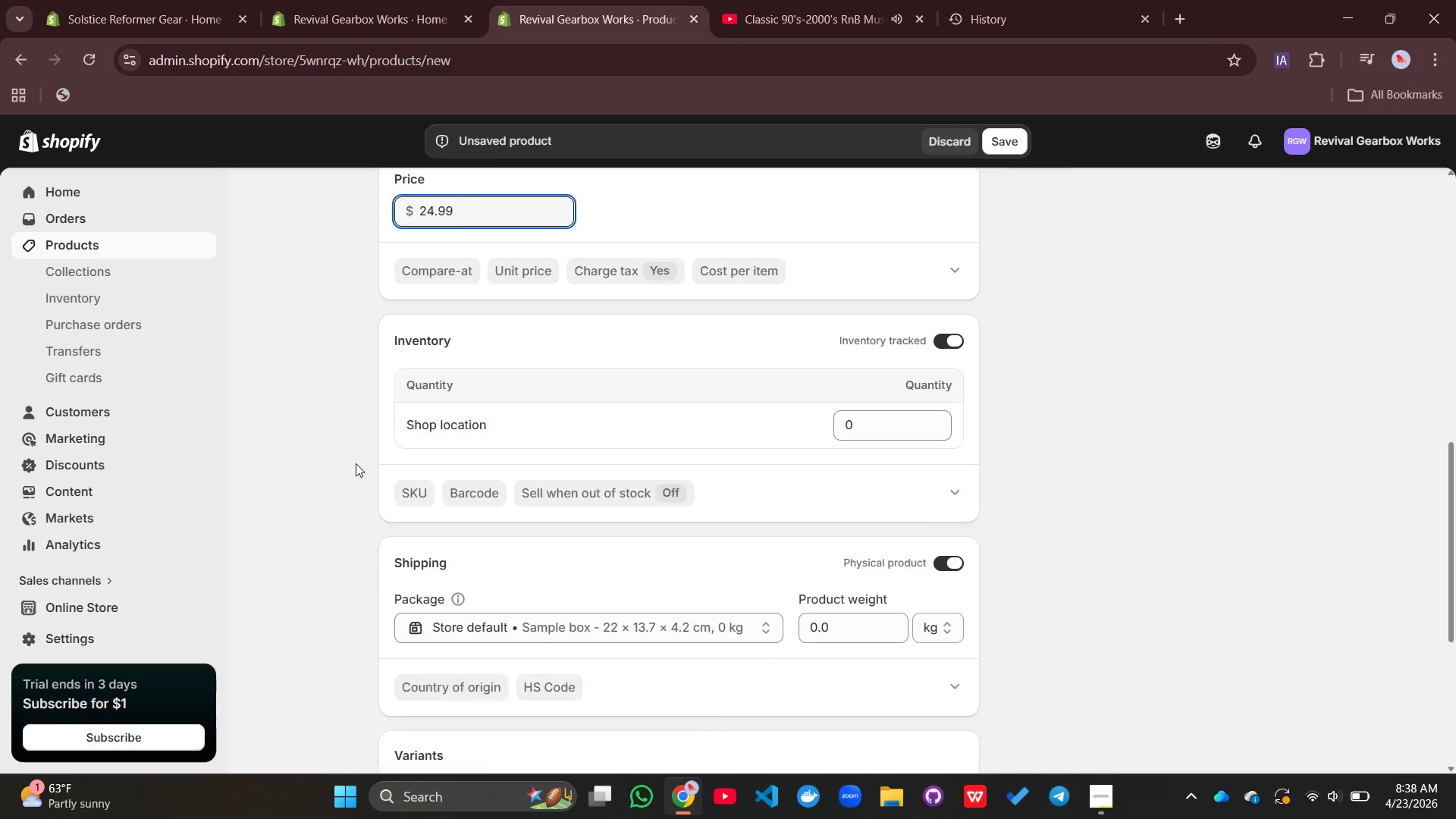 
scroll: coordinate [356, 463], scroll_direction: down, amount: 2.0
 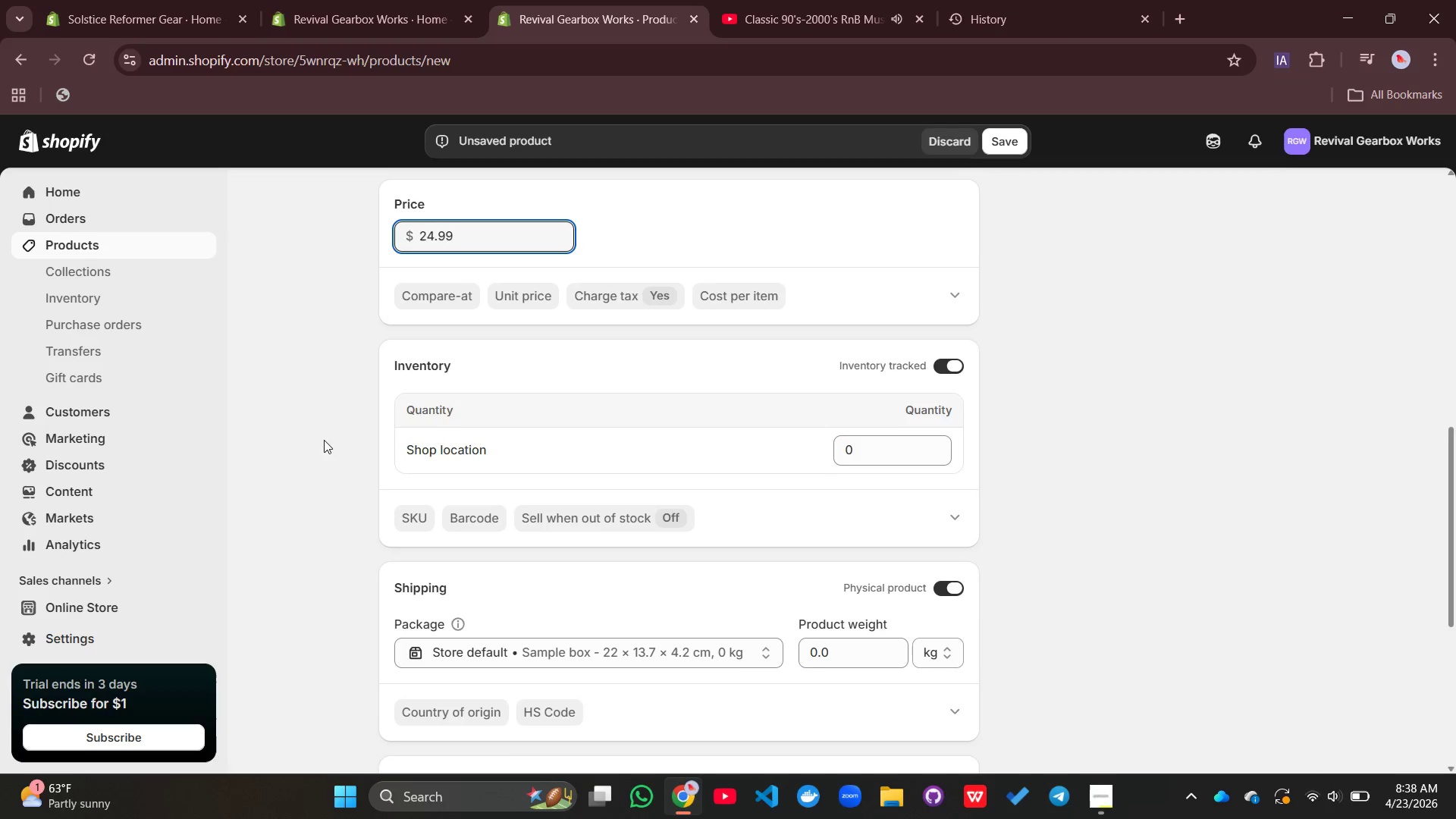 
scroll: coordinate [324, 440], scroll_direction: up, amount: 1.0
 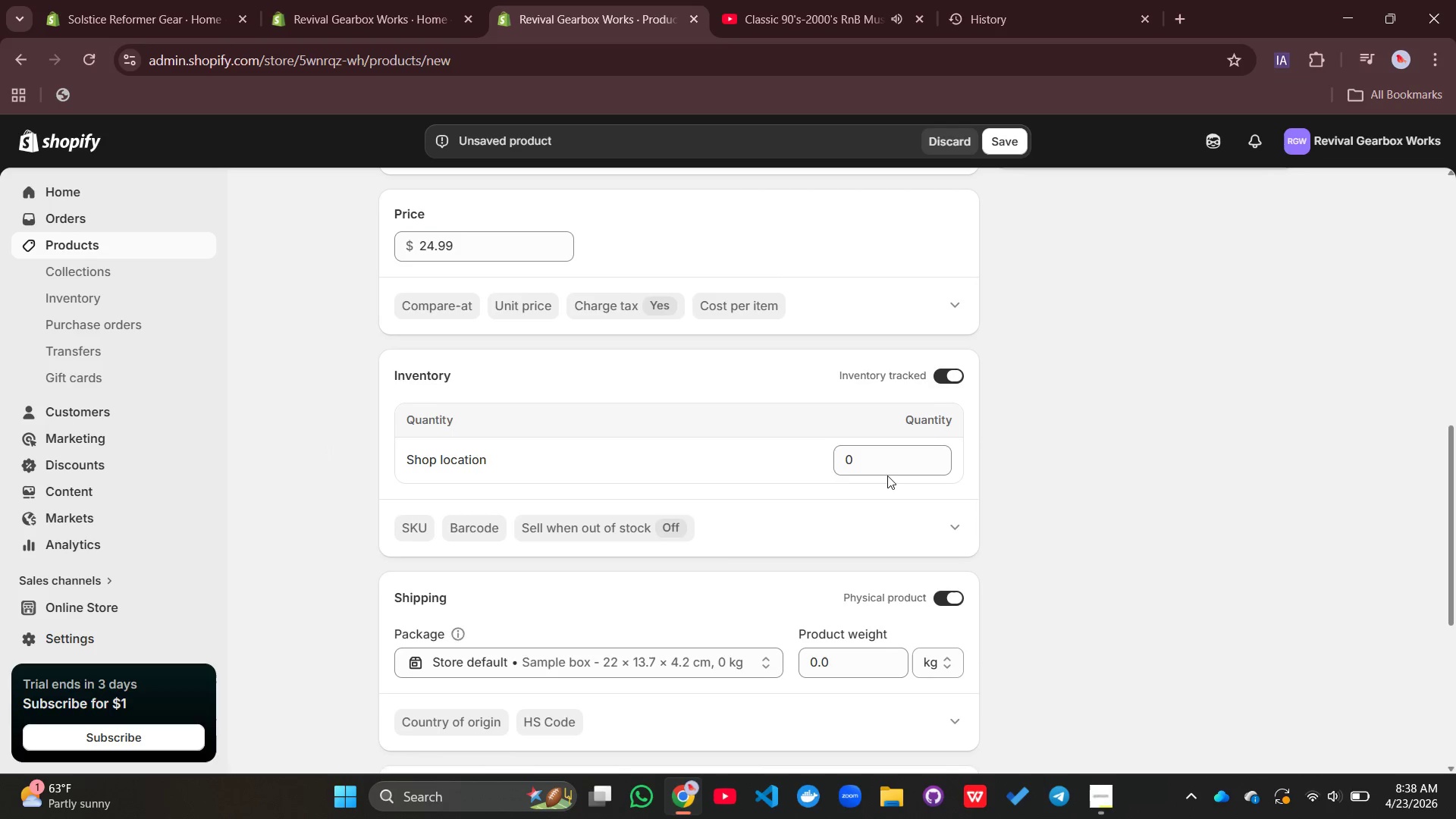 
left_click([887, 475])
 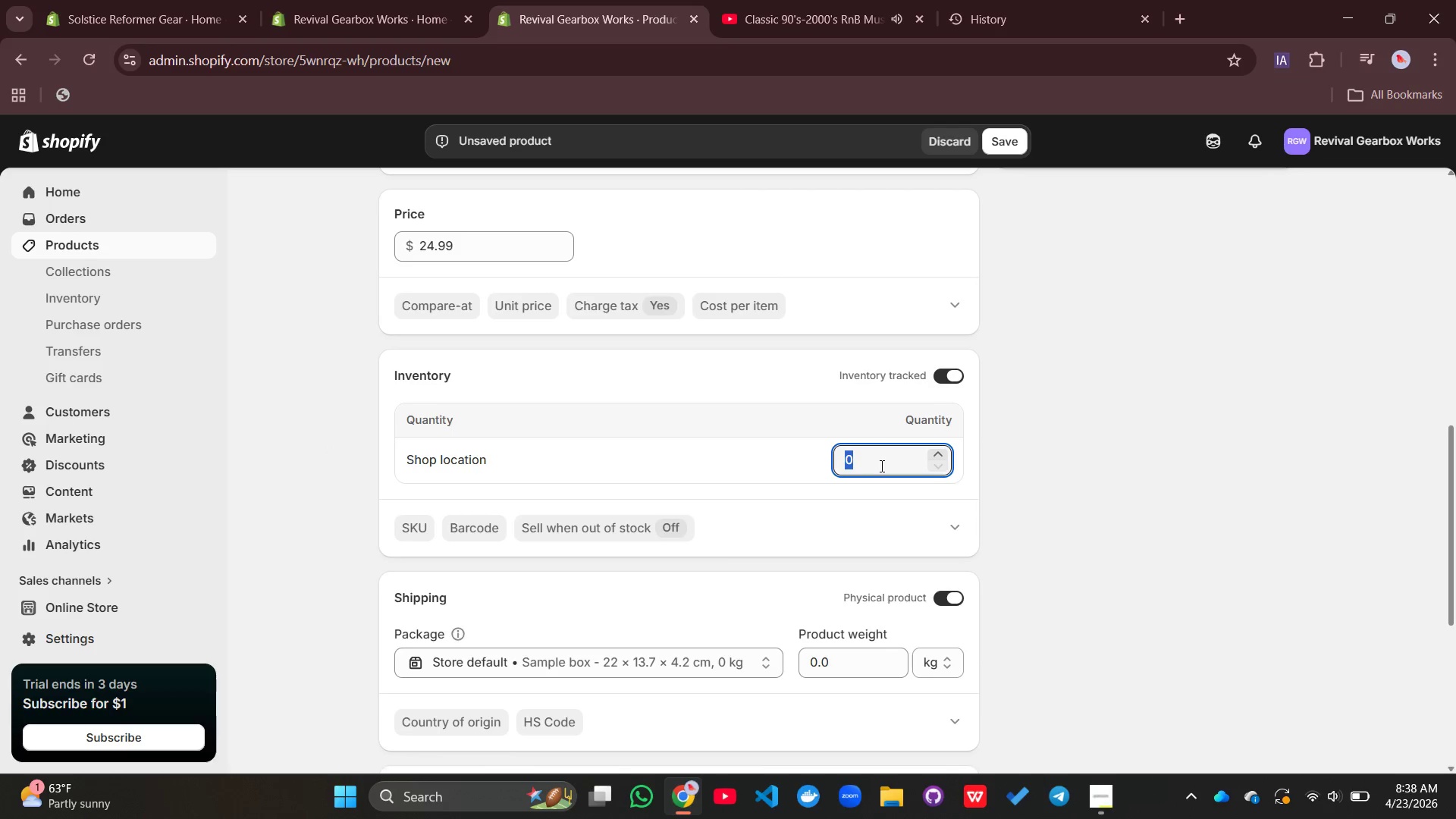 
left_click([880, 466])
 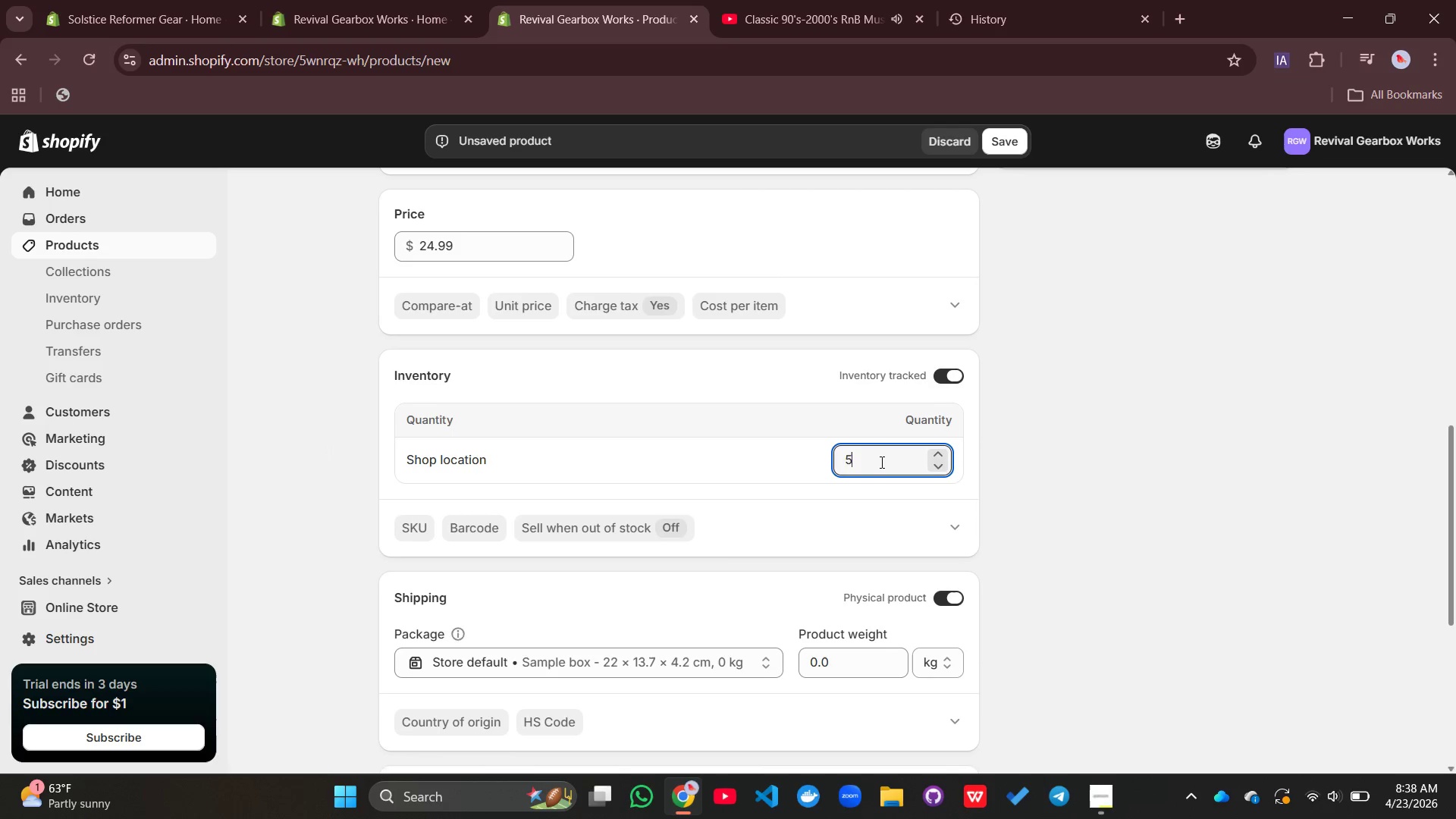 
type(50)
 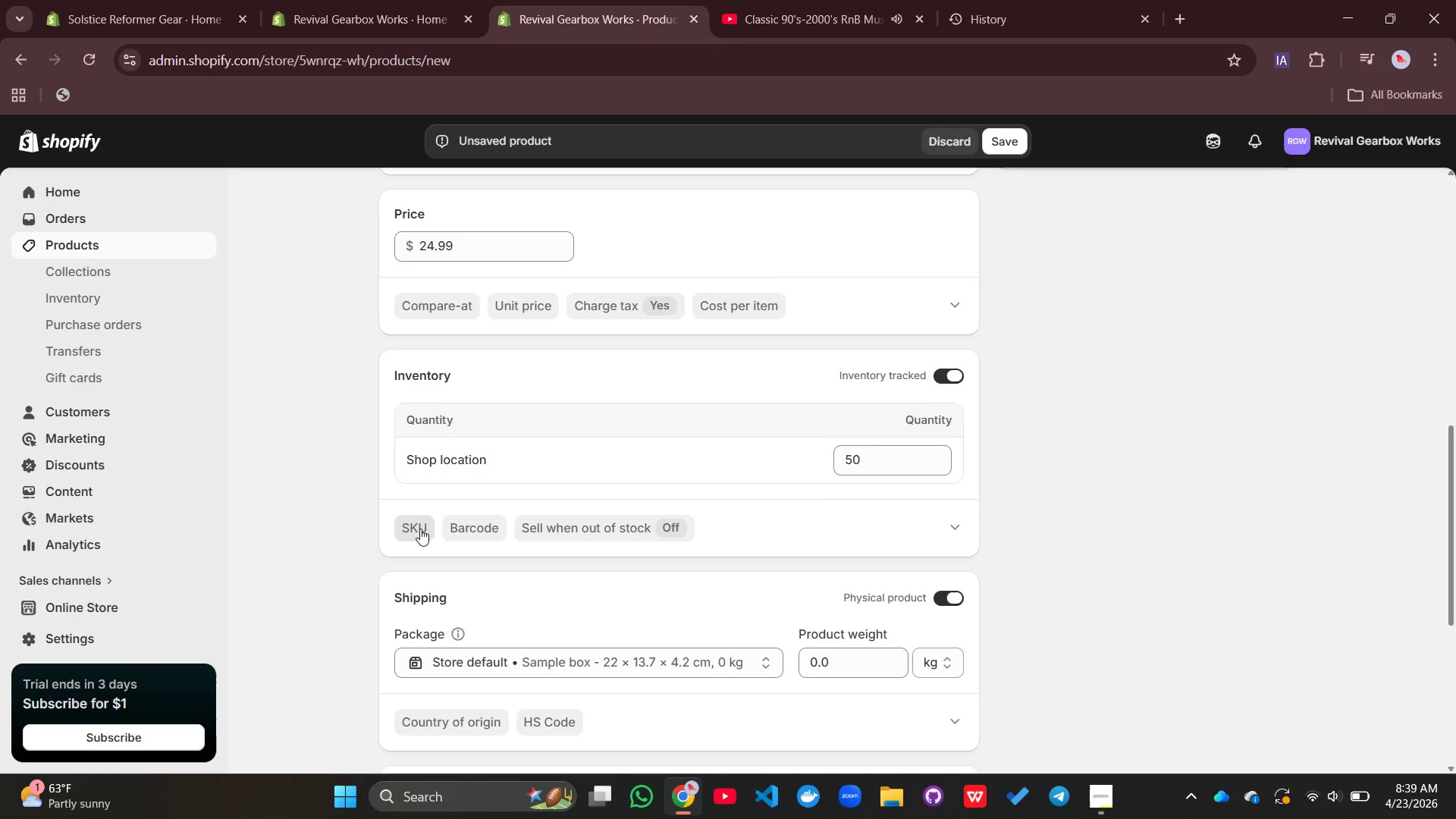 
left_click([420, 529])
 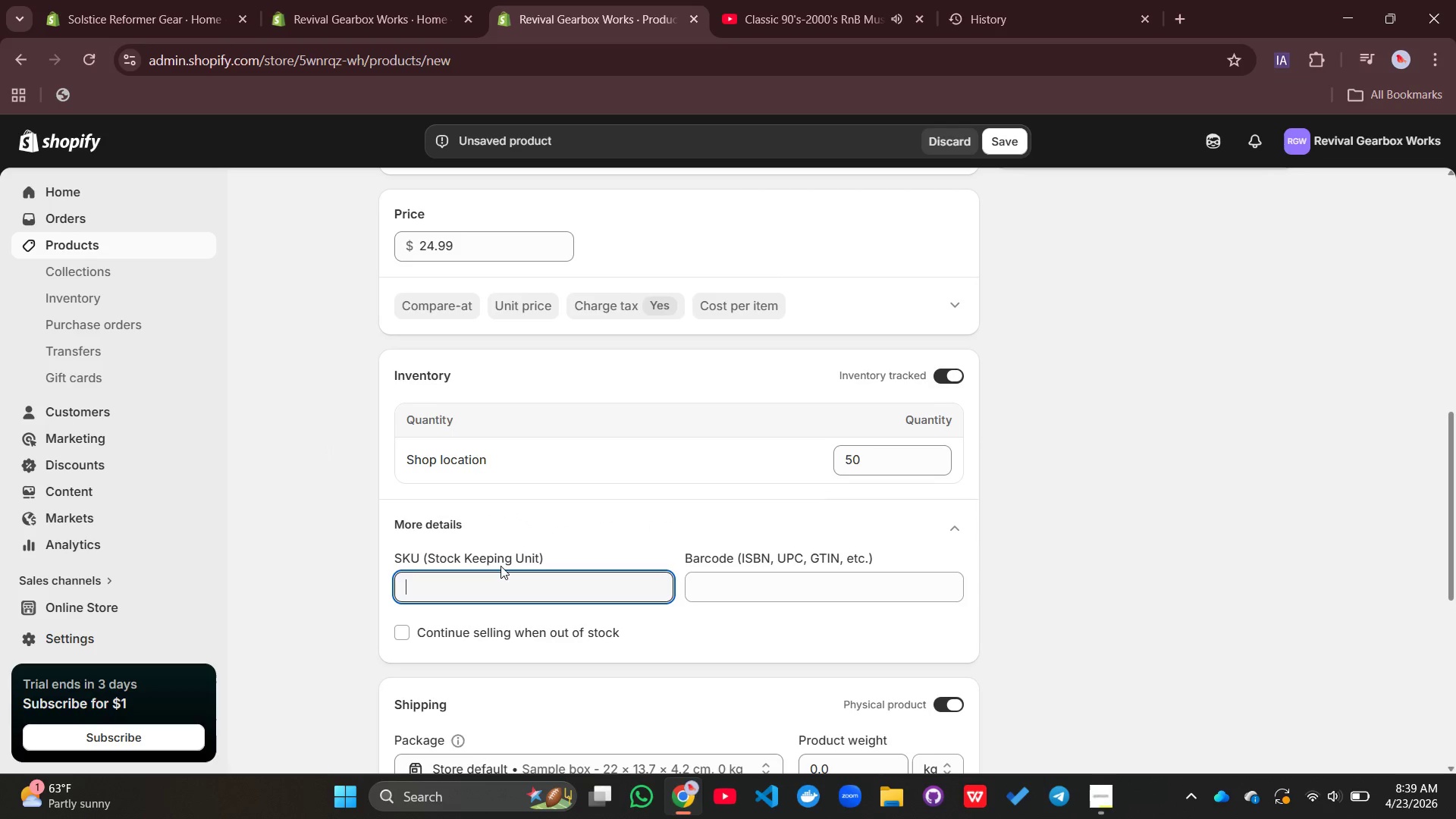 
key(CapsLock)
 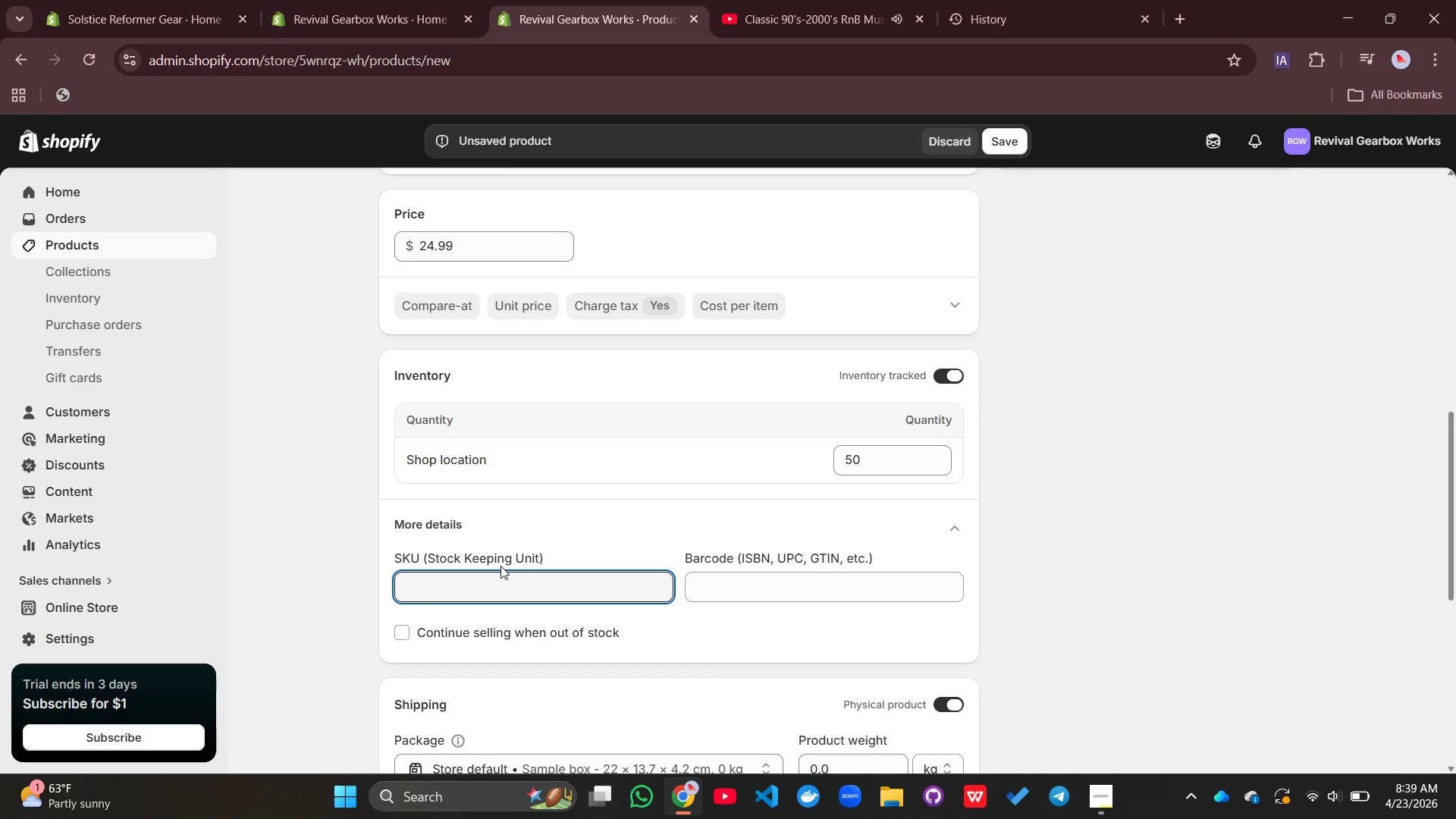 
type(RGW-ATF-SYN)
 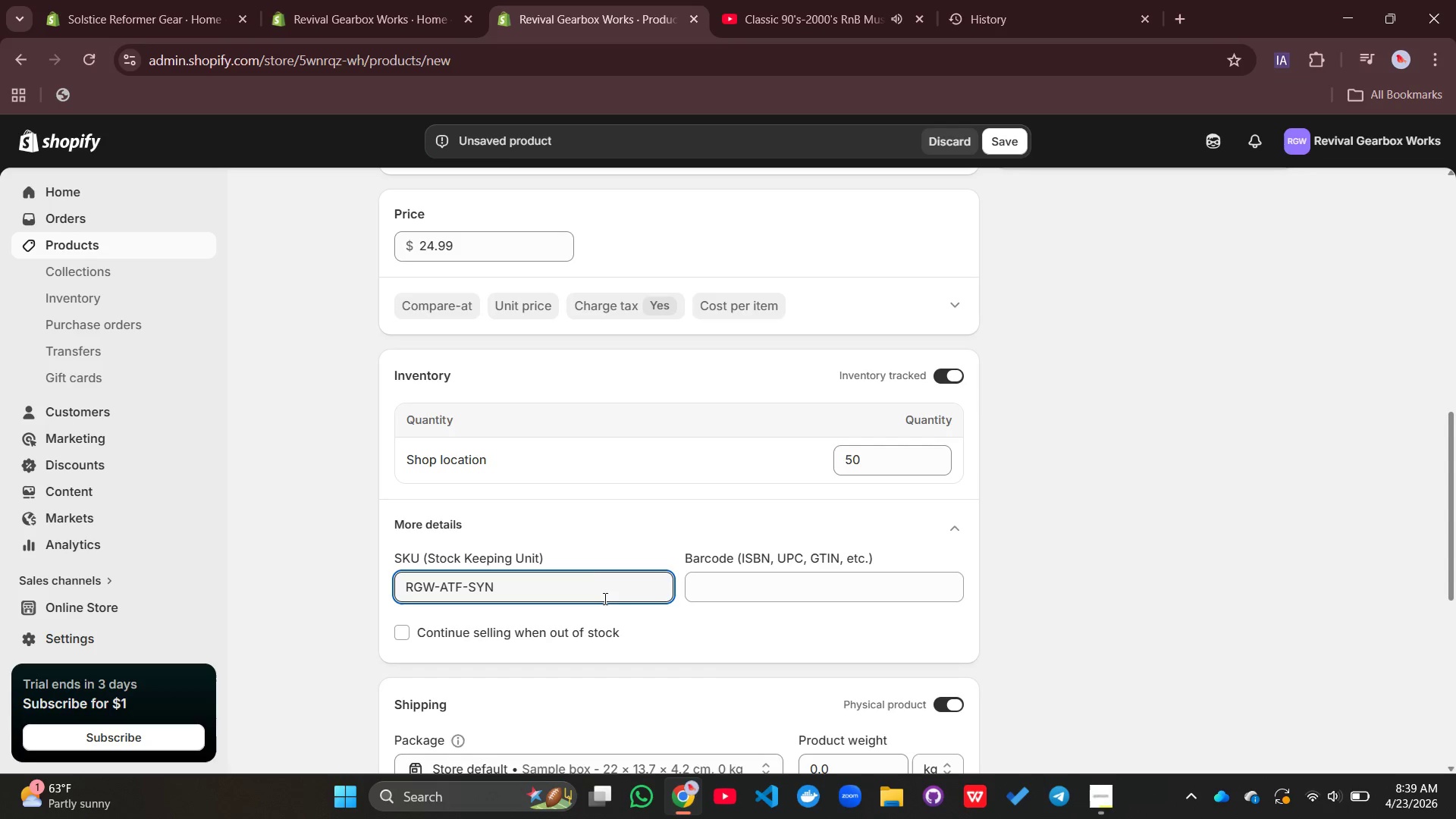 
left_click([603, 599])
 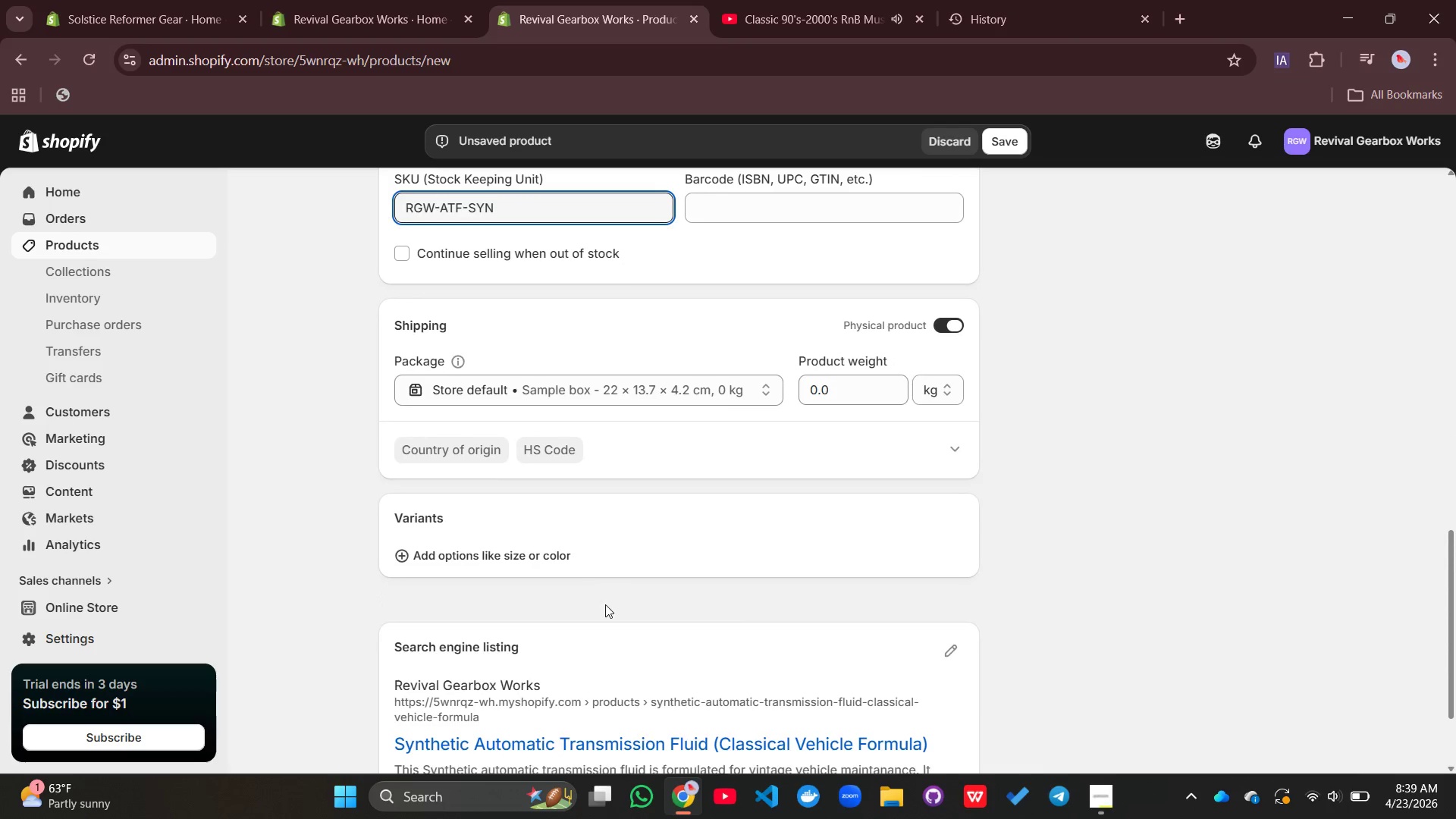 
scroll: coordinate [669, 544], scroll_direction: down, amount: 10.0
 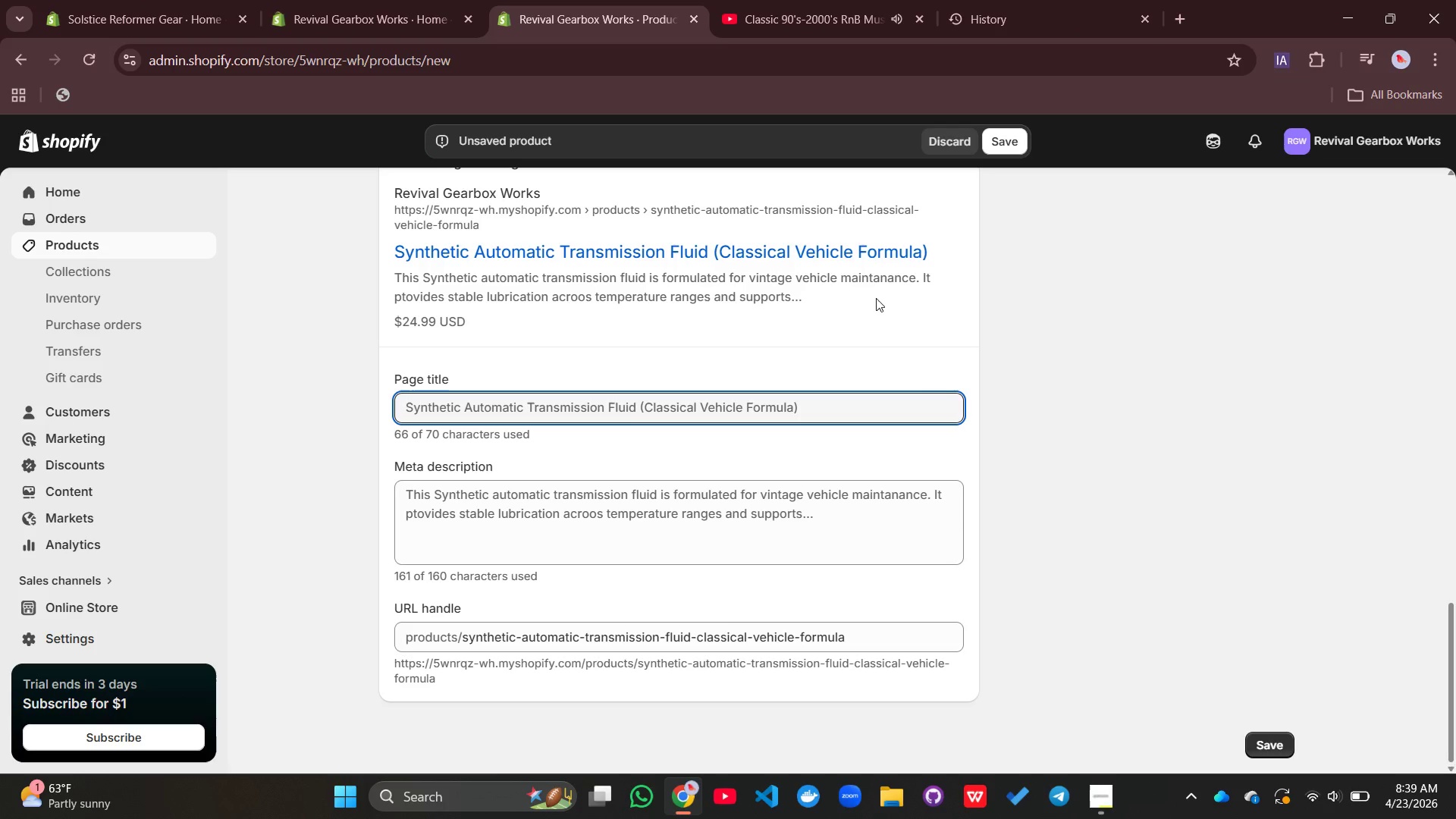 
wait(5.32)
 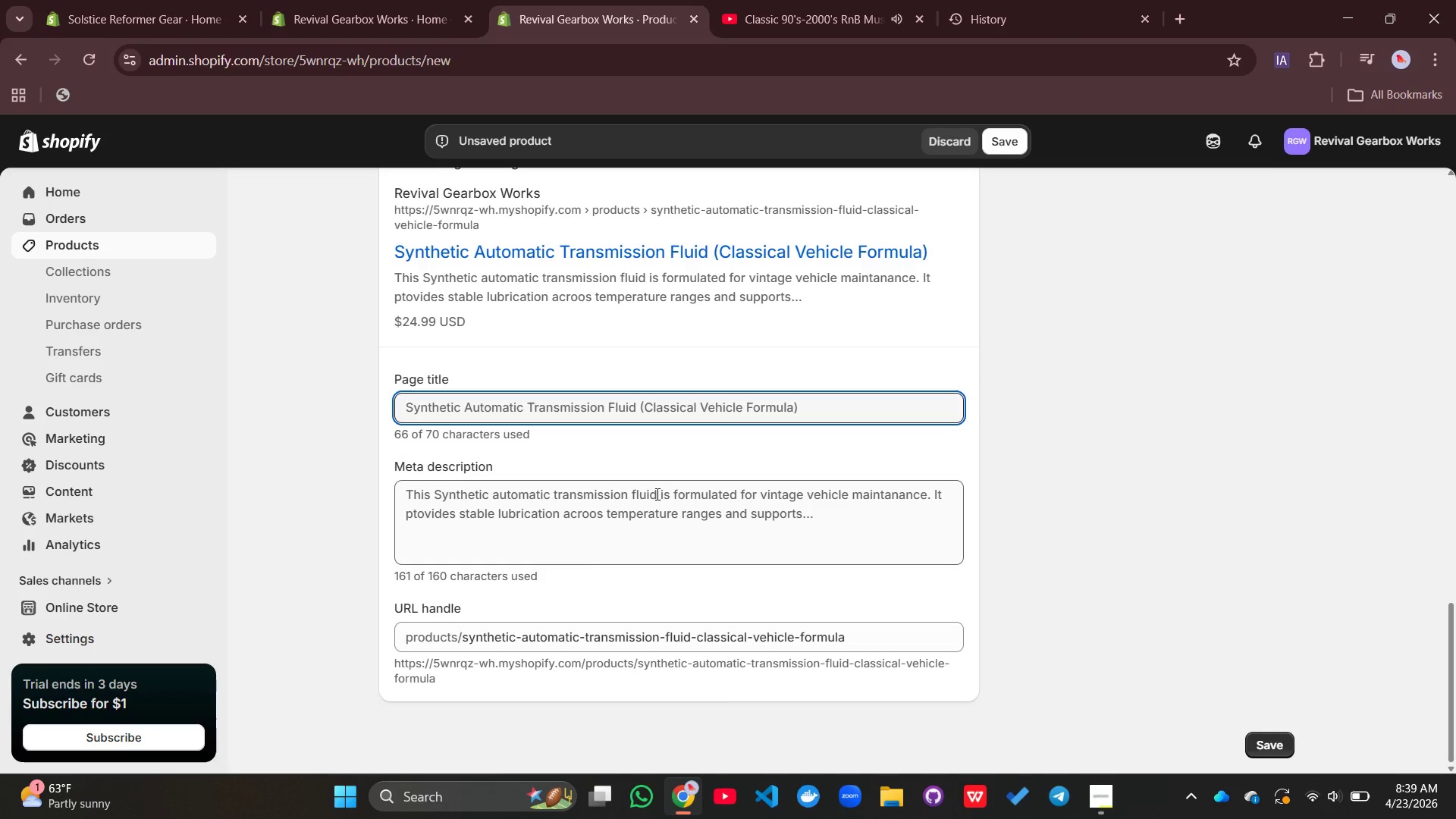 
left_click_drag(start_coordinate=[824, 426], to_coordinate=[686, 406])
 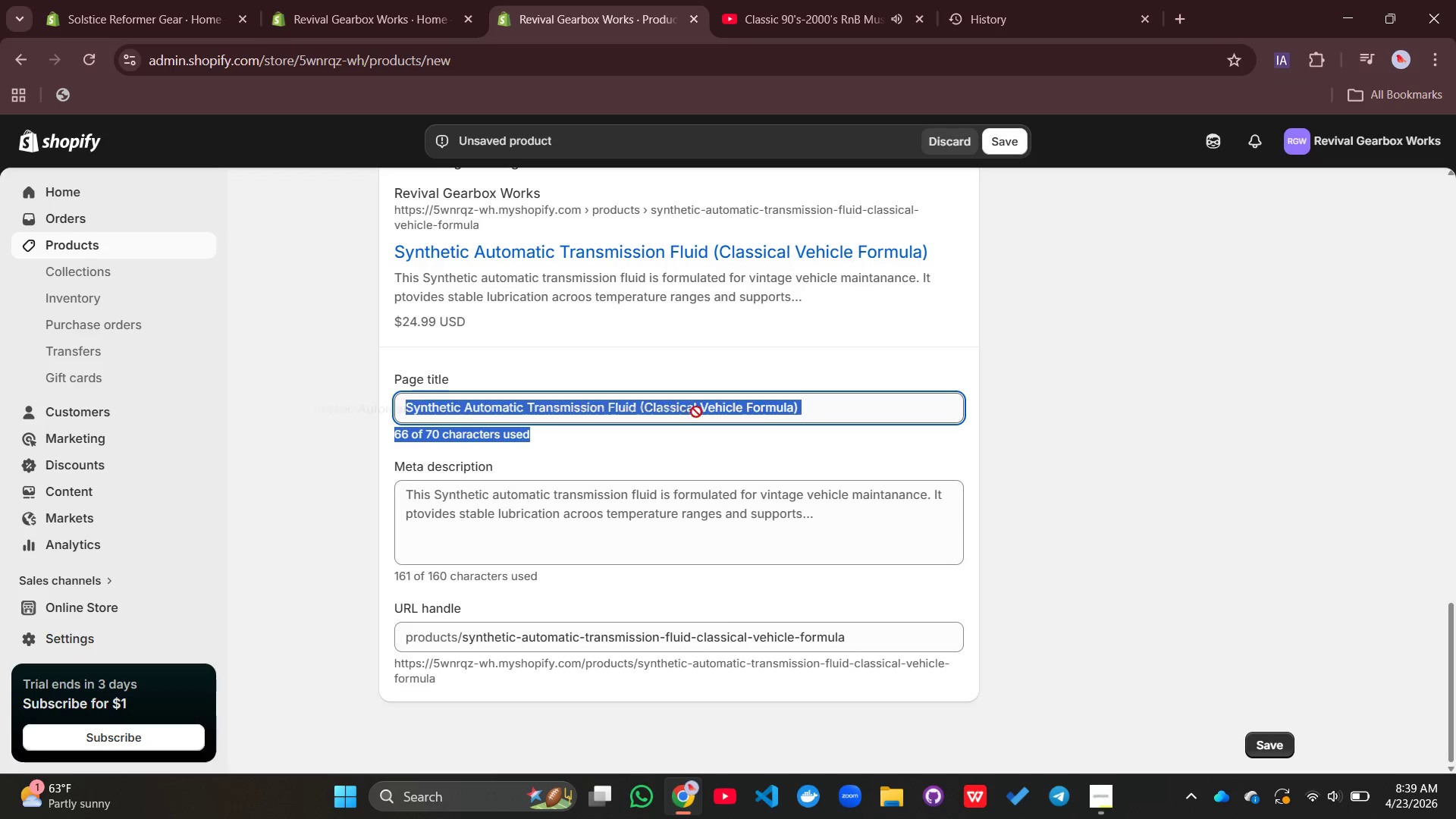 
left_click_drag(start_coordinate=[808, 411], to_coordinate=[608, 414])
 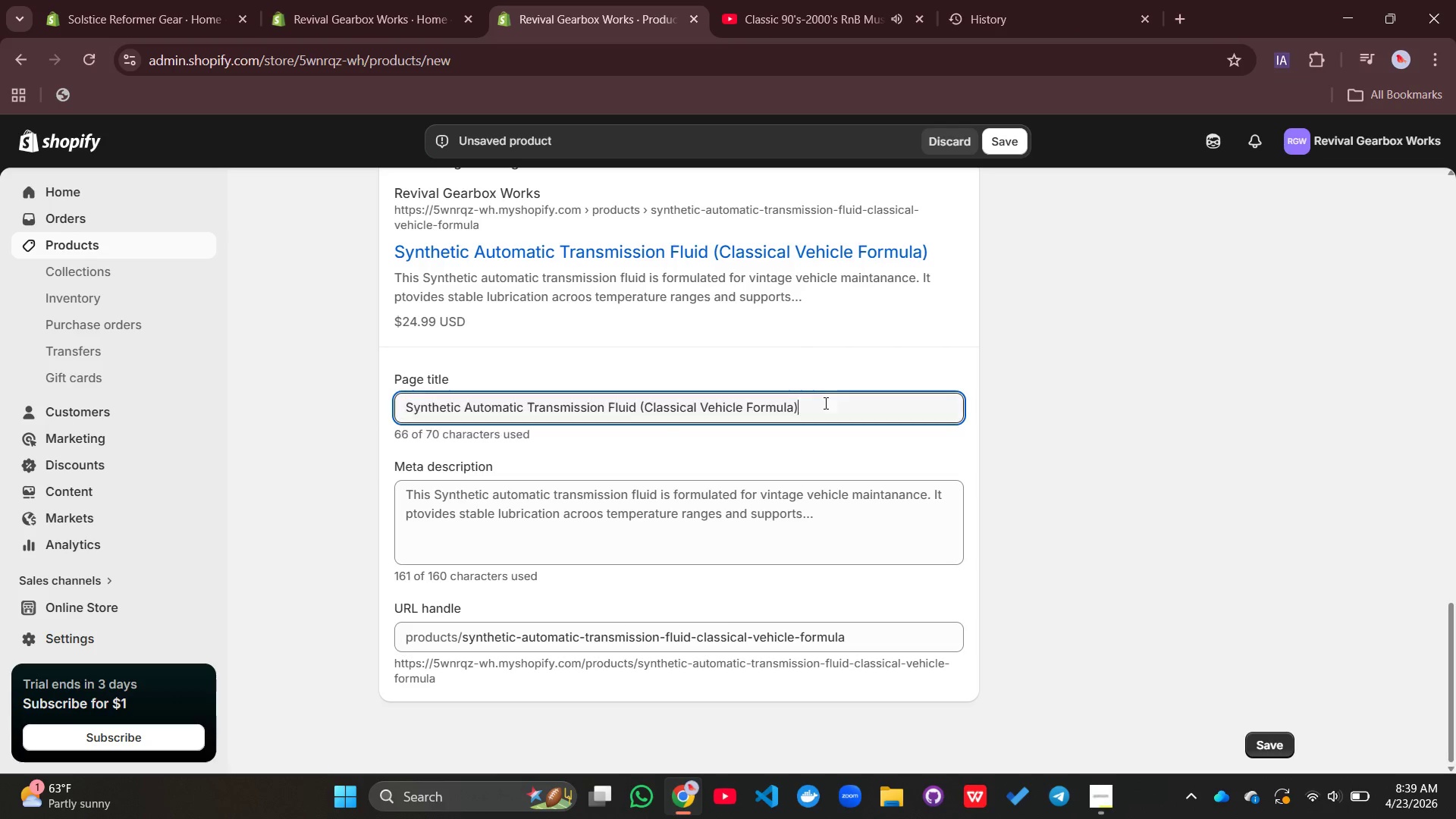 
left_click([824, 403])
 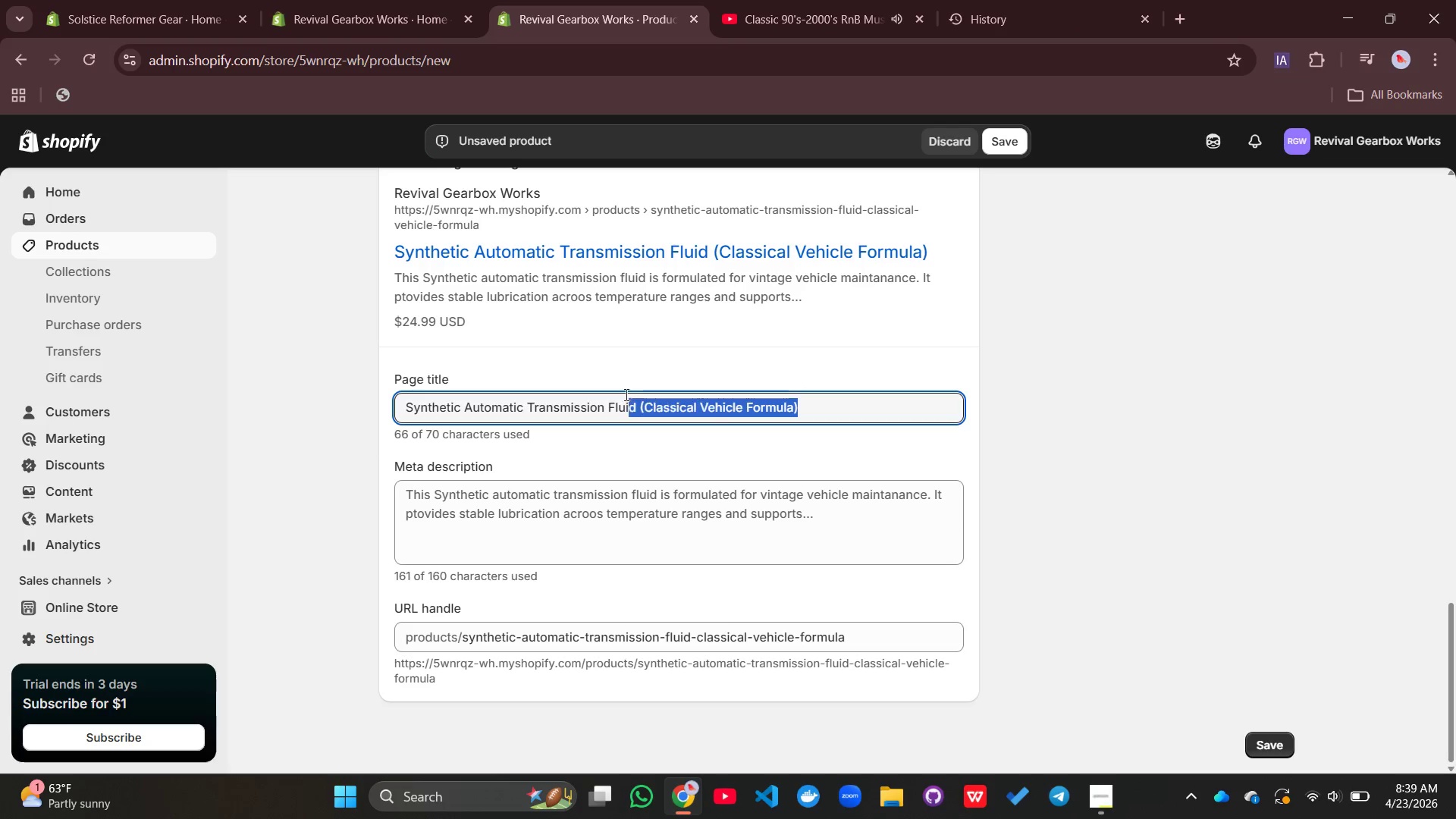 
left_click_drag(start_coordinate=[824, 403], to_coordinate=[374, 394])
 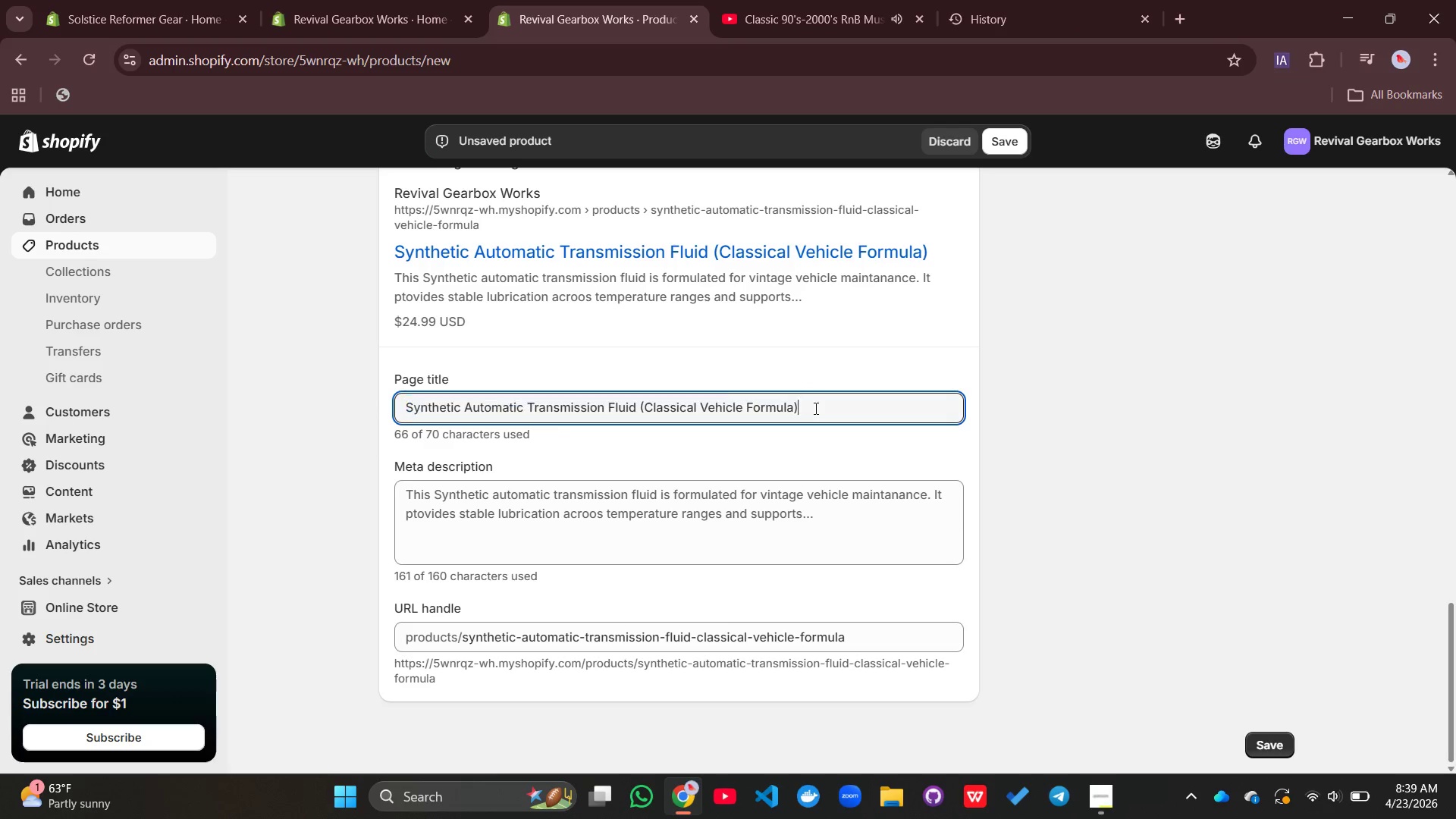 
left_click([814, 408])
 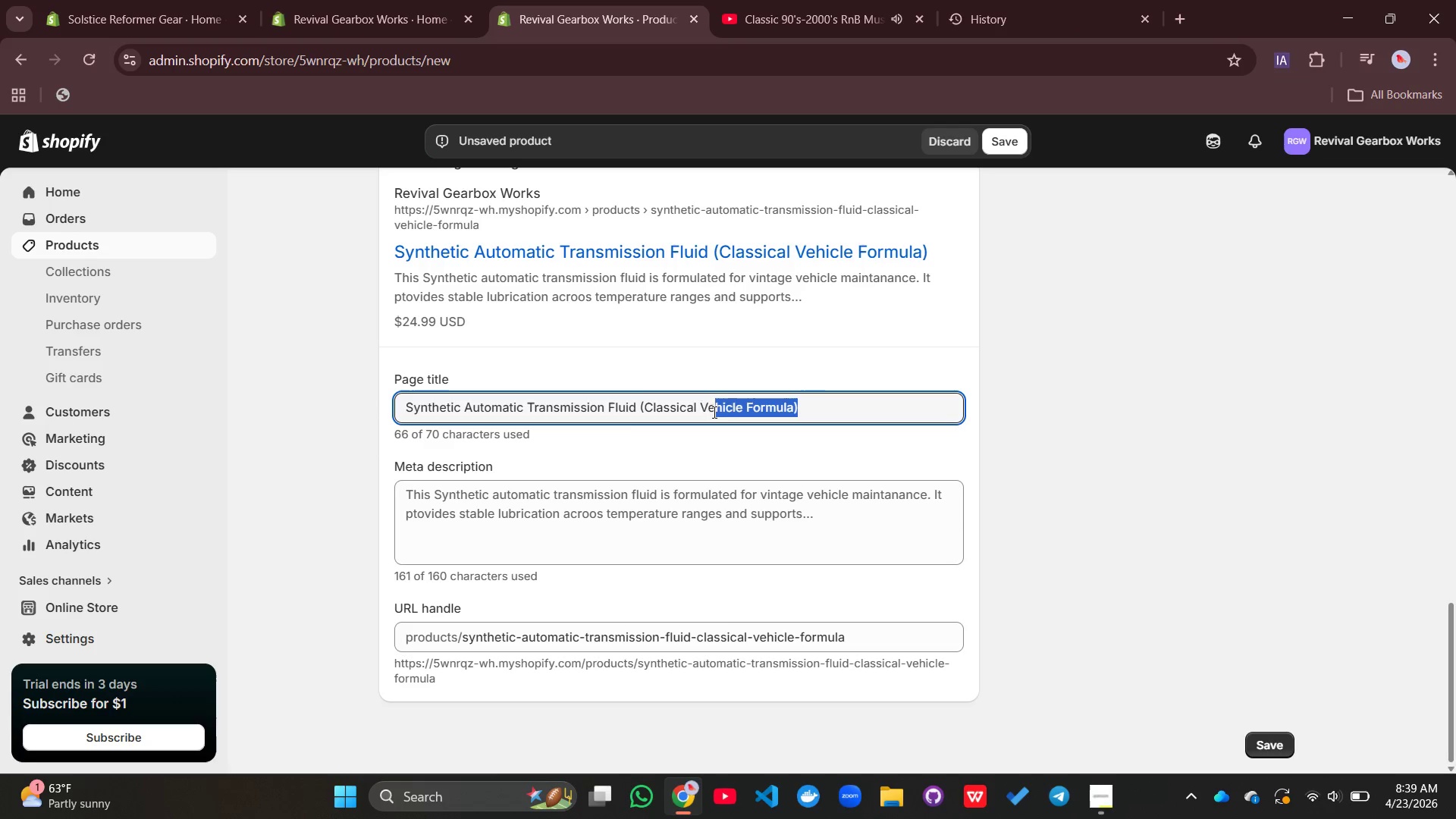 
left_click_drag(start_coordinate=[814, 408], to_coordinate=[467, 410])
 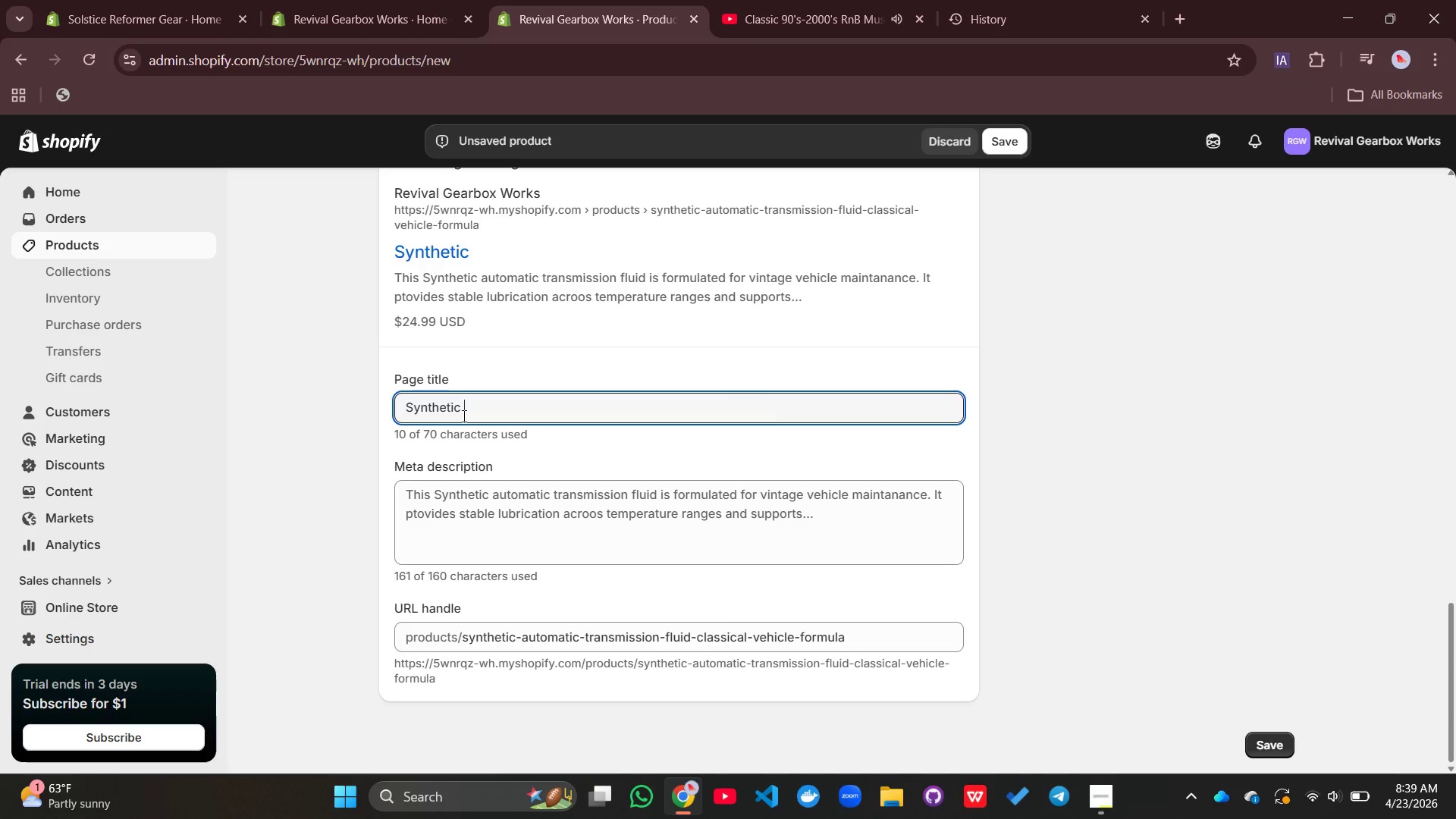 
key(Backspace)
type(ATF for Vintage Vehicle)
 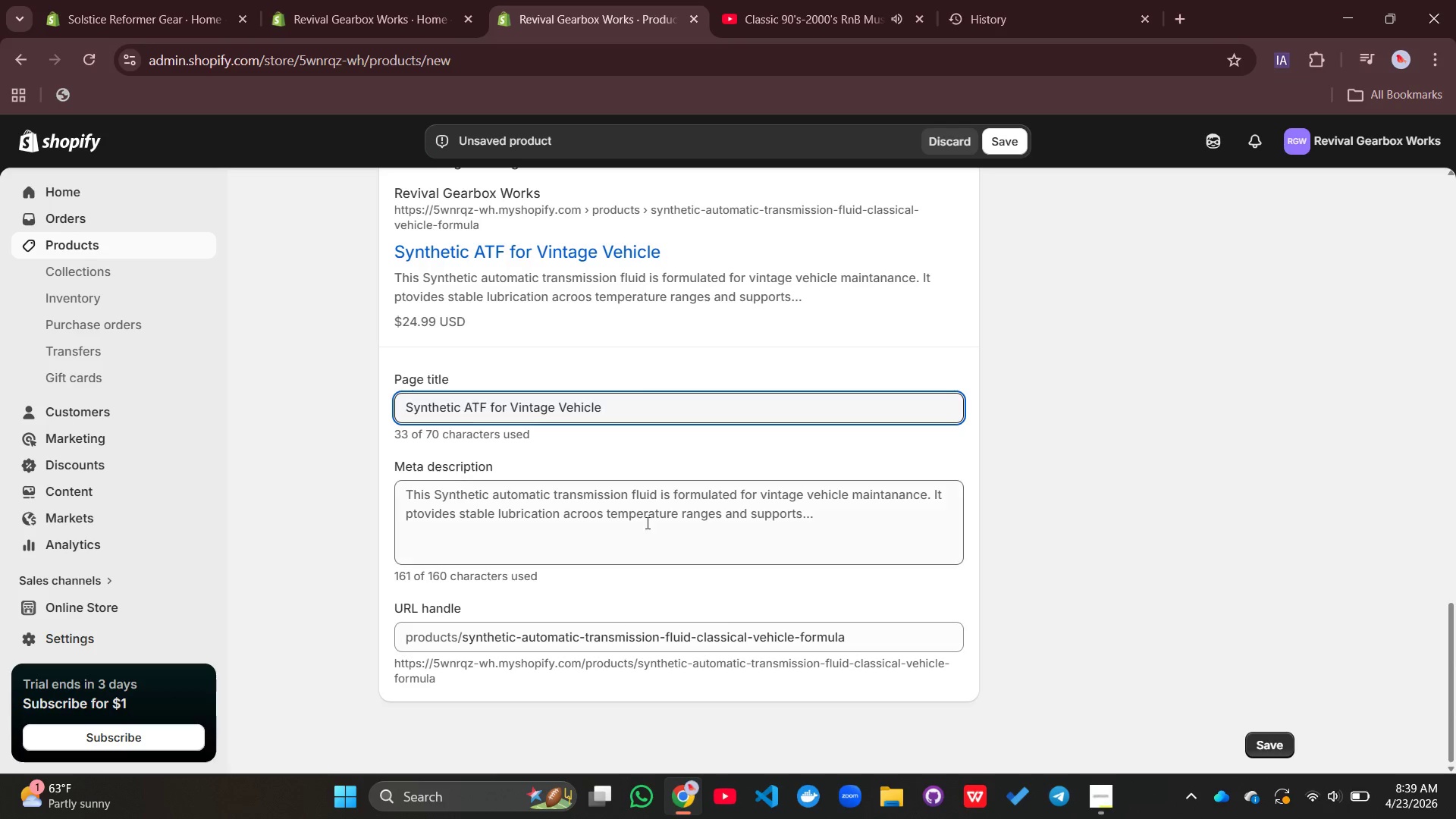 
left_click_drag(start_coordinate=[766, 607], to_coordinate=[409, 507])
 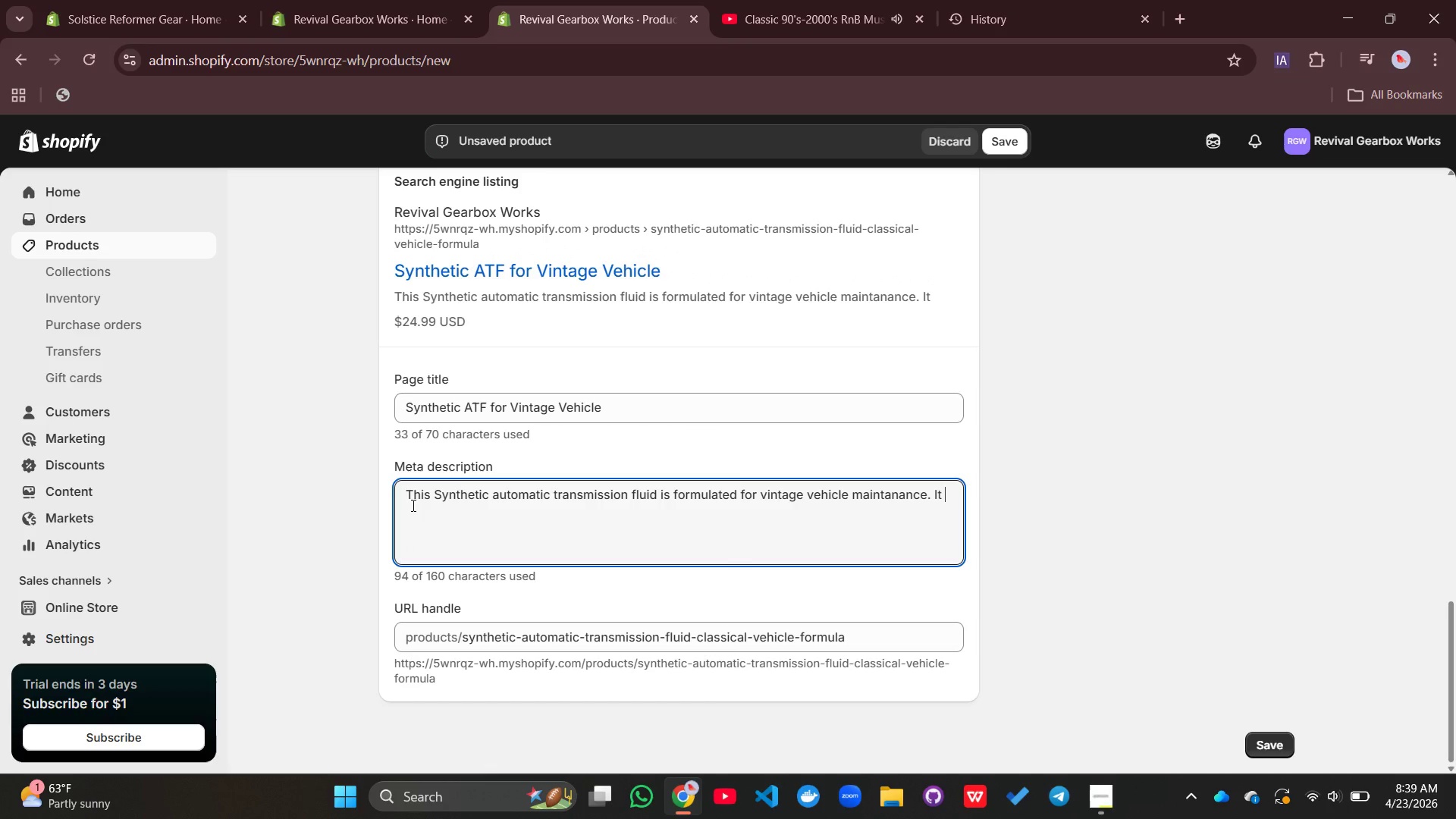 
key(Backspace)
 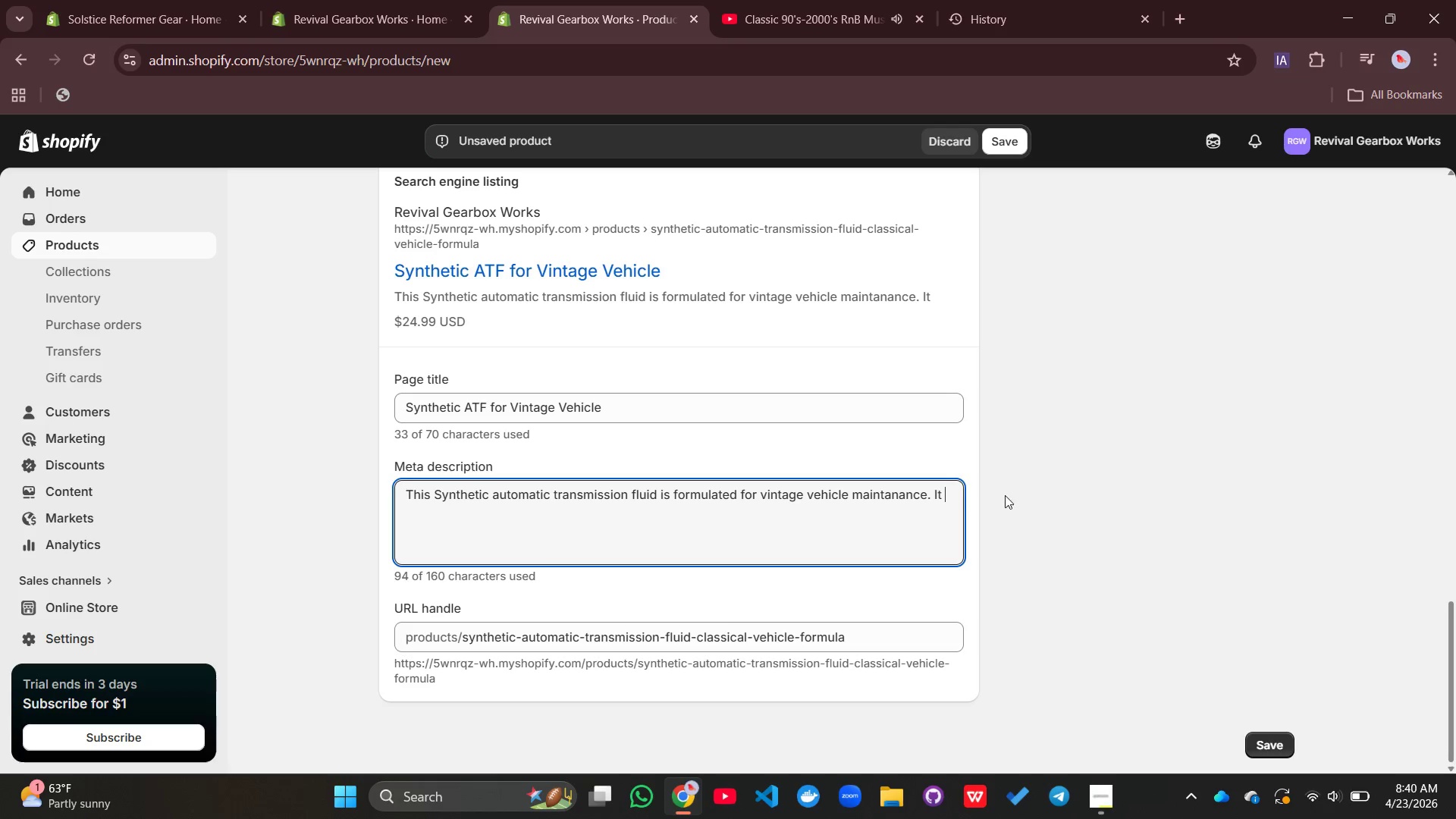 
left_click_drag(start_coordinate=[952, 502], to_coordinate=[372, 479])
 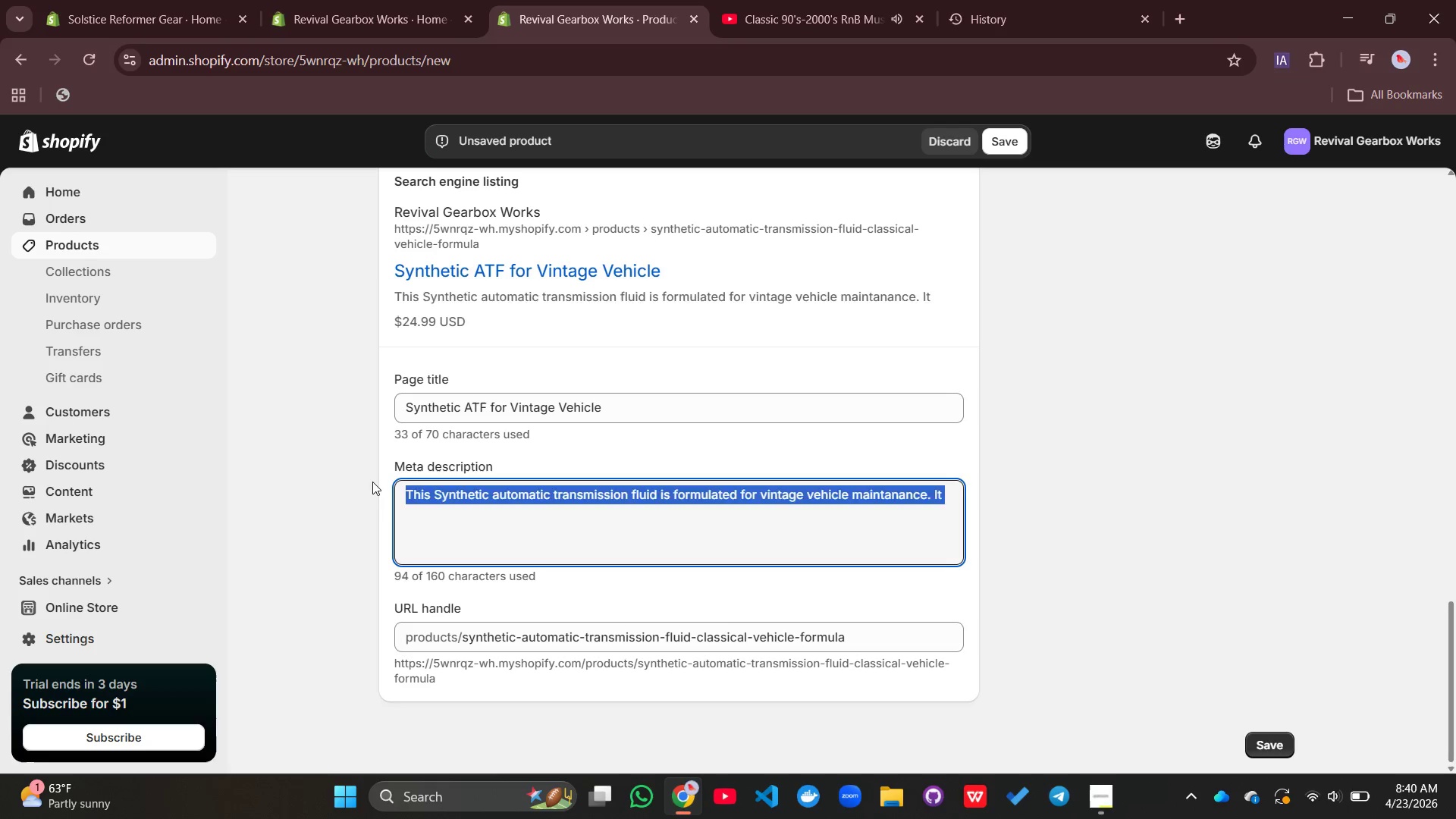 
type(sy)
key(Backspace)
key(Backspace)
type(Sy)
 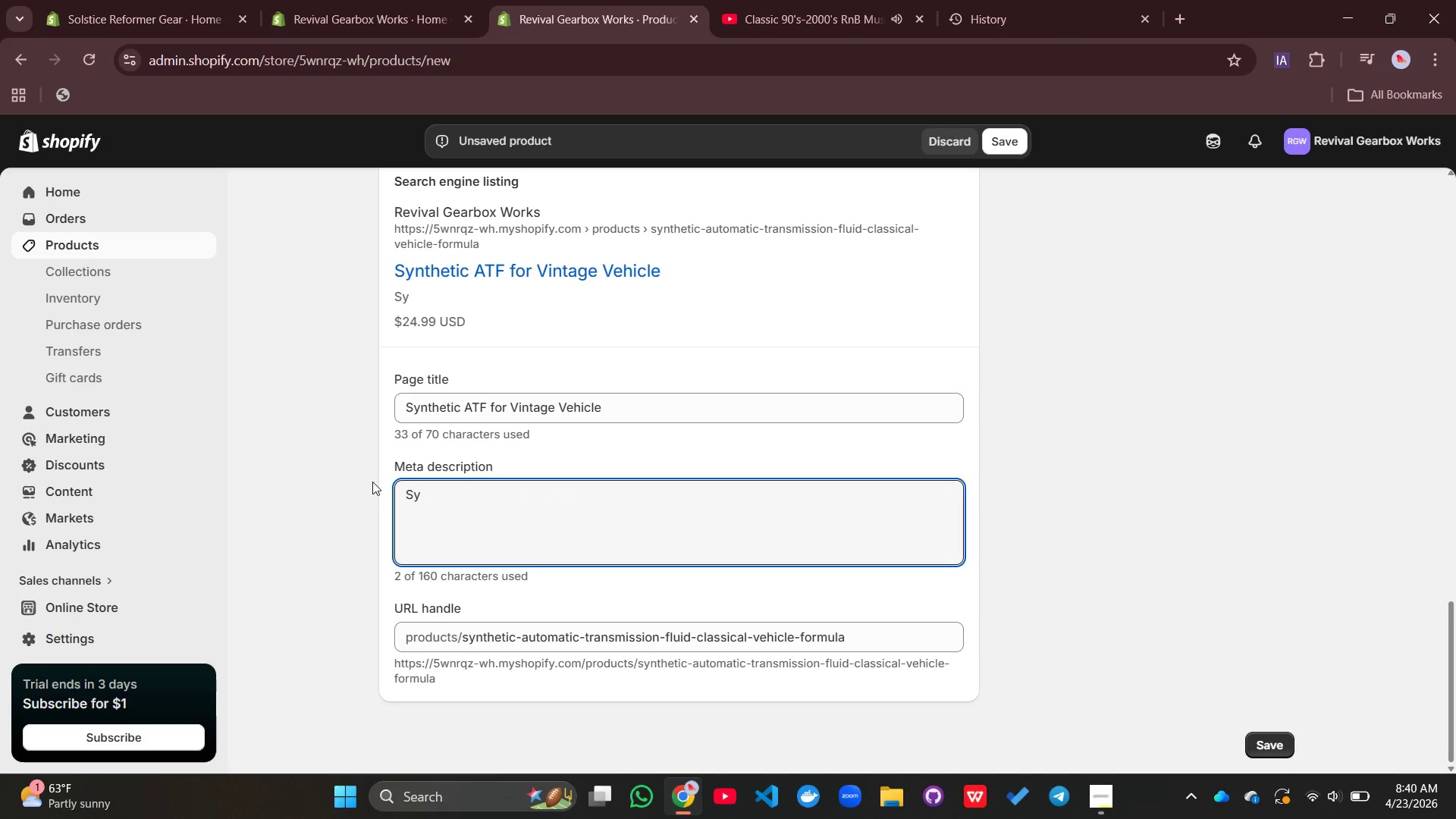 
type(nthetic transmission fluid for vintage vehicles. Supports smooth operation, thermal stability, and long-term components)
key(Backspace)
type( protection.)
 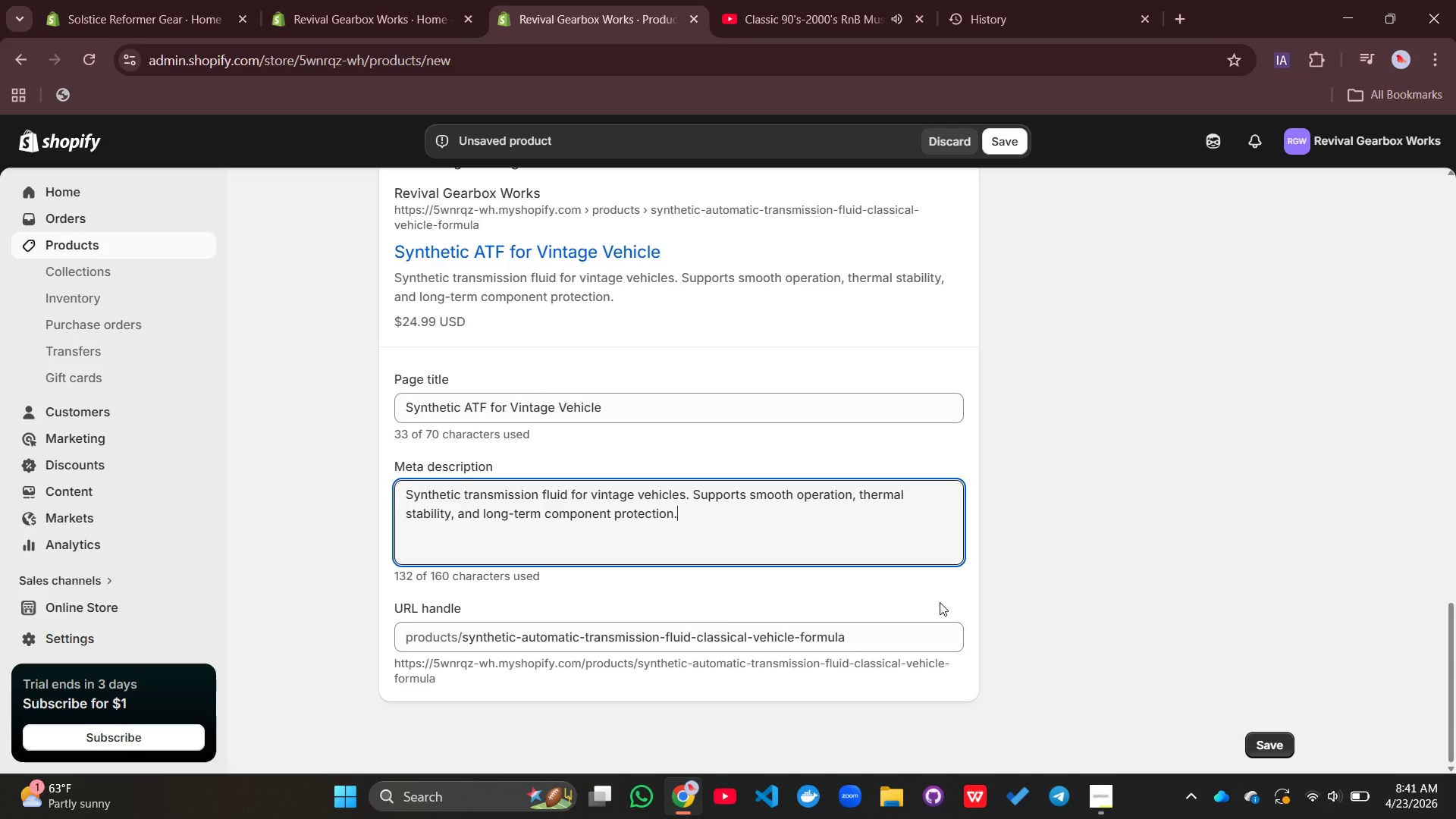 
scroll: coordinate [934, 605], scroll_direction: up, amount: 14.0
 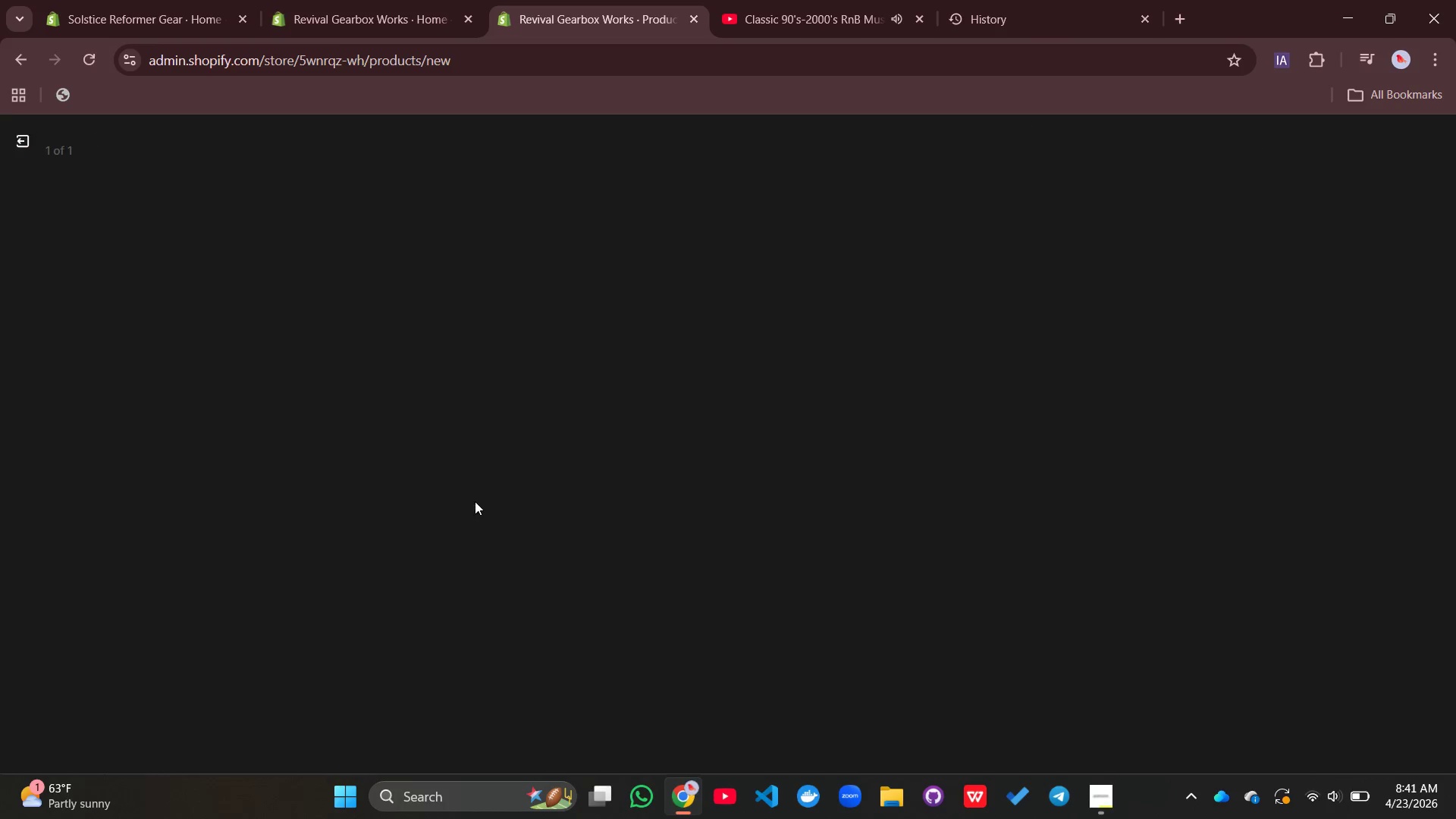 
left_click([475, 501])
 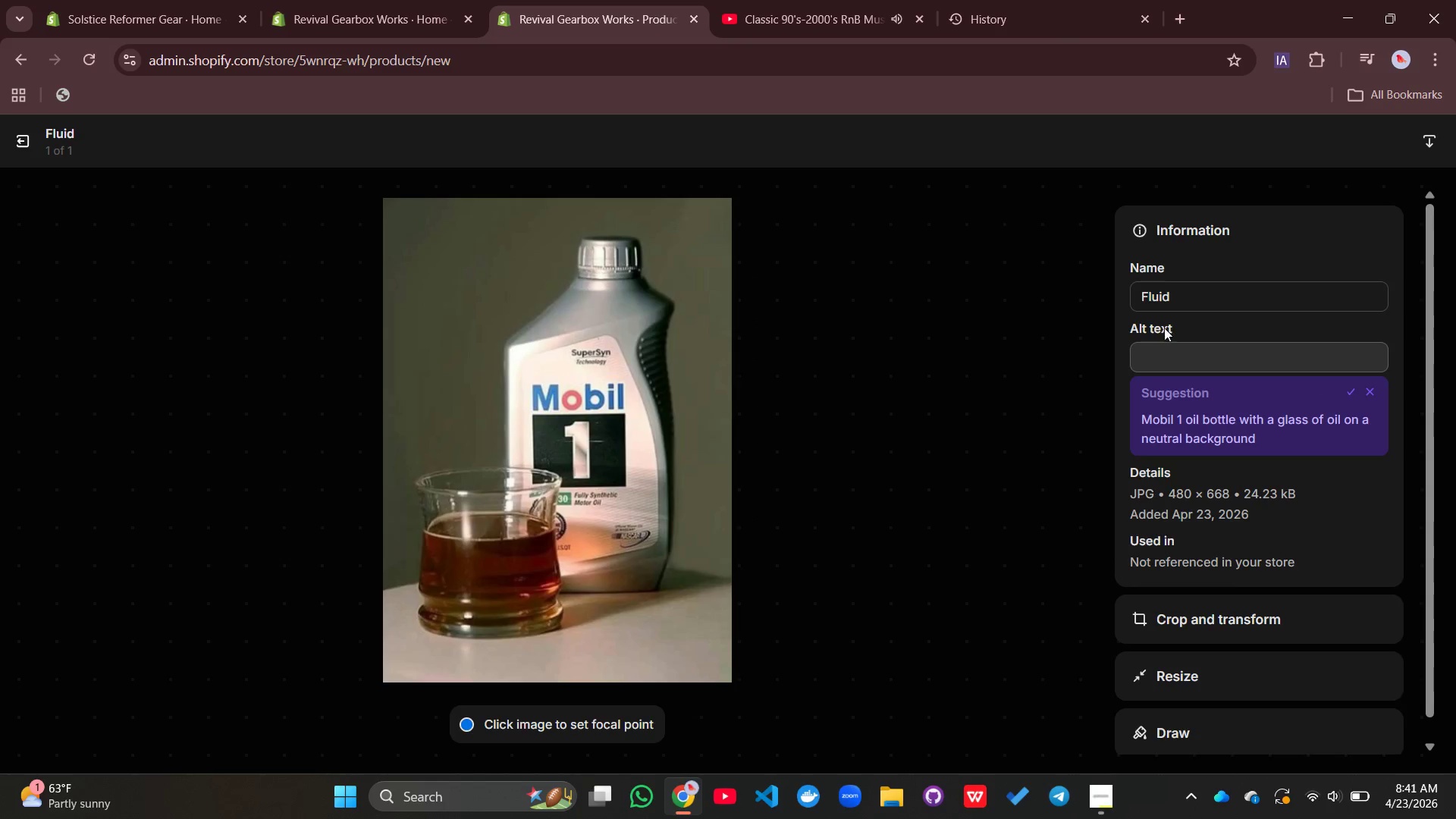 
left_click([1172, 340])
 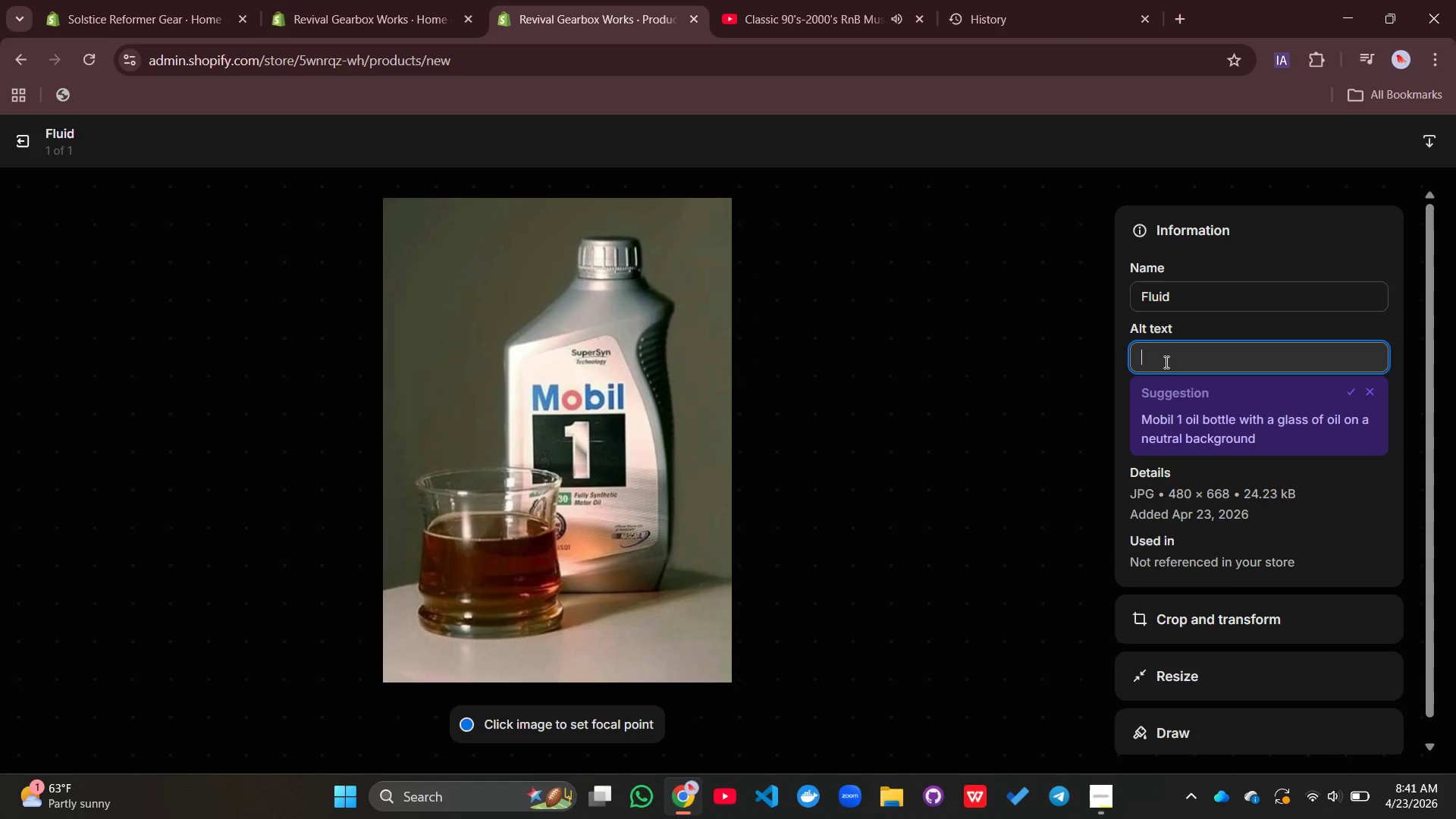 
left_click([1166, 361])
 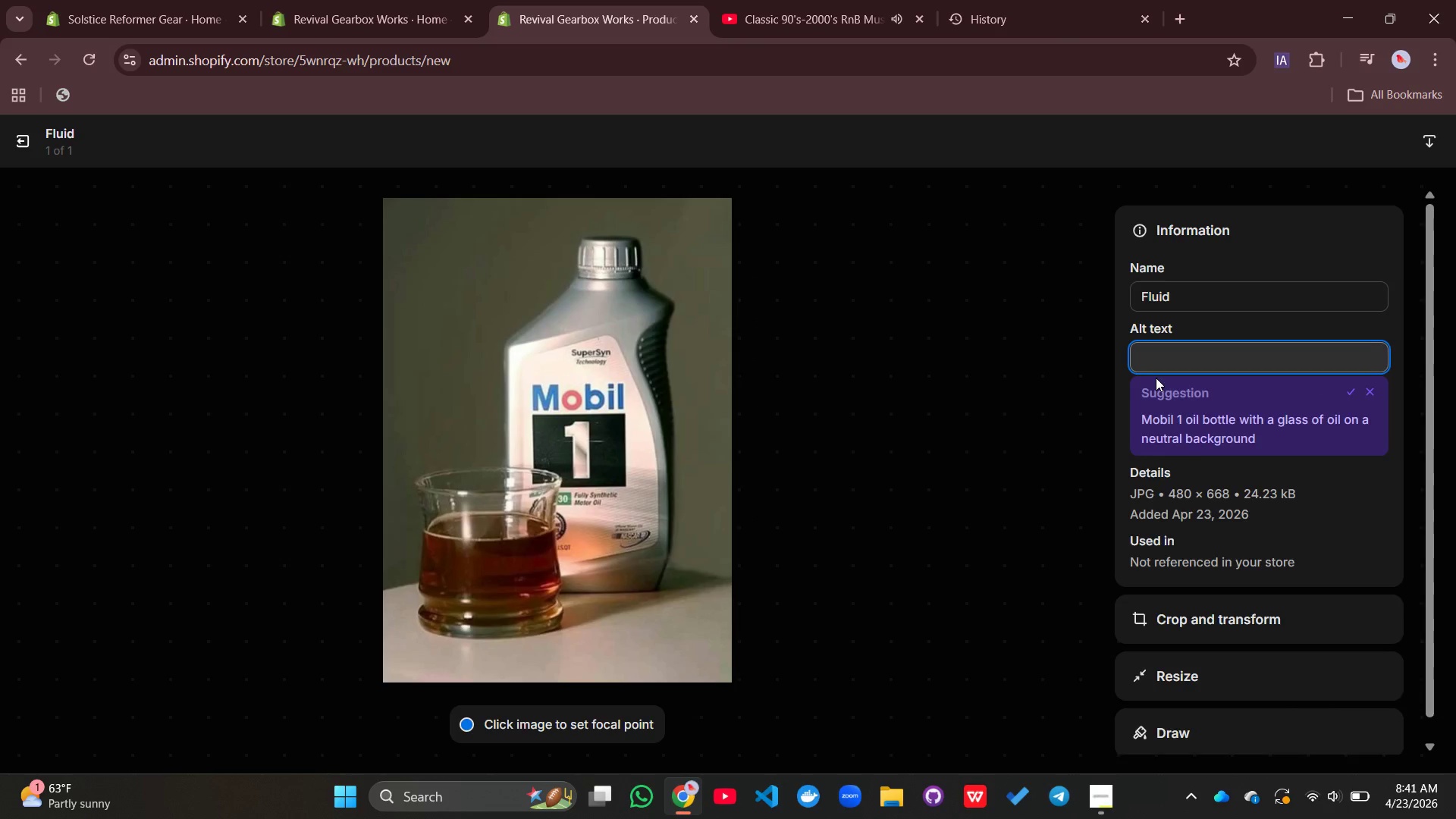 
type(Synthetic automatic transmission flui)
 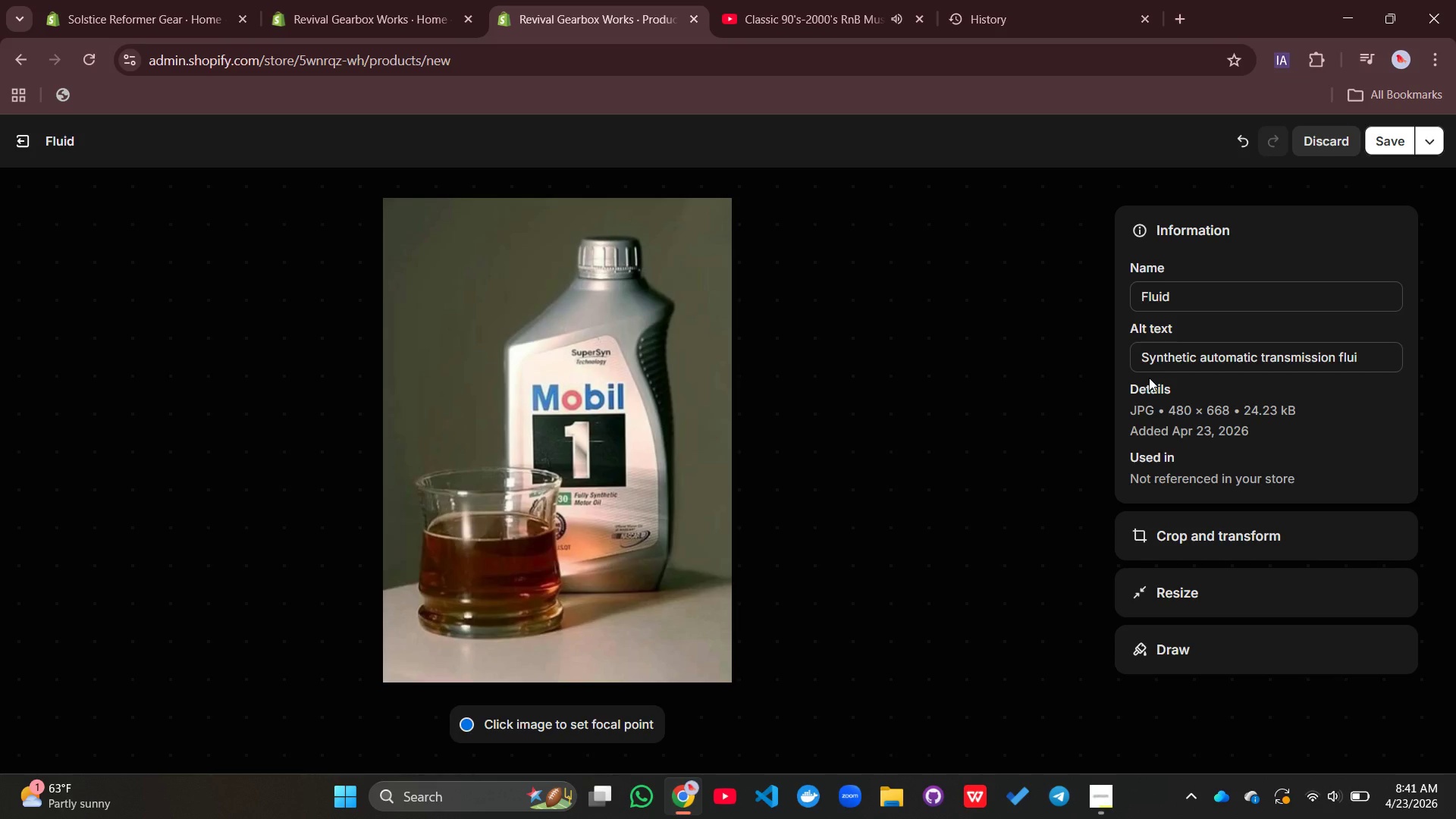 
left_click([1149, 378])
 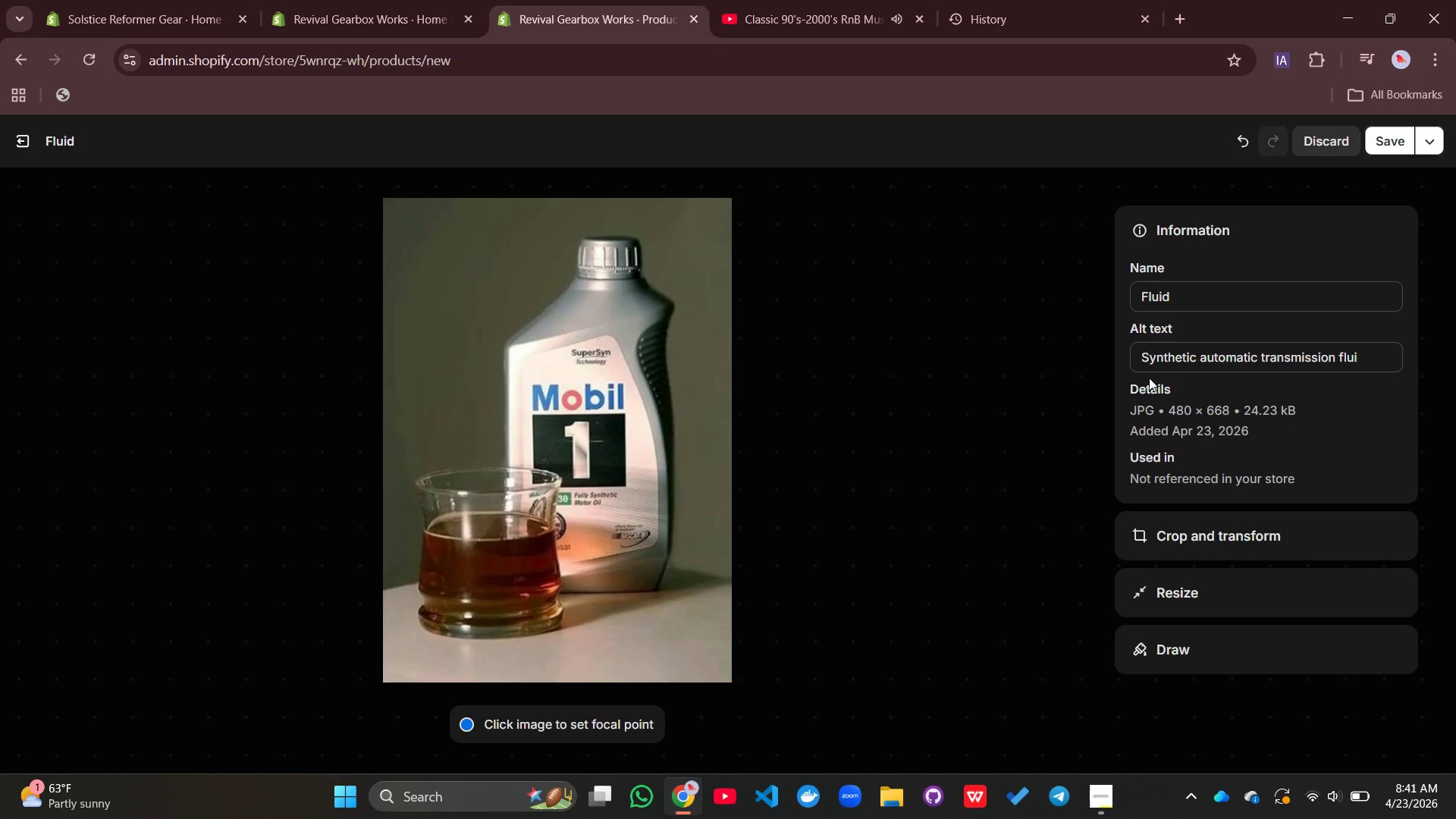 
key(D)
 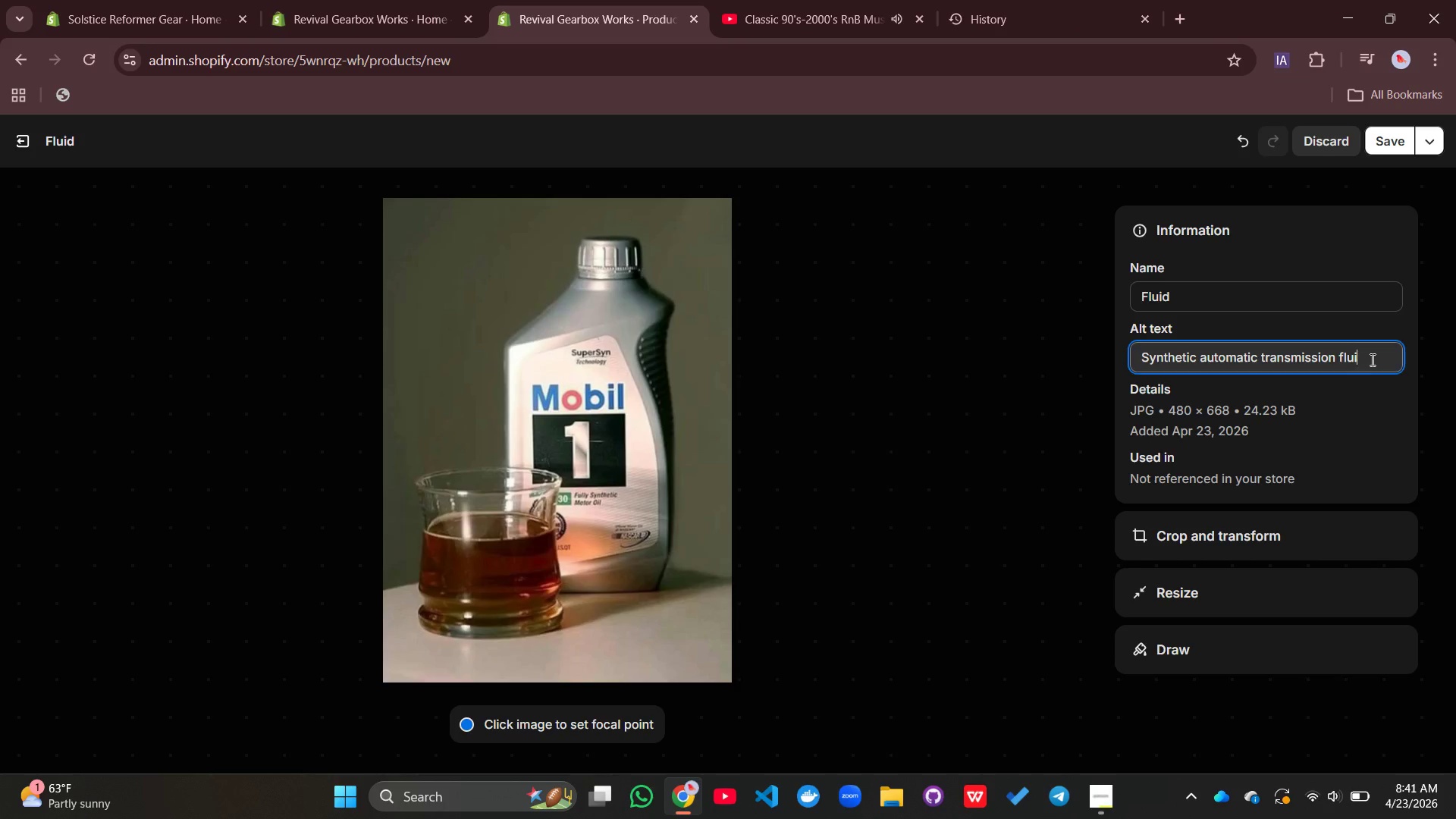 
left_click([1371, 359])
 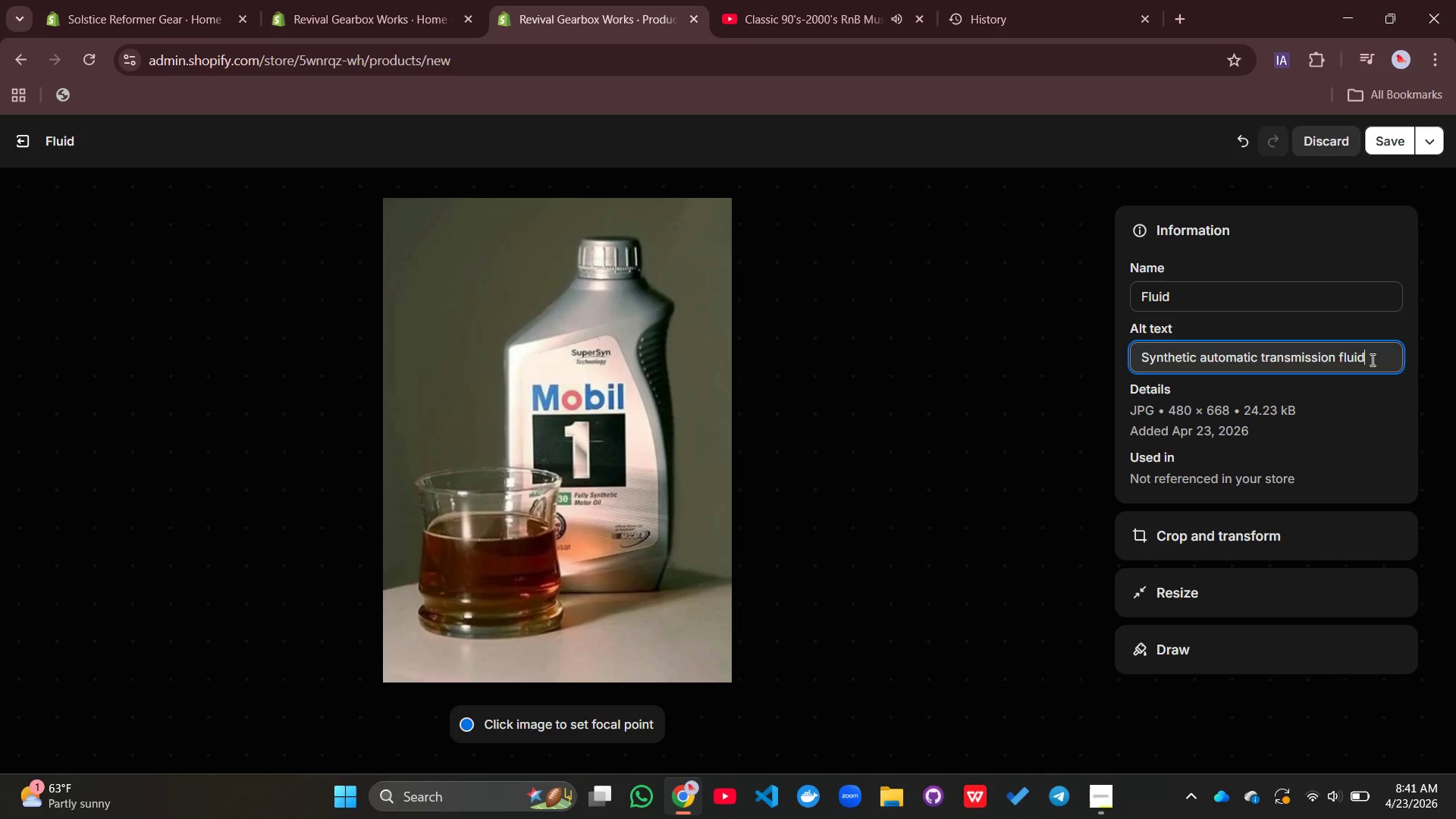 
type(d for classic vehicle maintea)
key(Backspace)
type(nance)
 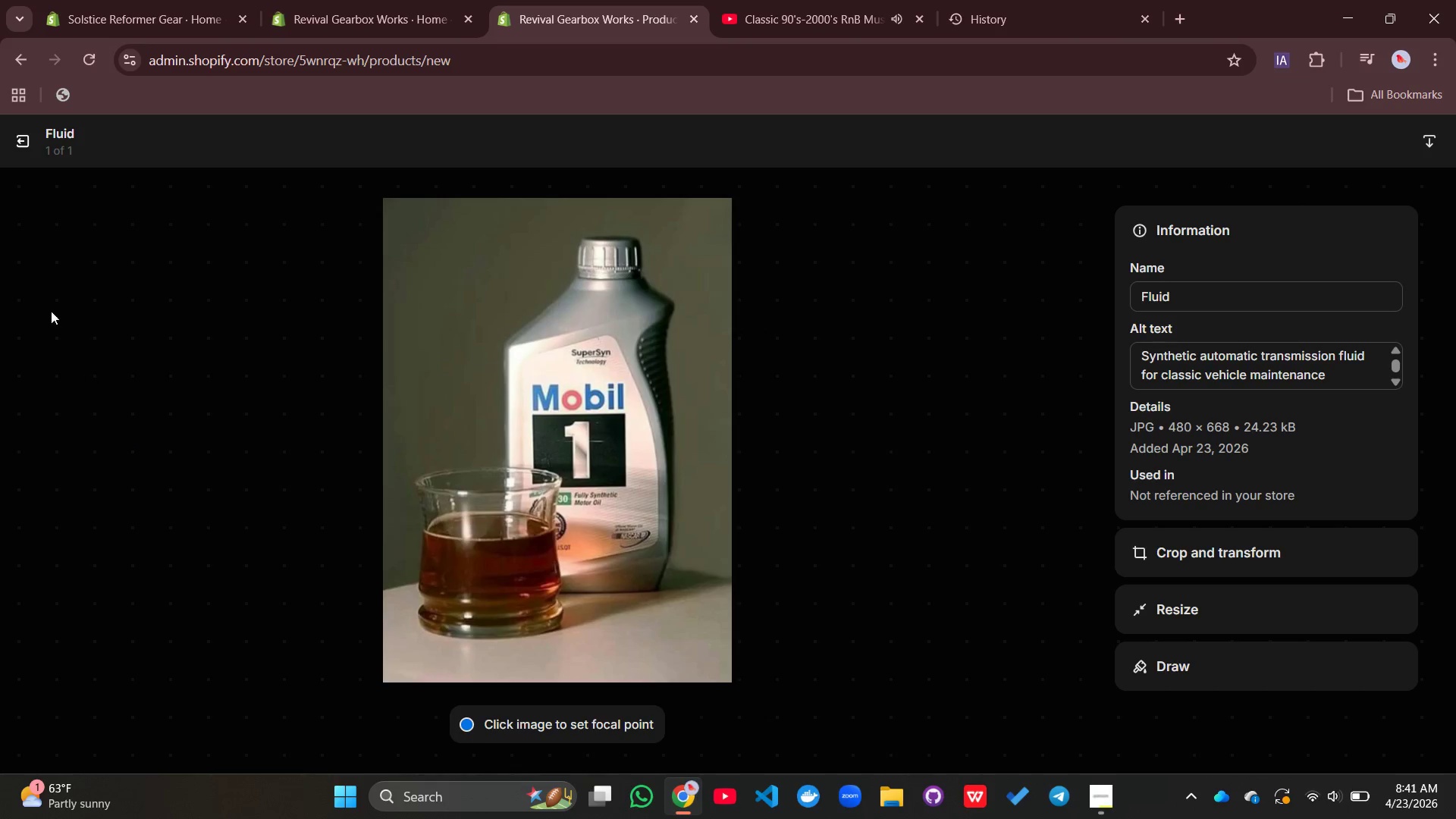 
wait(5.89)
 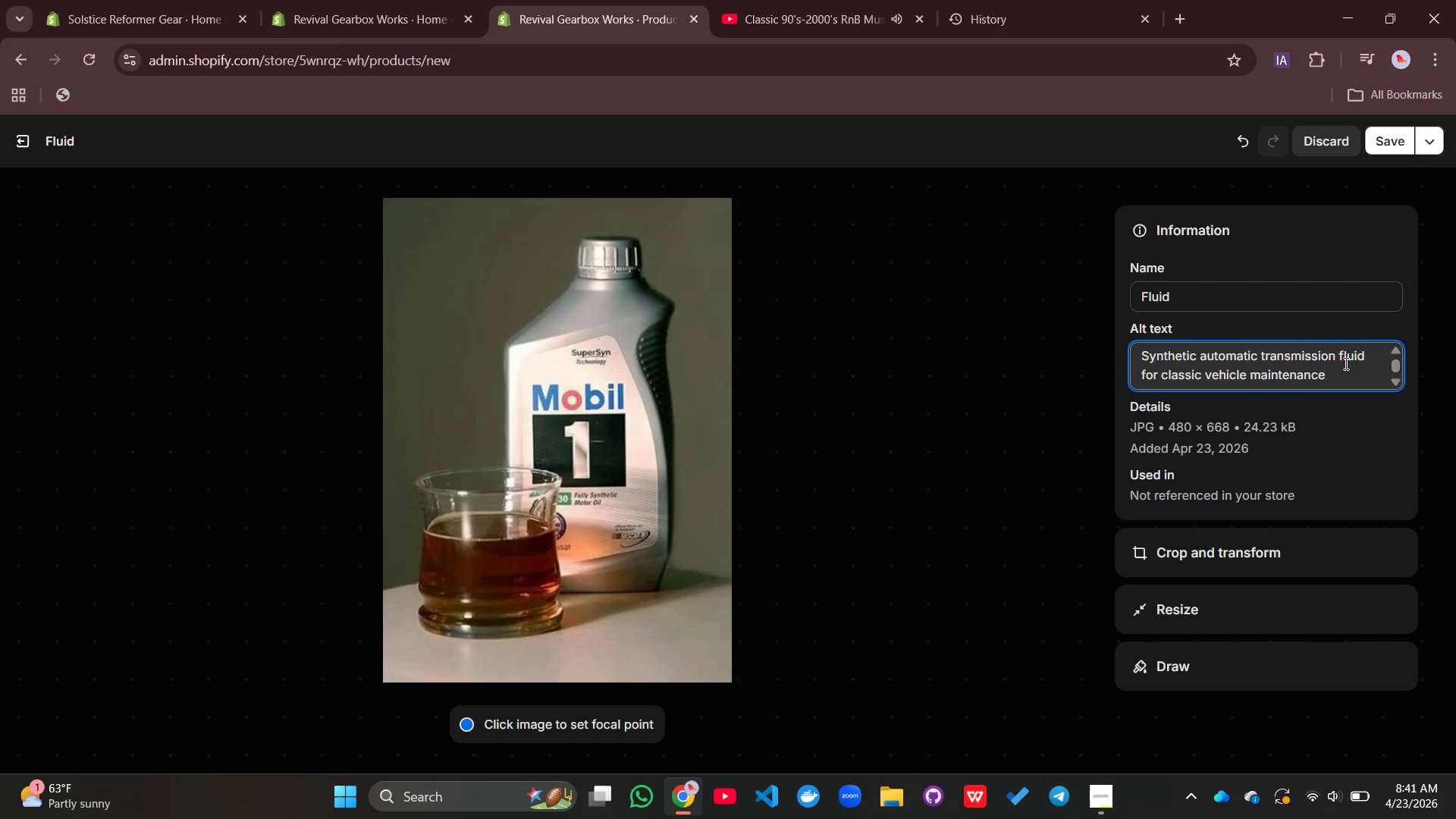 
left_click([11, 136])
 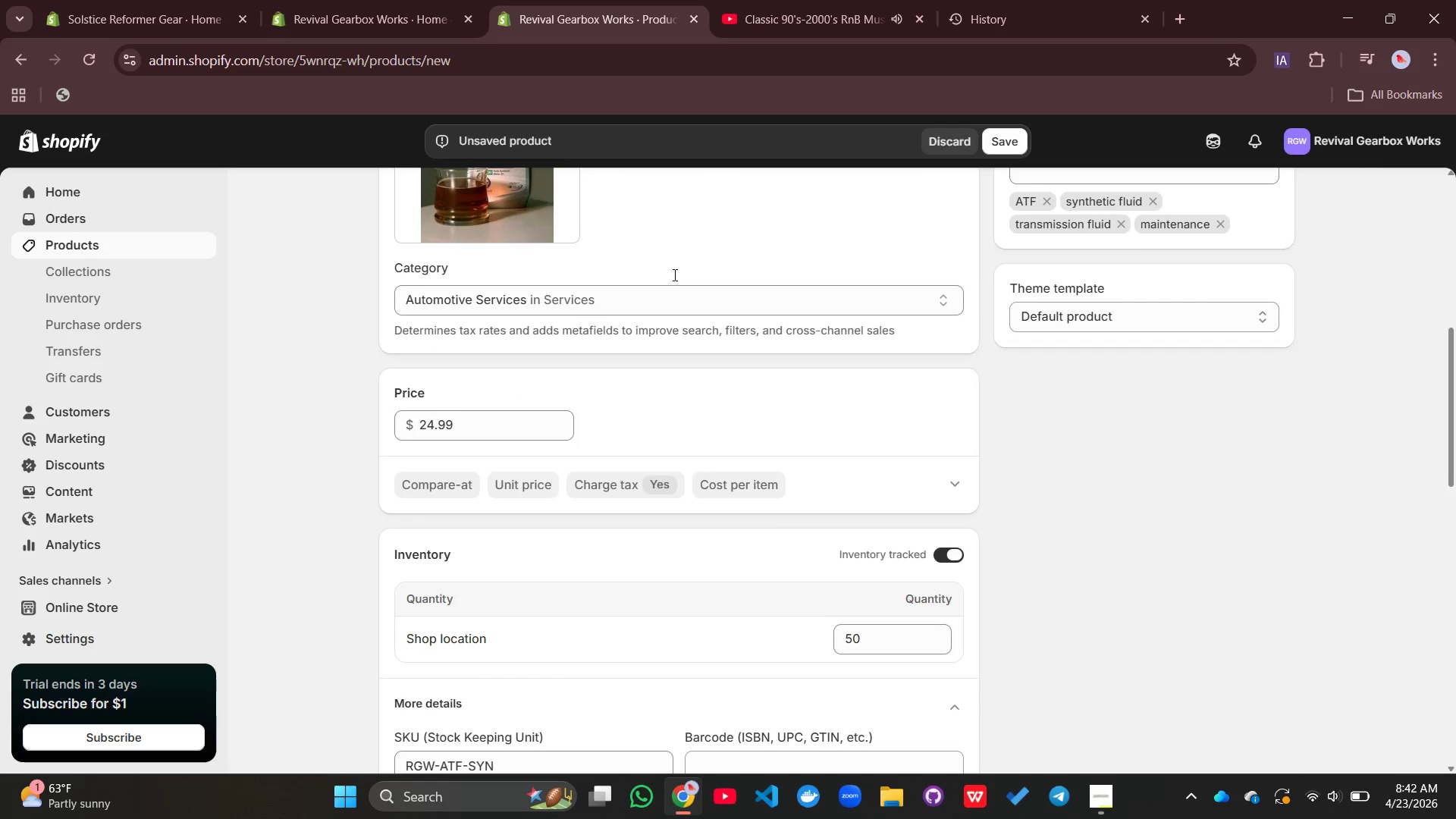 
scroll: coordinate [674, 275], scroll_direction: none, amount: 0.0
 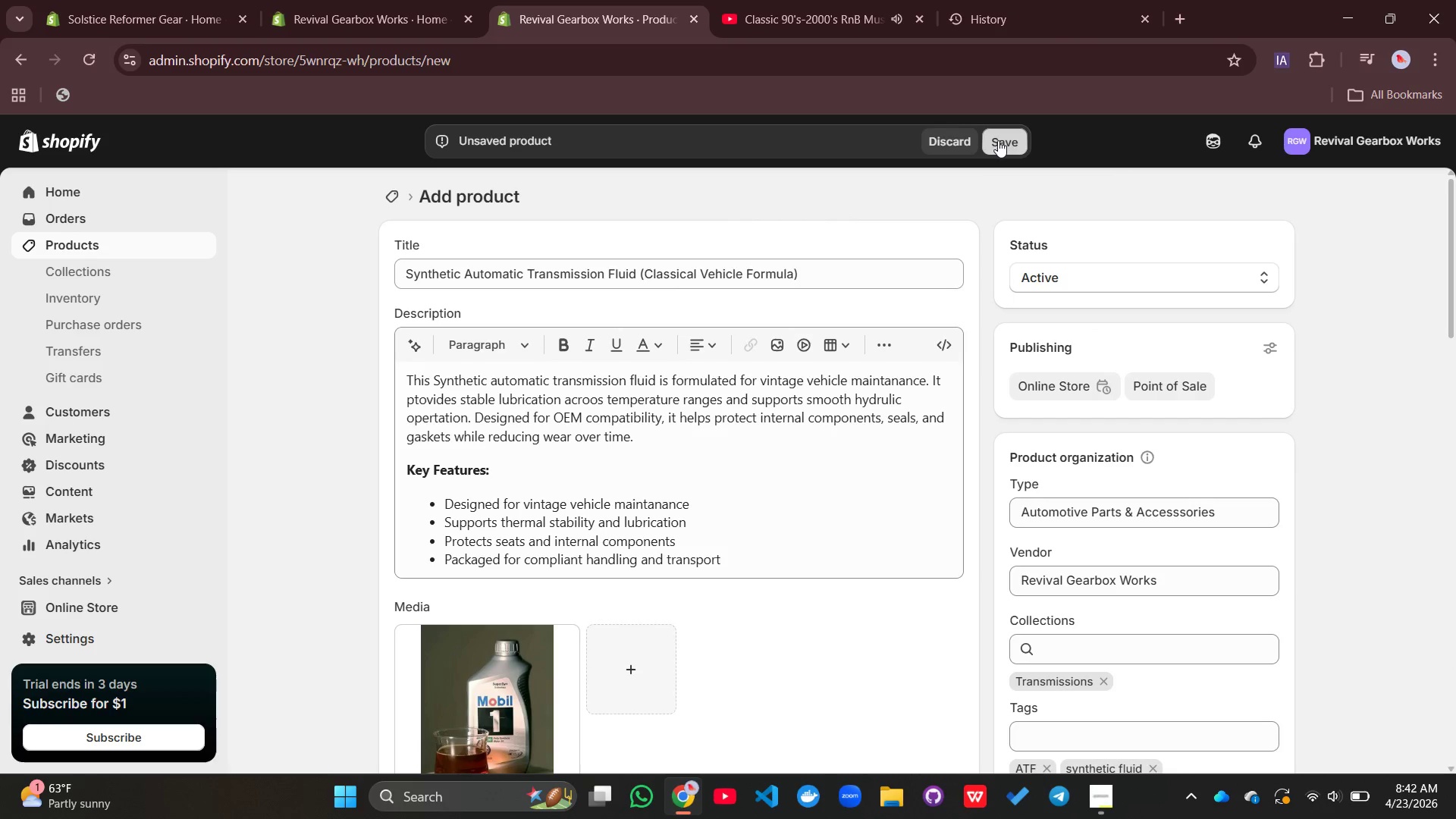 
left_click([998, 140])
 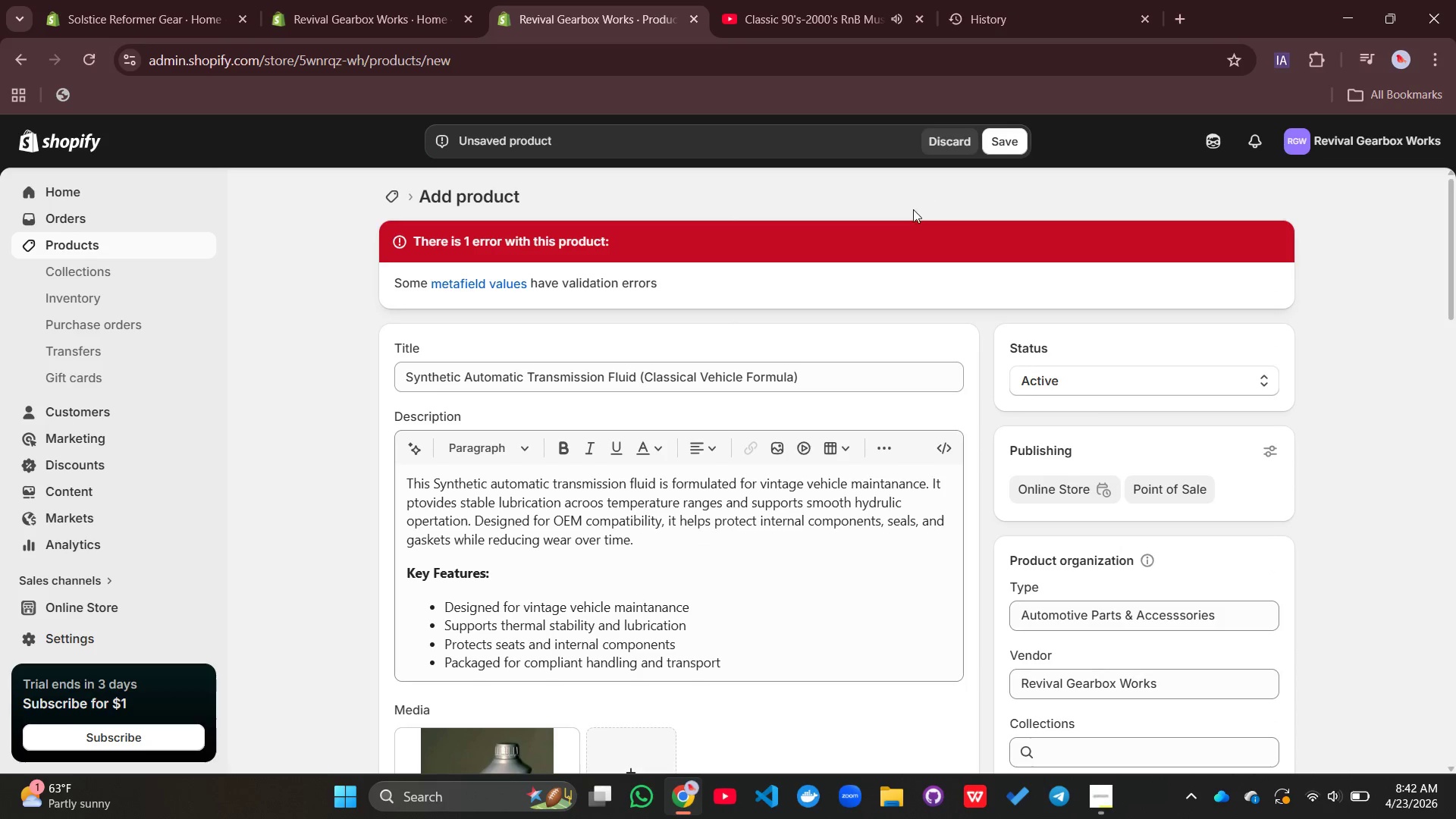 
wait(5.75)
 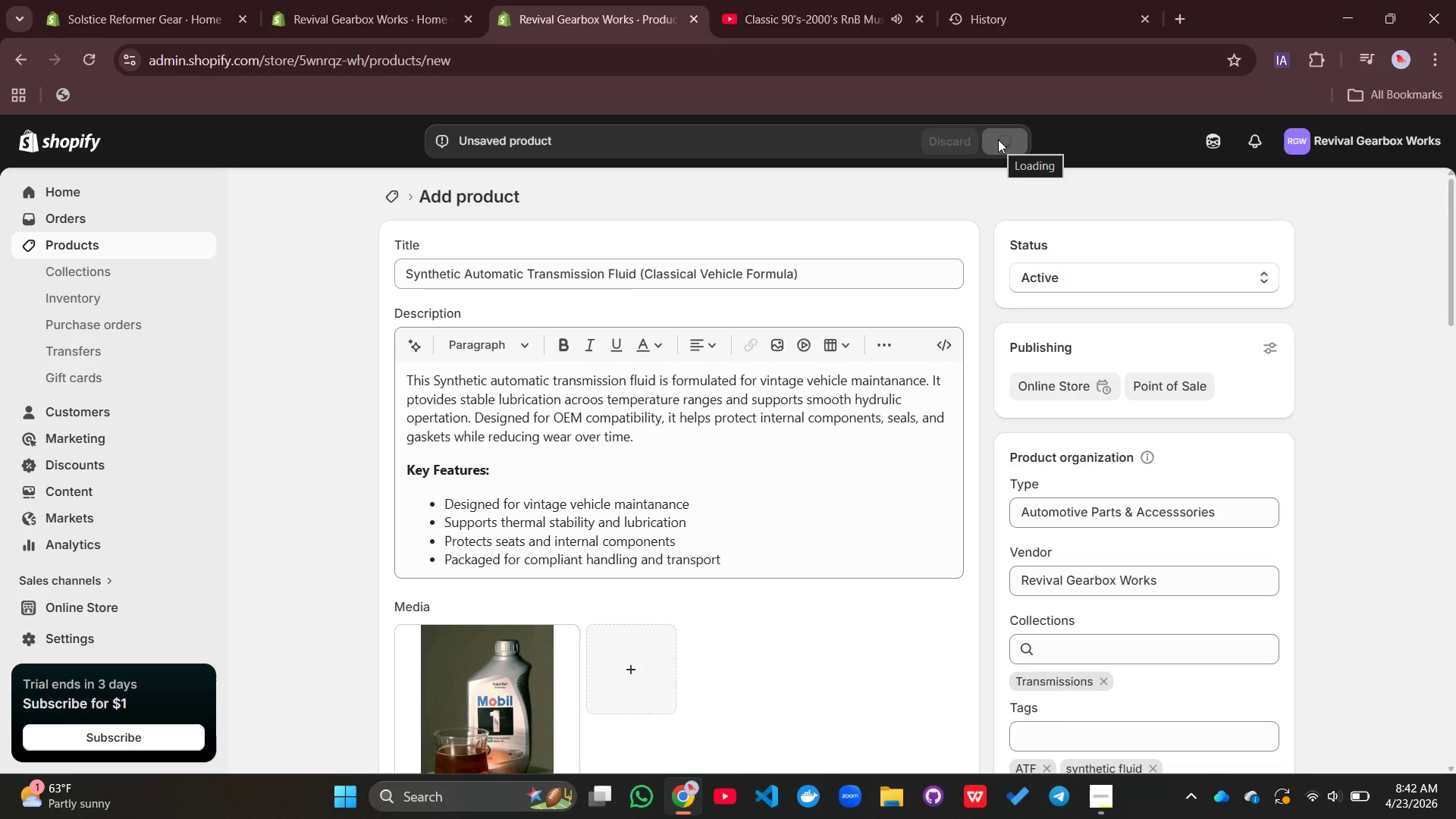 
scroll: coordinate [864, 524], scroll_direction: down, amount: 15.0
 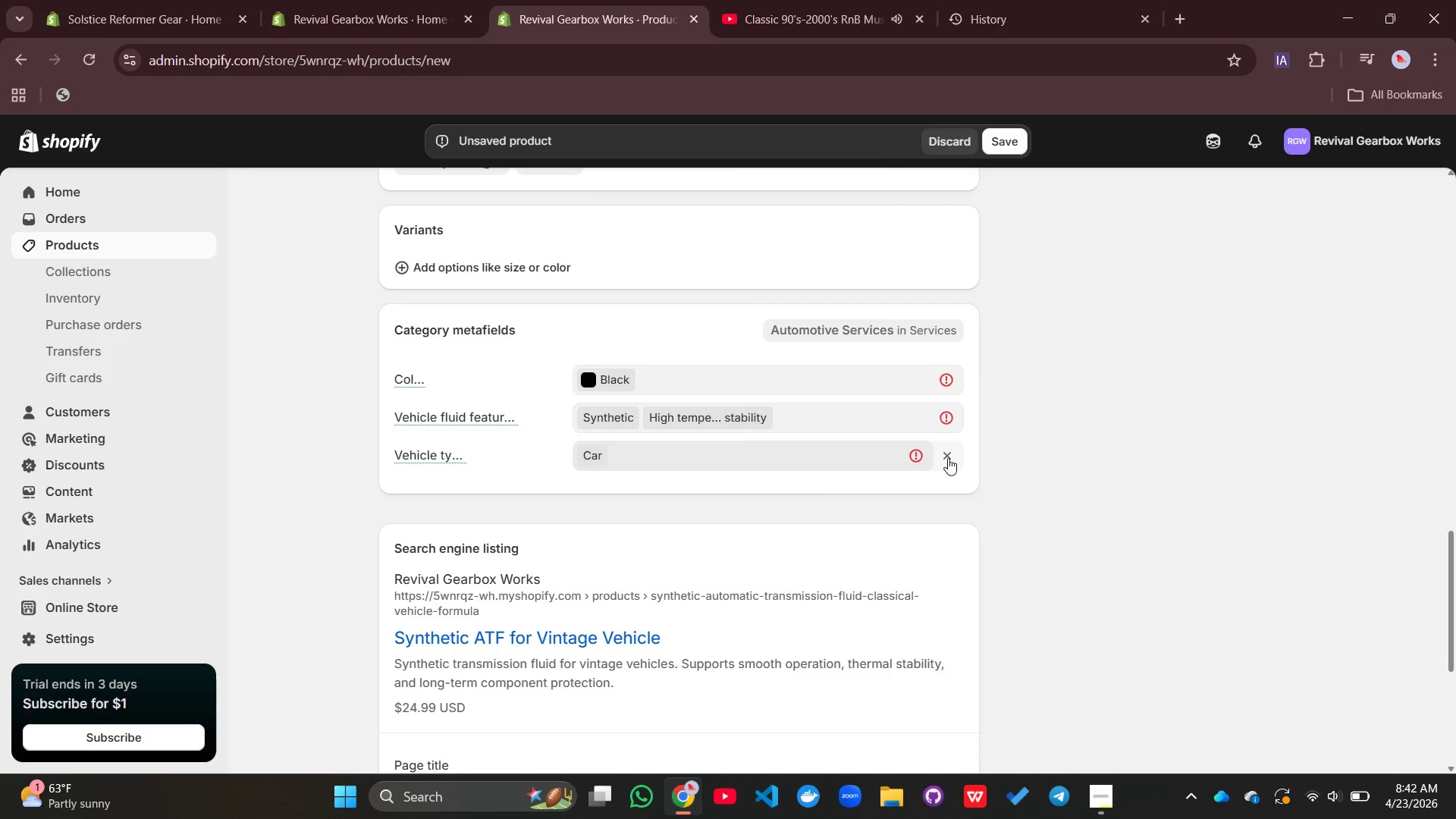 
left_click([948, 458])
 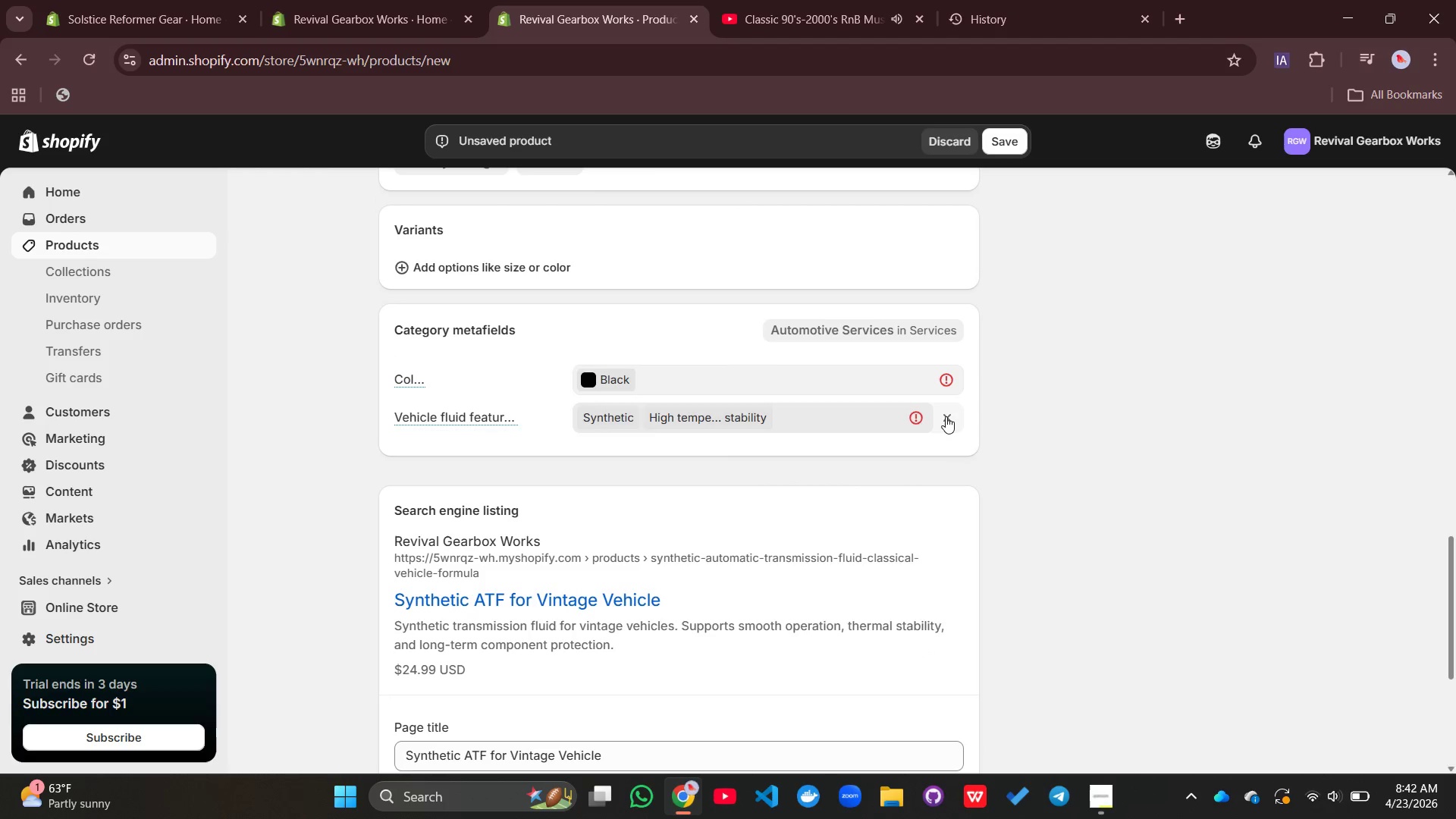 
left_click([946, 416])
 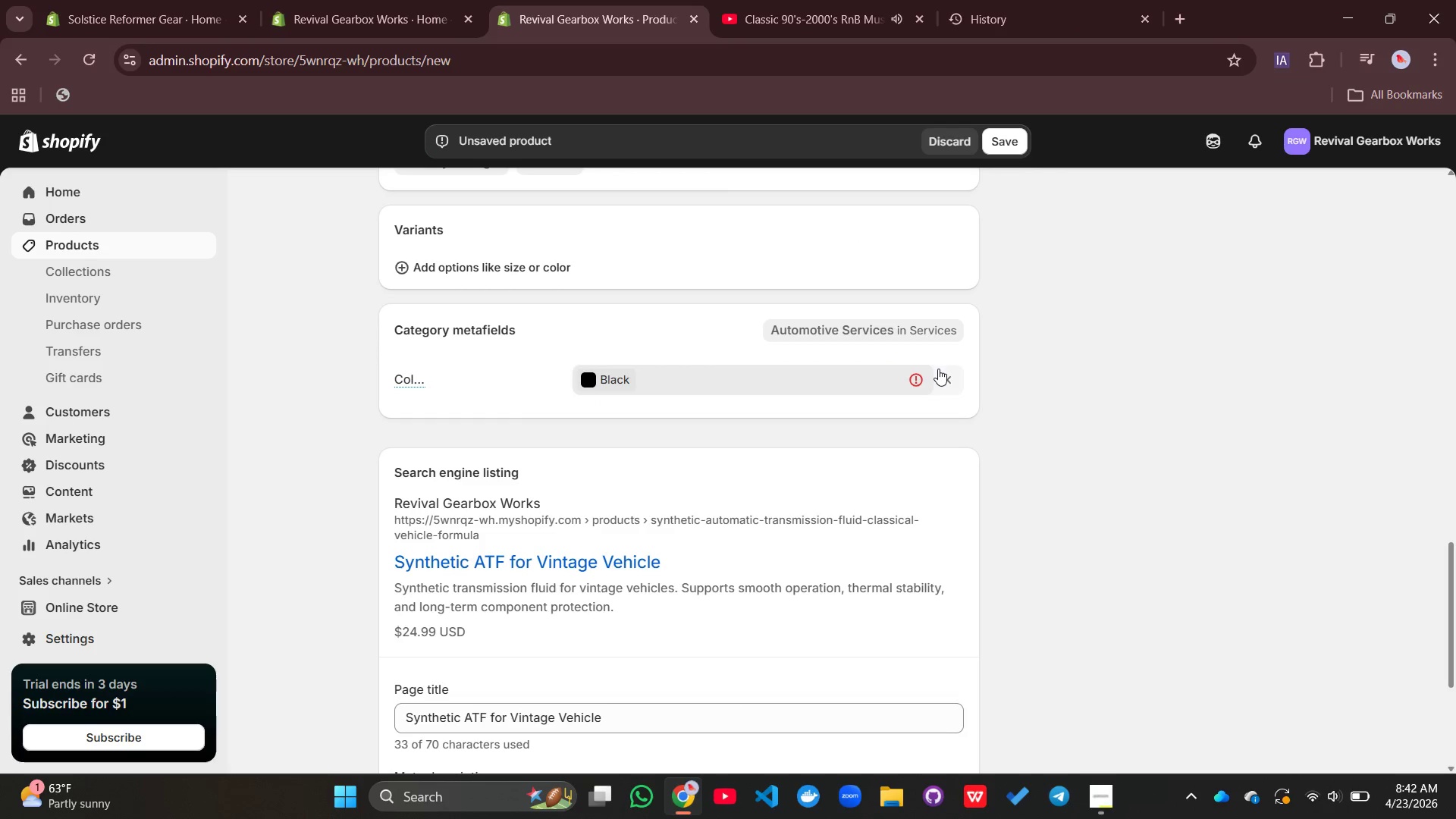 
left_click([954, 375])
 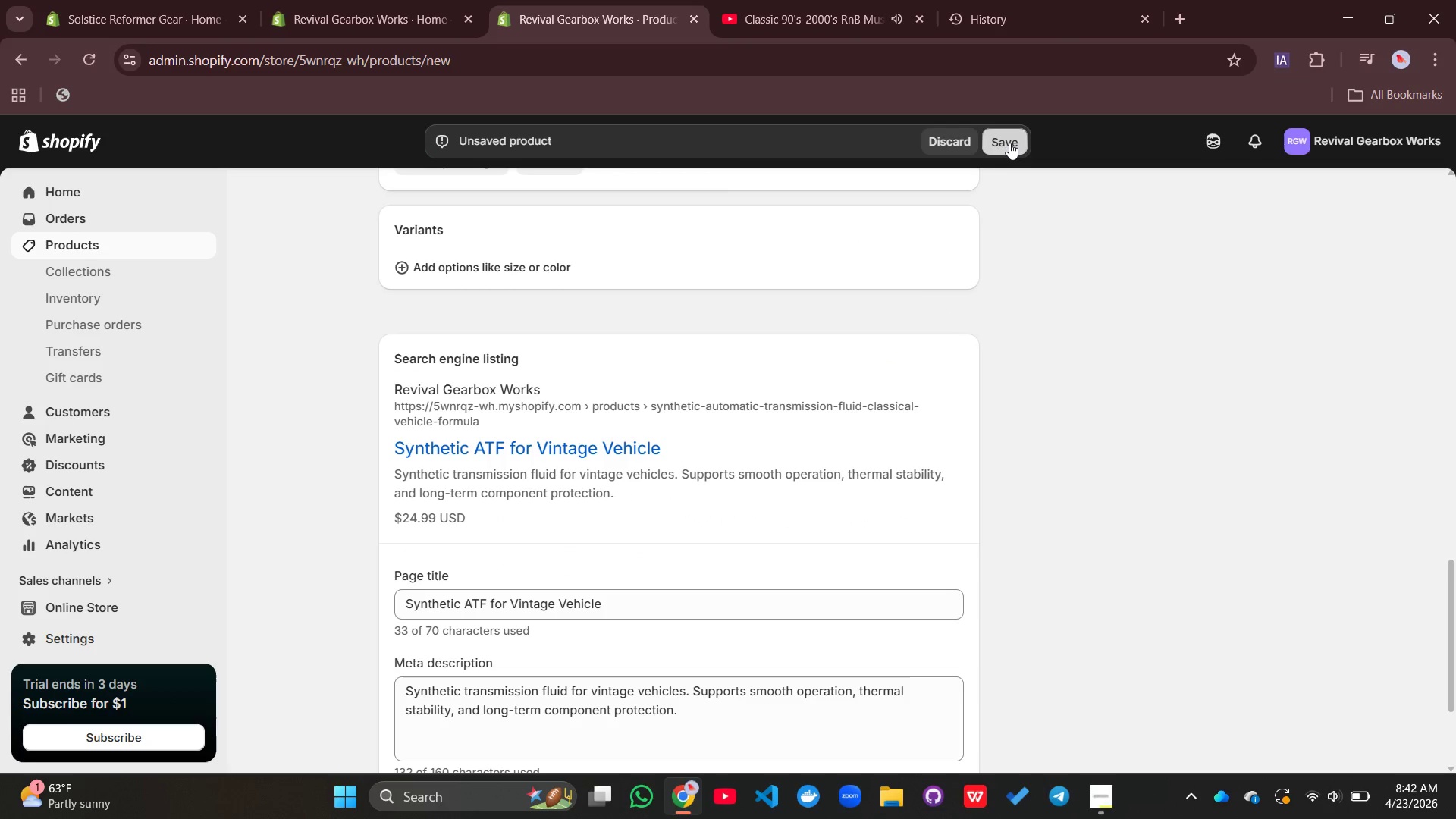 
left_click([1009, 143])
 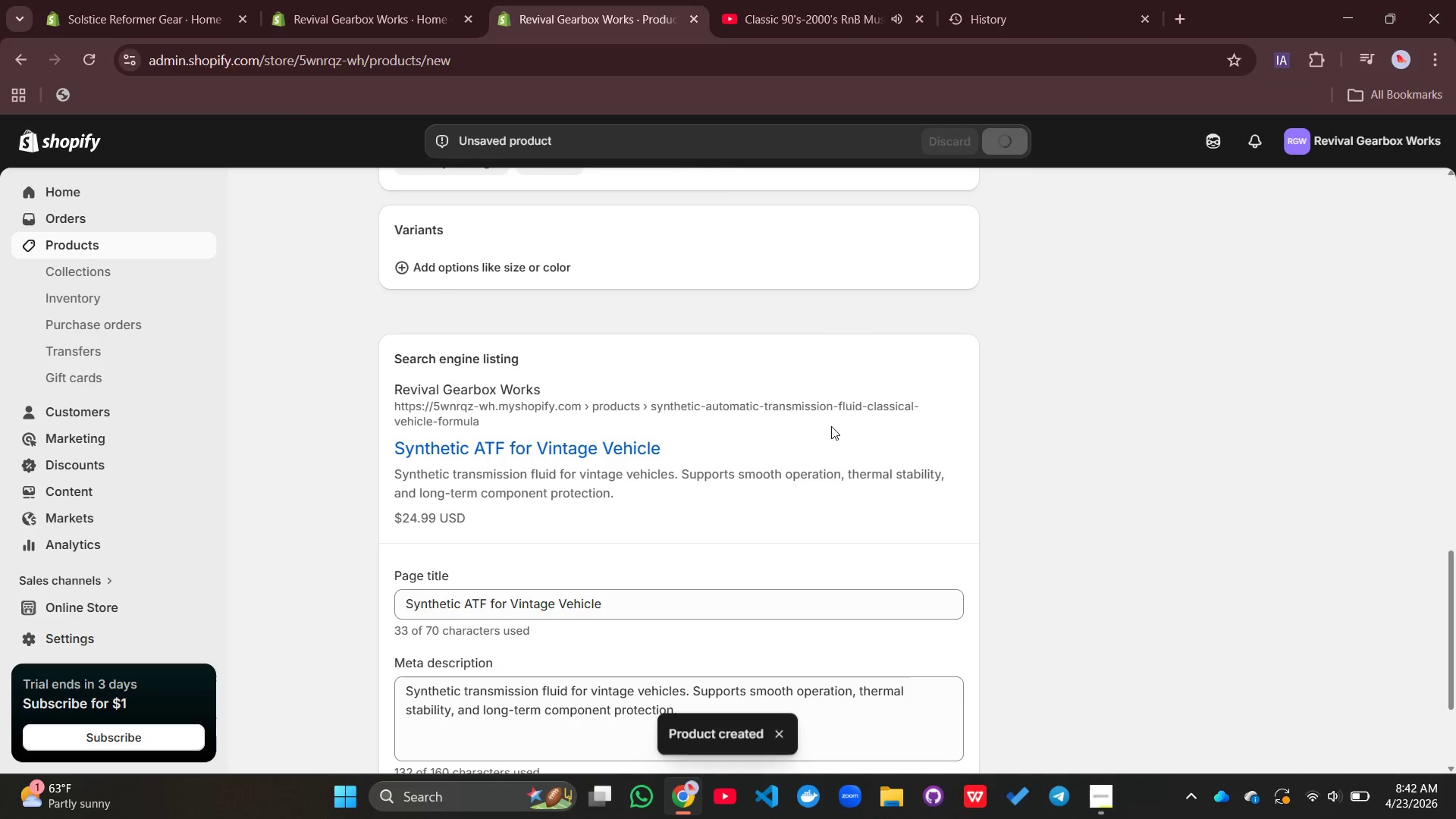 
scroll: coordinate [799, 421], scroll_direction: up, amount: 15.0
 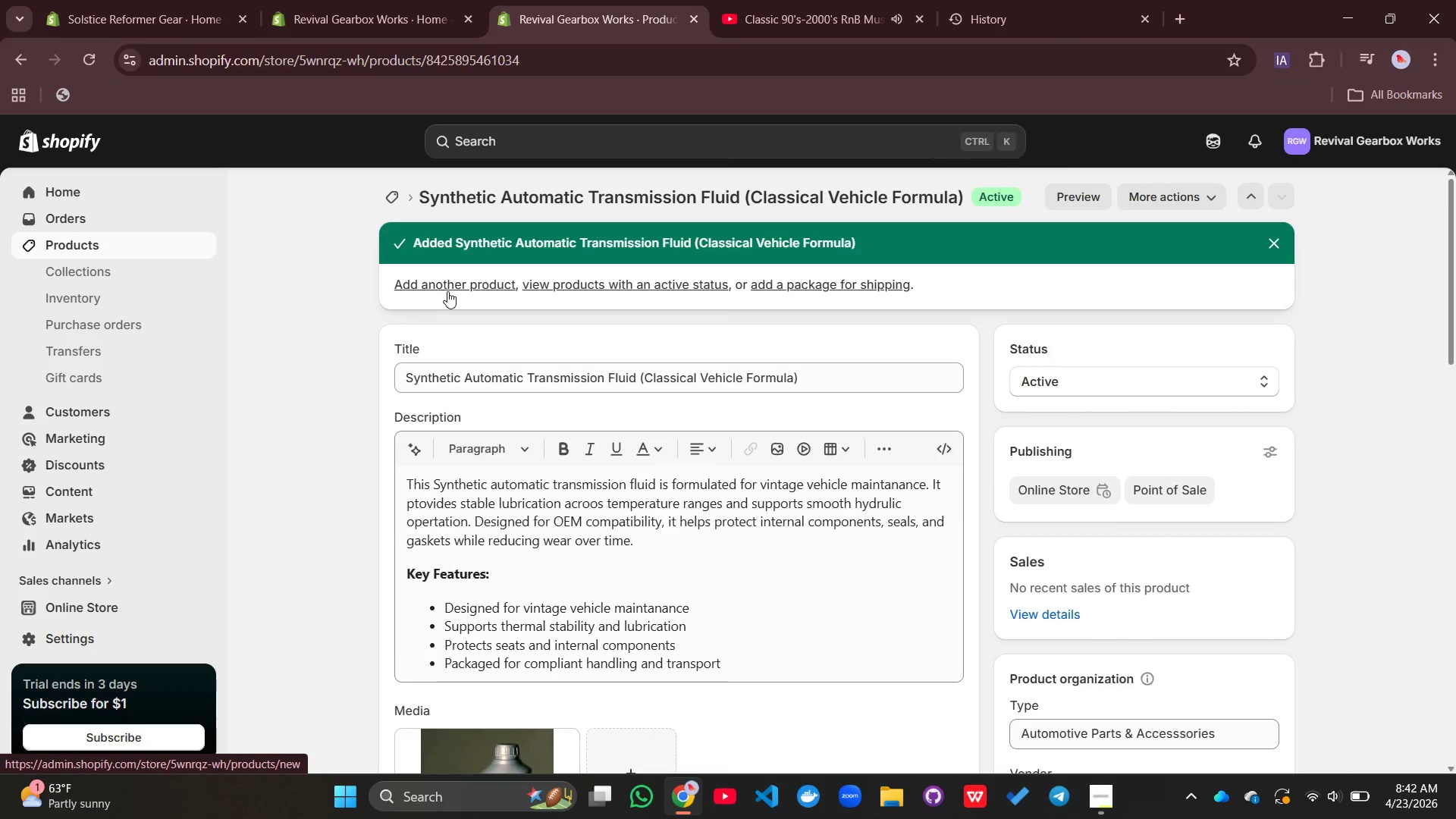 
left_click([447, 291])
 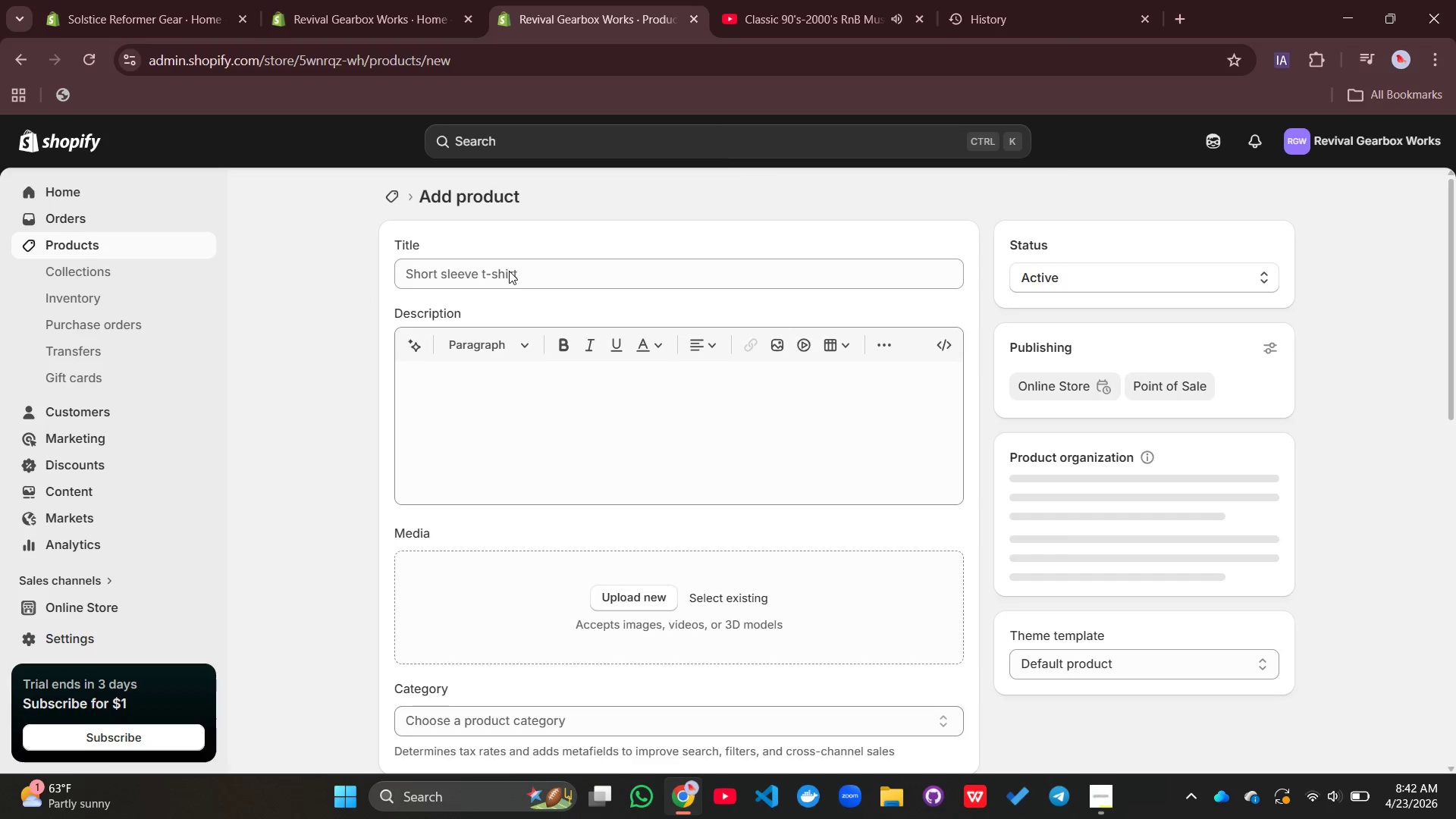 
left_click([509, 271])
 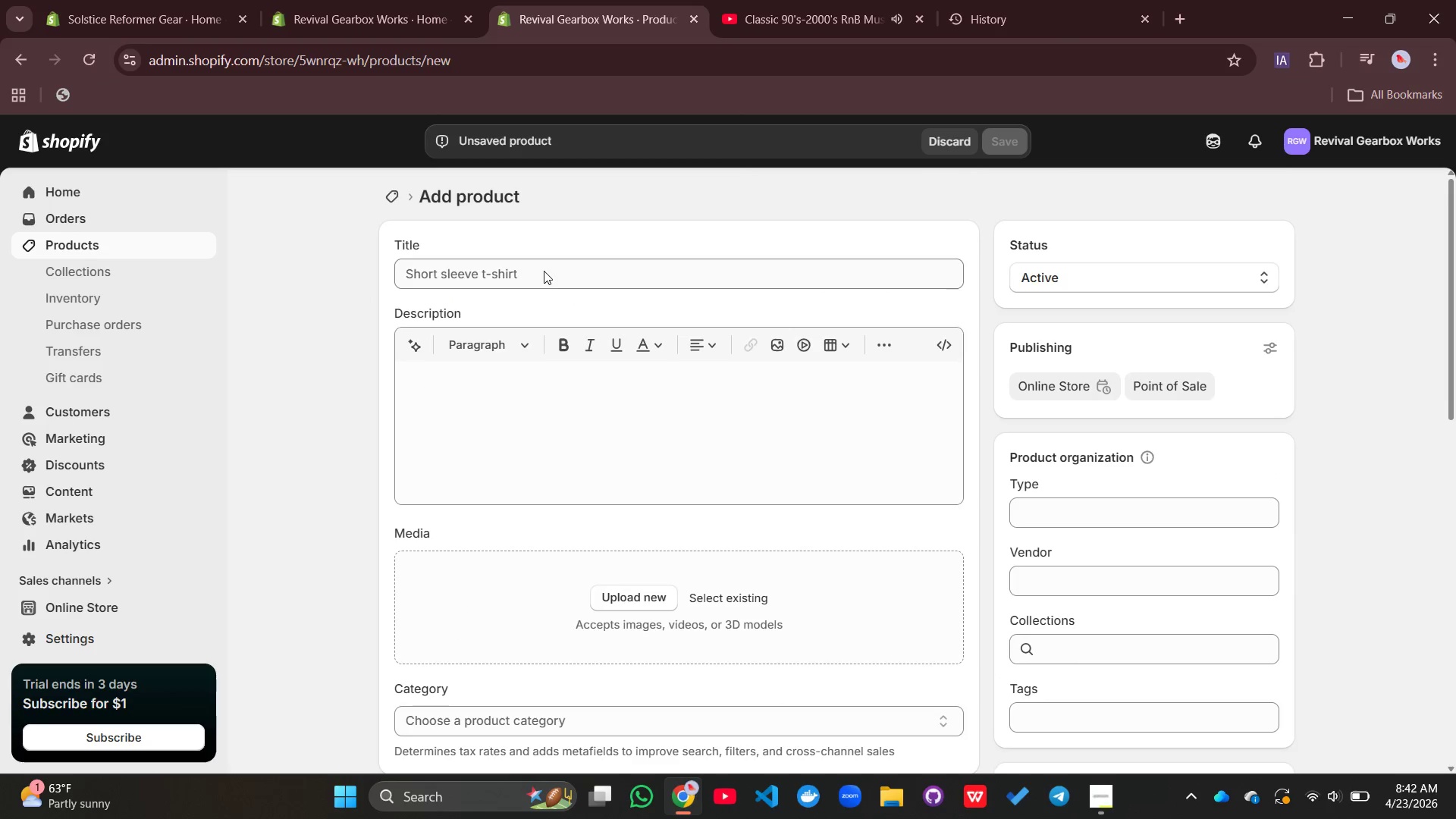 
wait(5.53)
 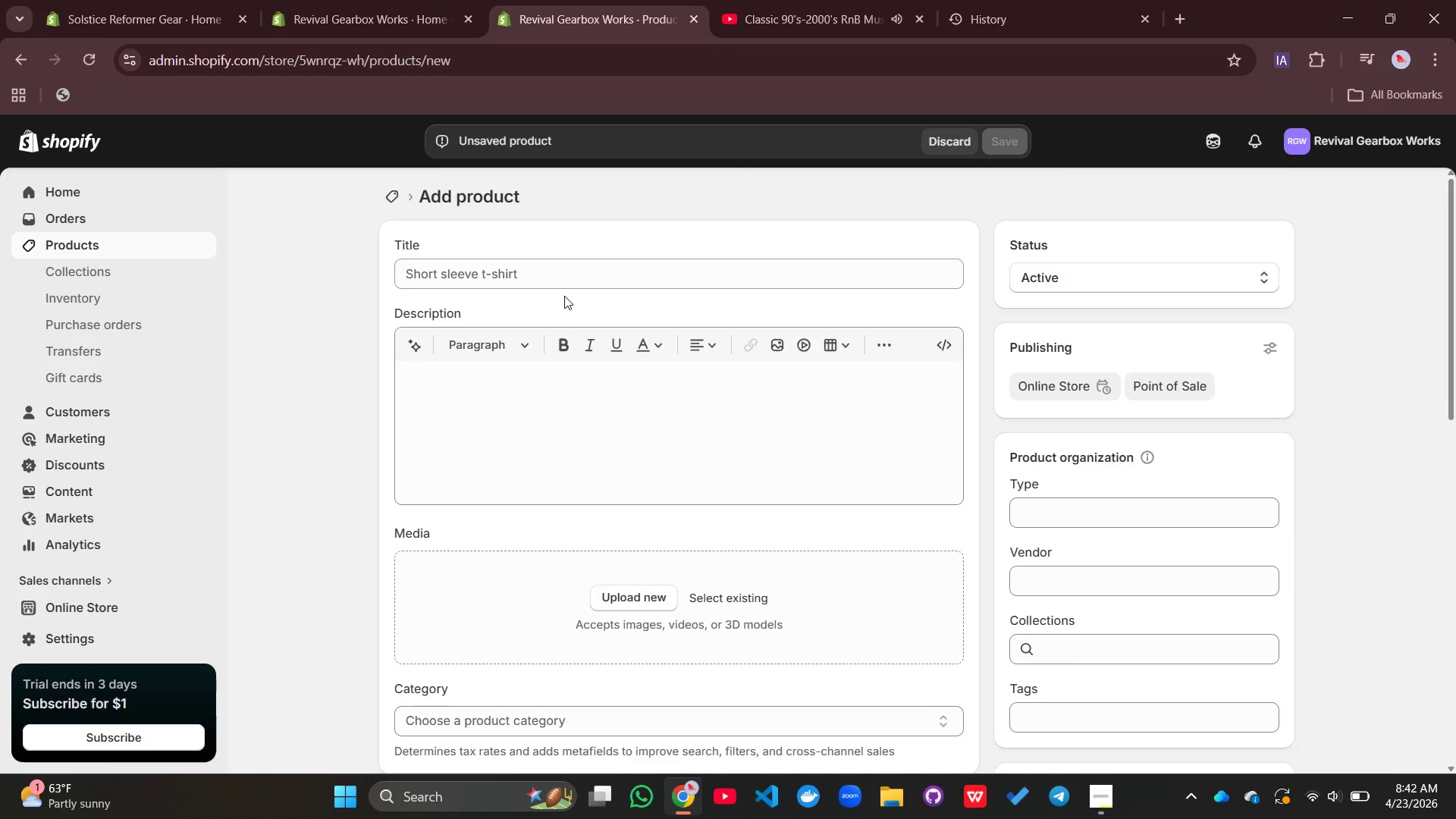 
type(Torque Converter )
 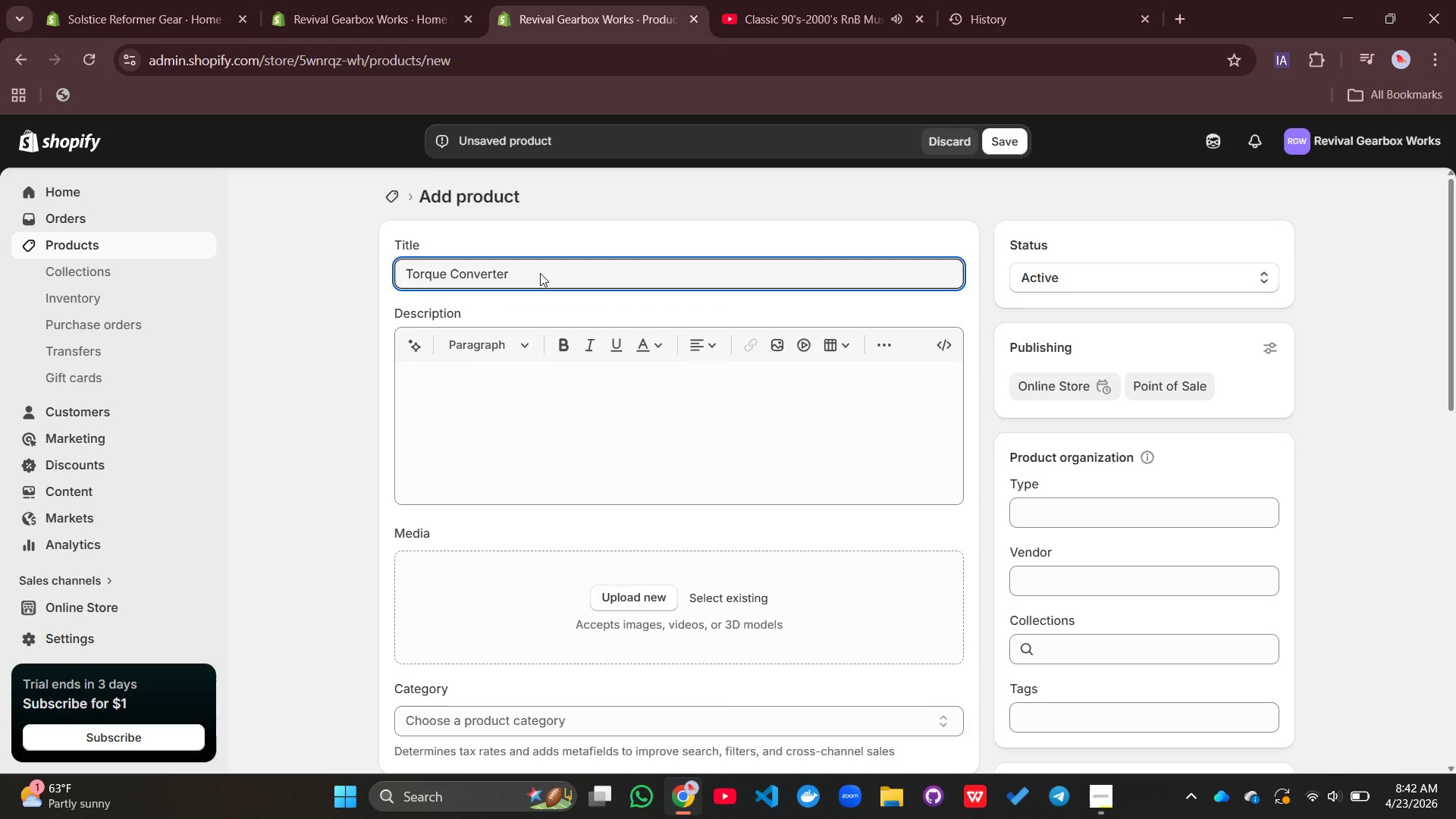 
type((Balanced & tes)
key(Backspace)
key(Backspace)
key(Backspace)
type(Tested Assembly))
 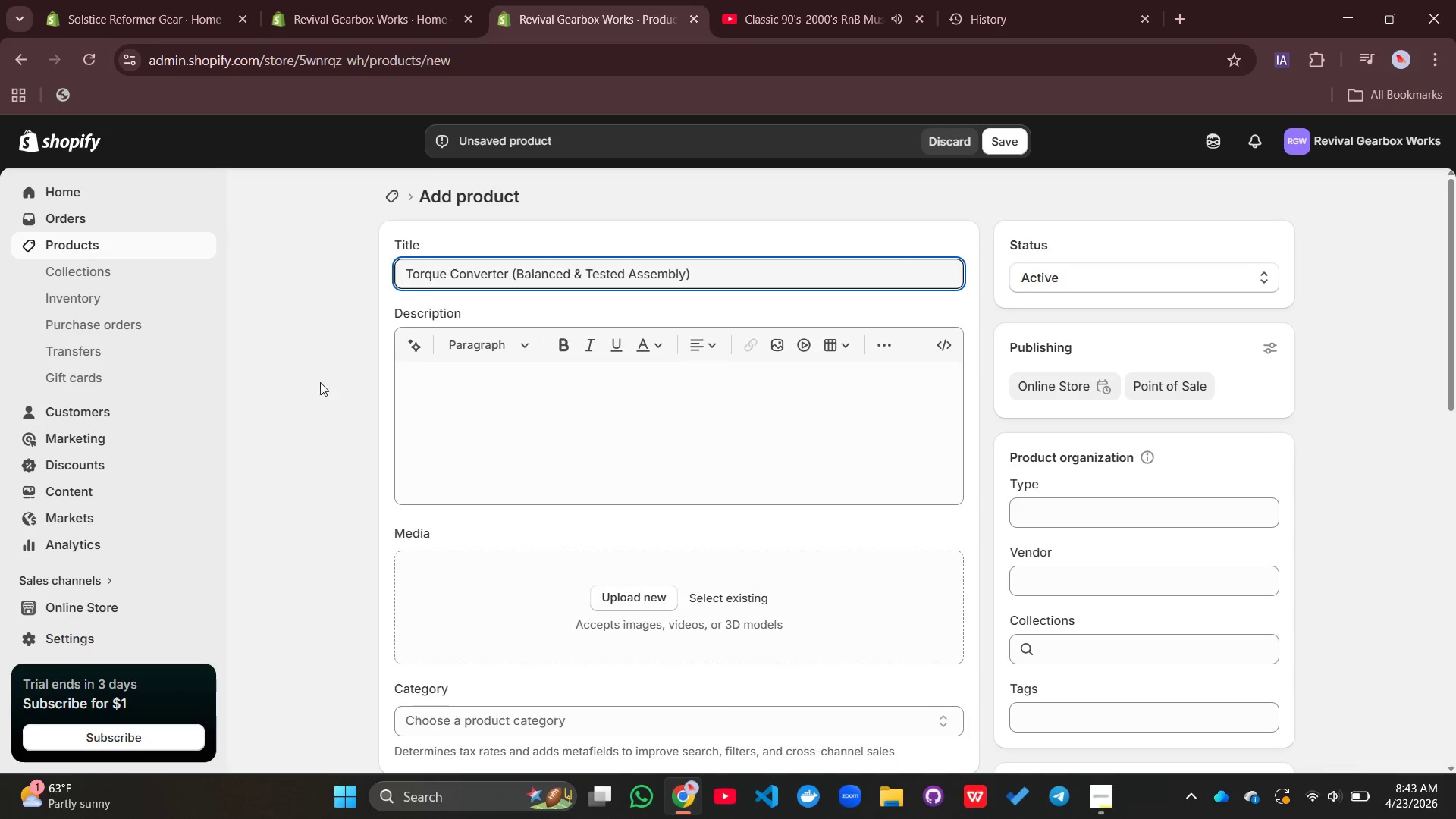 
left_click([495, 375])
 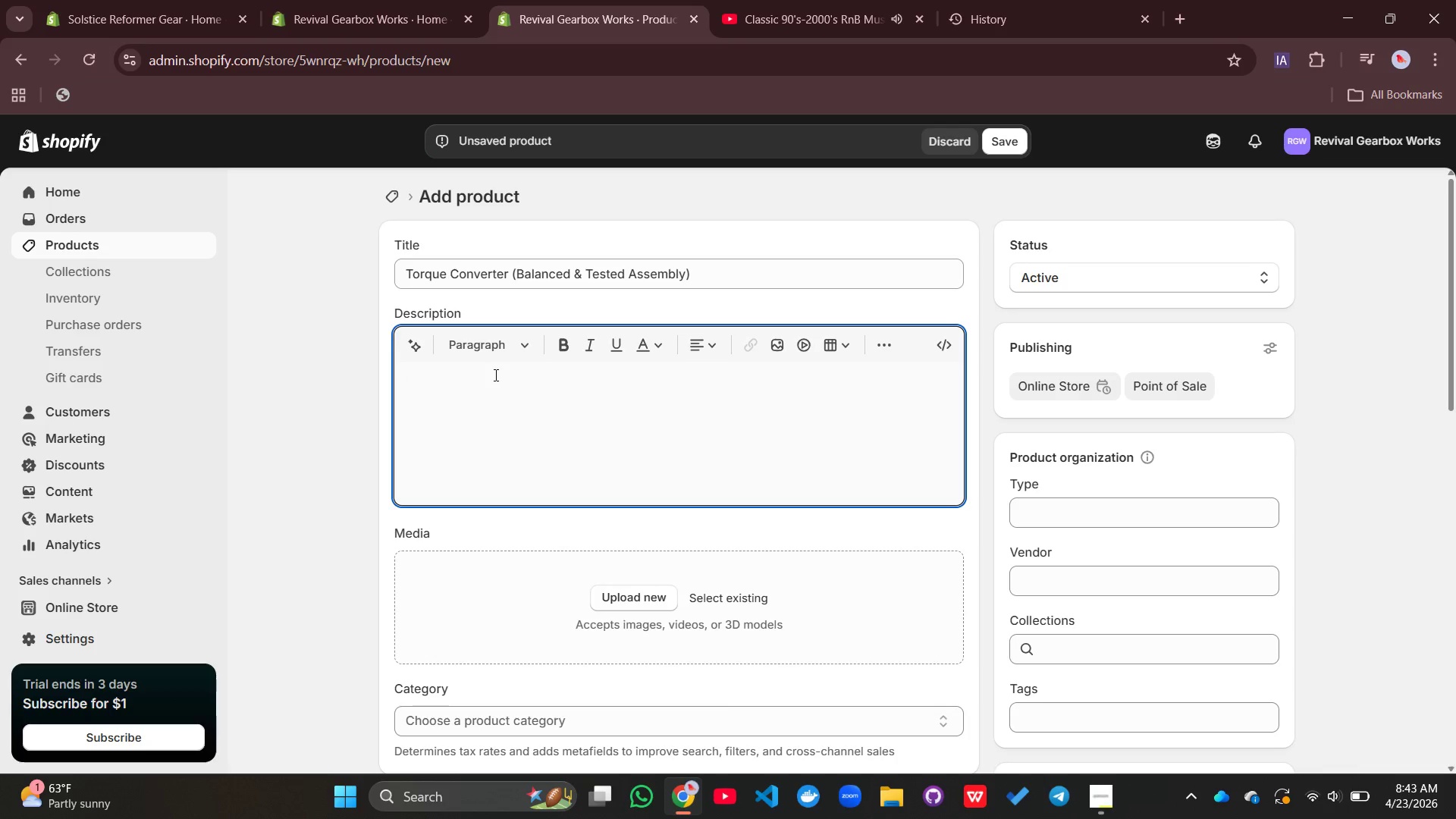 
type(This Torque cinver)
key(Backspace)
key(Backspace)
key(Backspace)
key(Backspace)
key(Backspace)
type(onverter)
 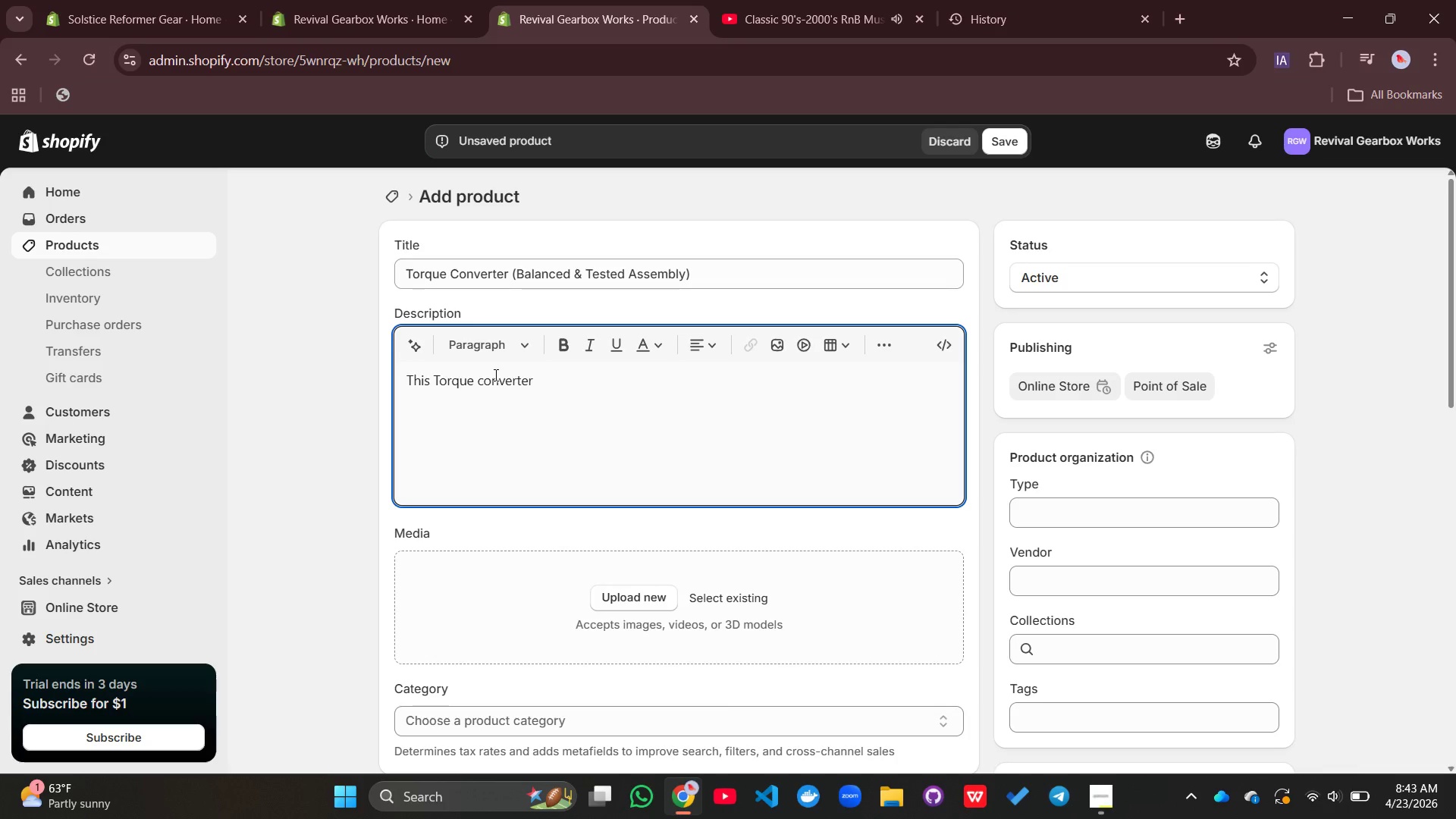 
wait(5.48)
 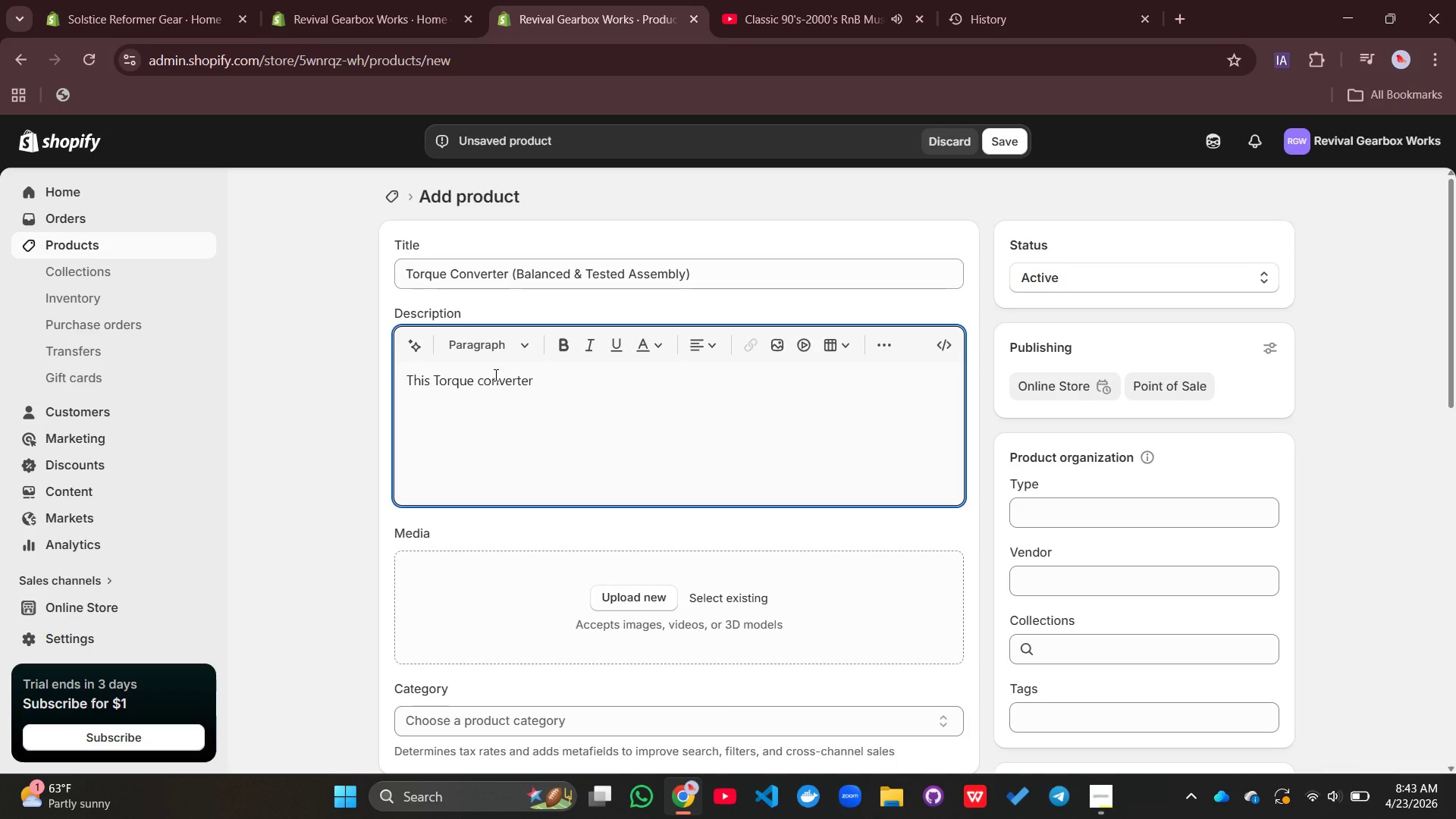 
left_click([557, 392])
 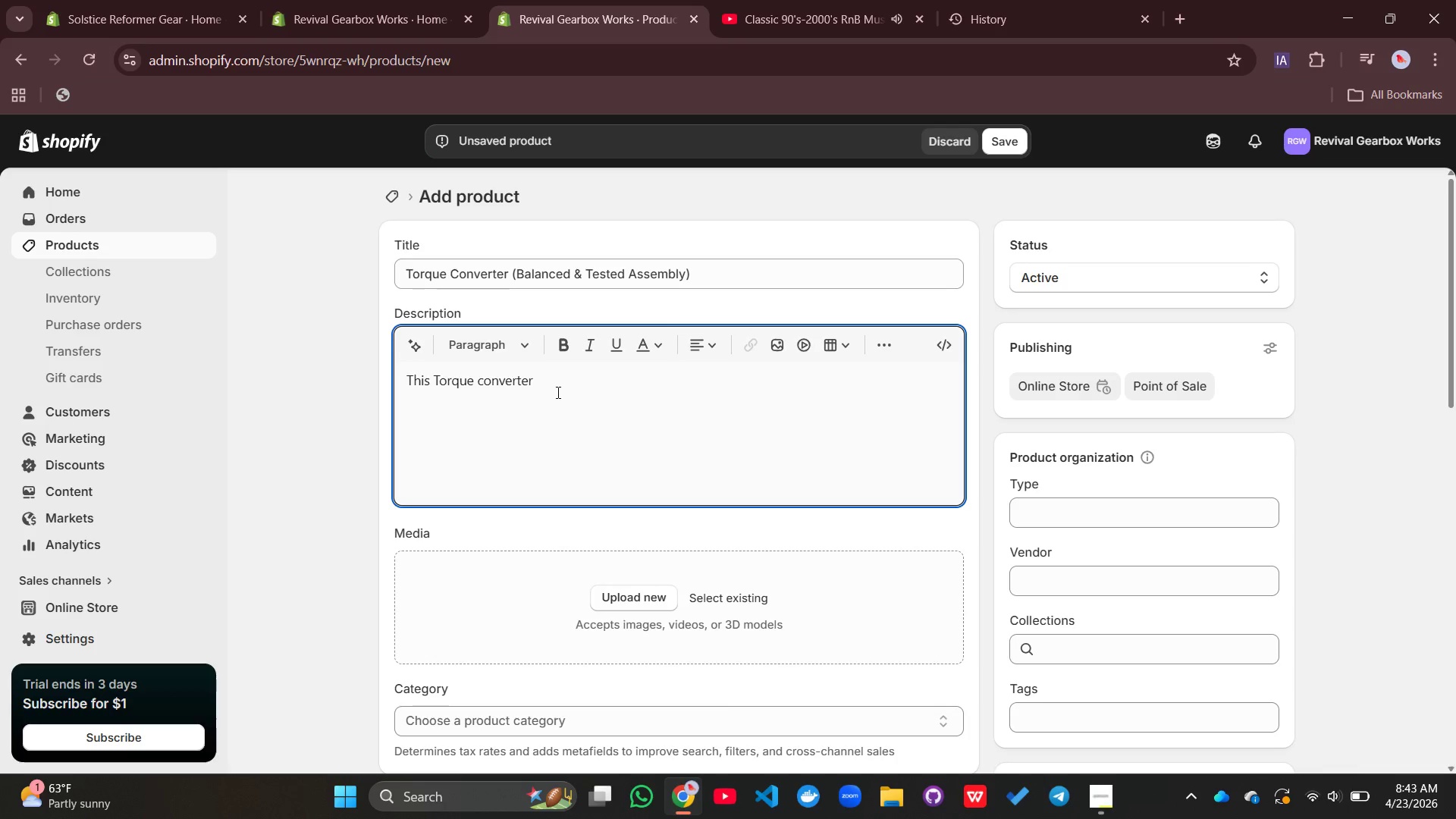 
type( is precision-balanced and tested for combatability)
 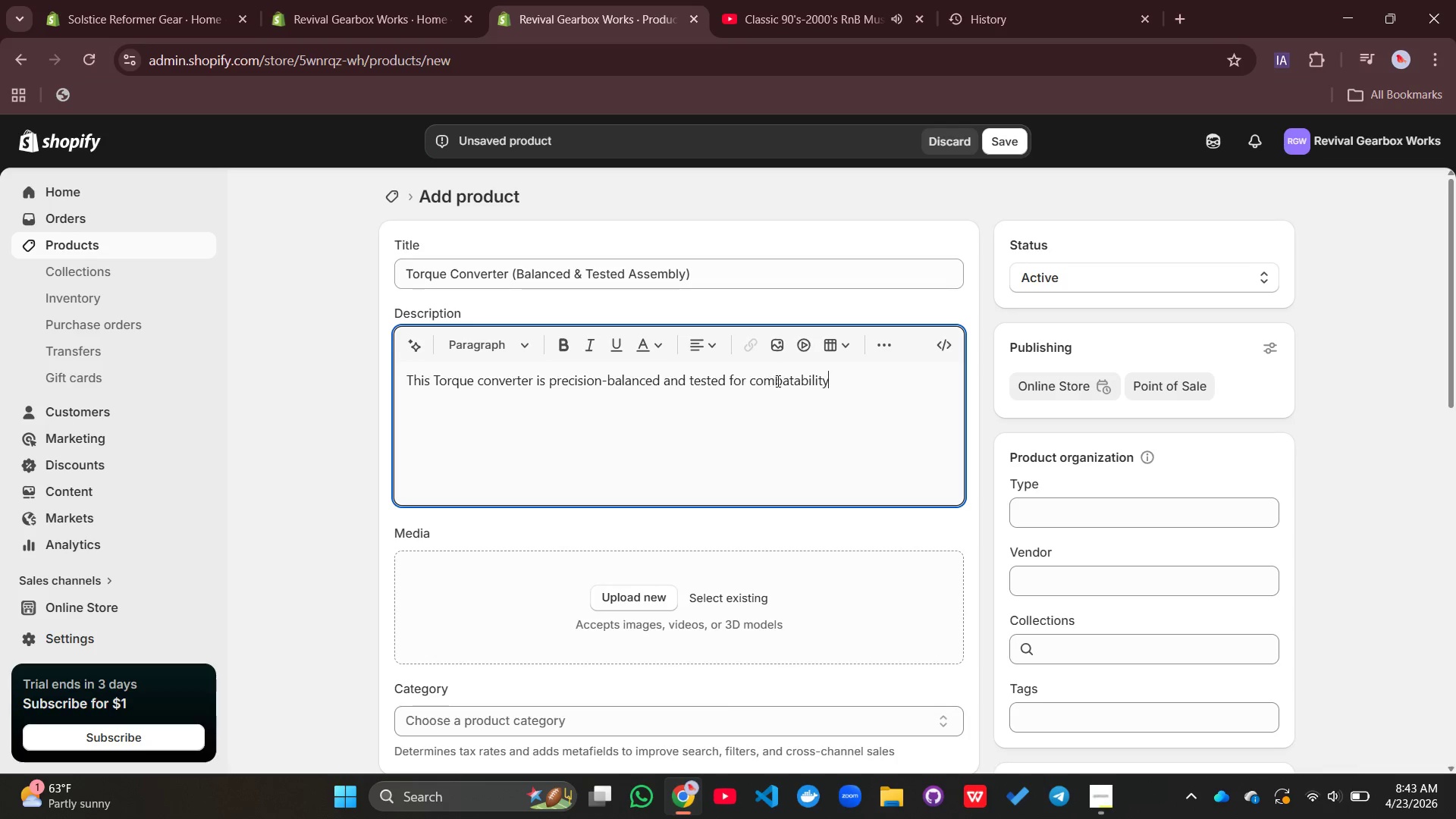 
left_click([781, 382])
 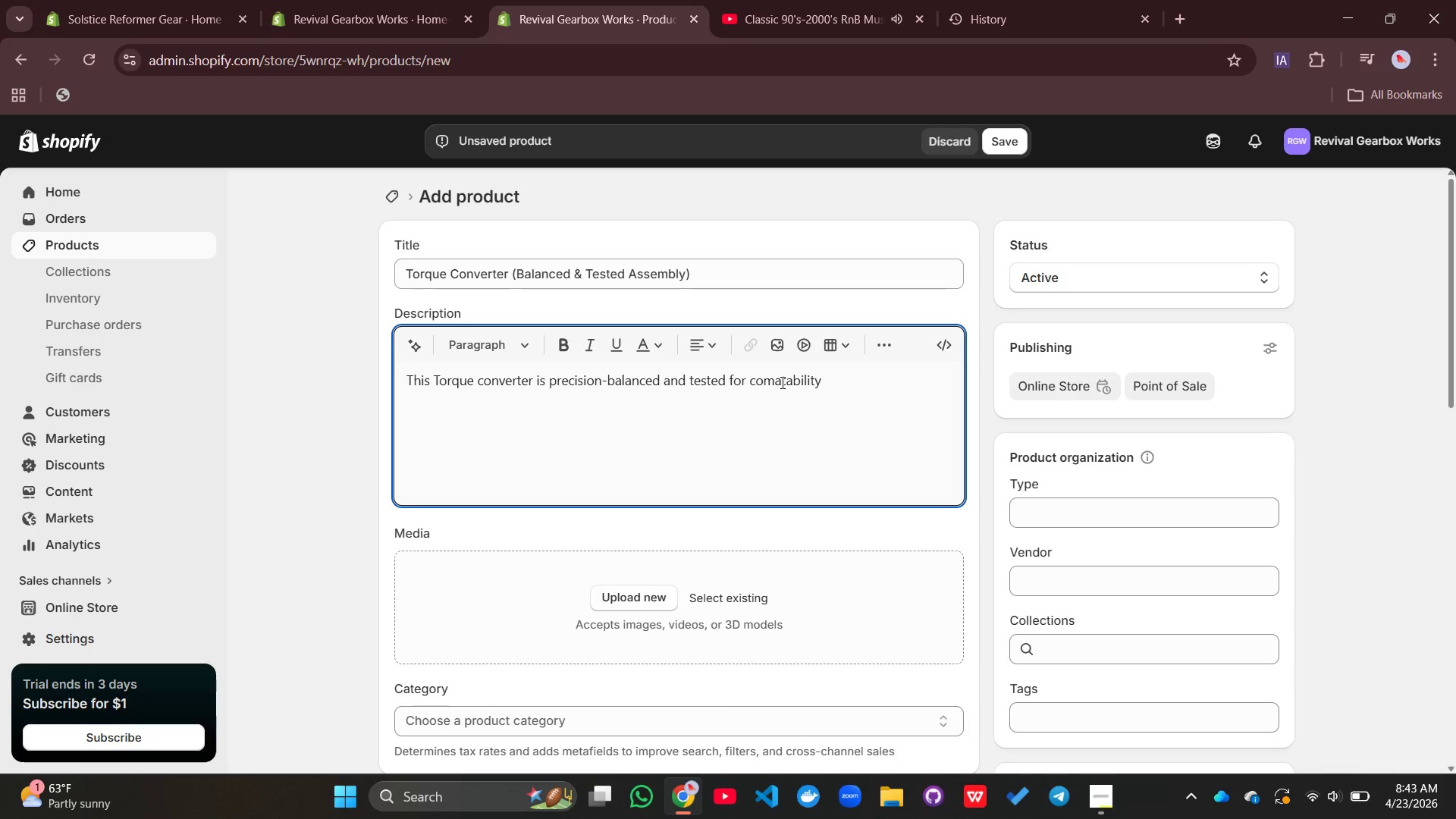 
key(Backspace)
 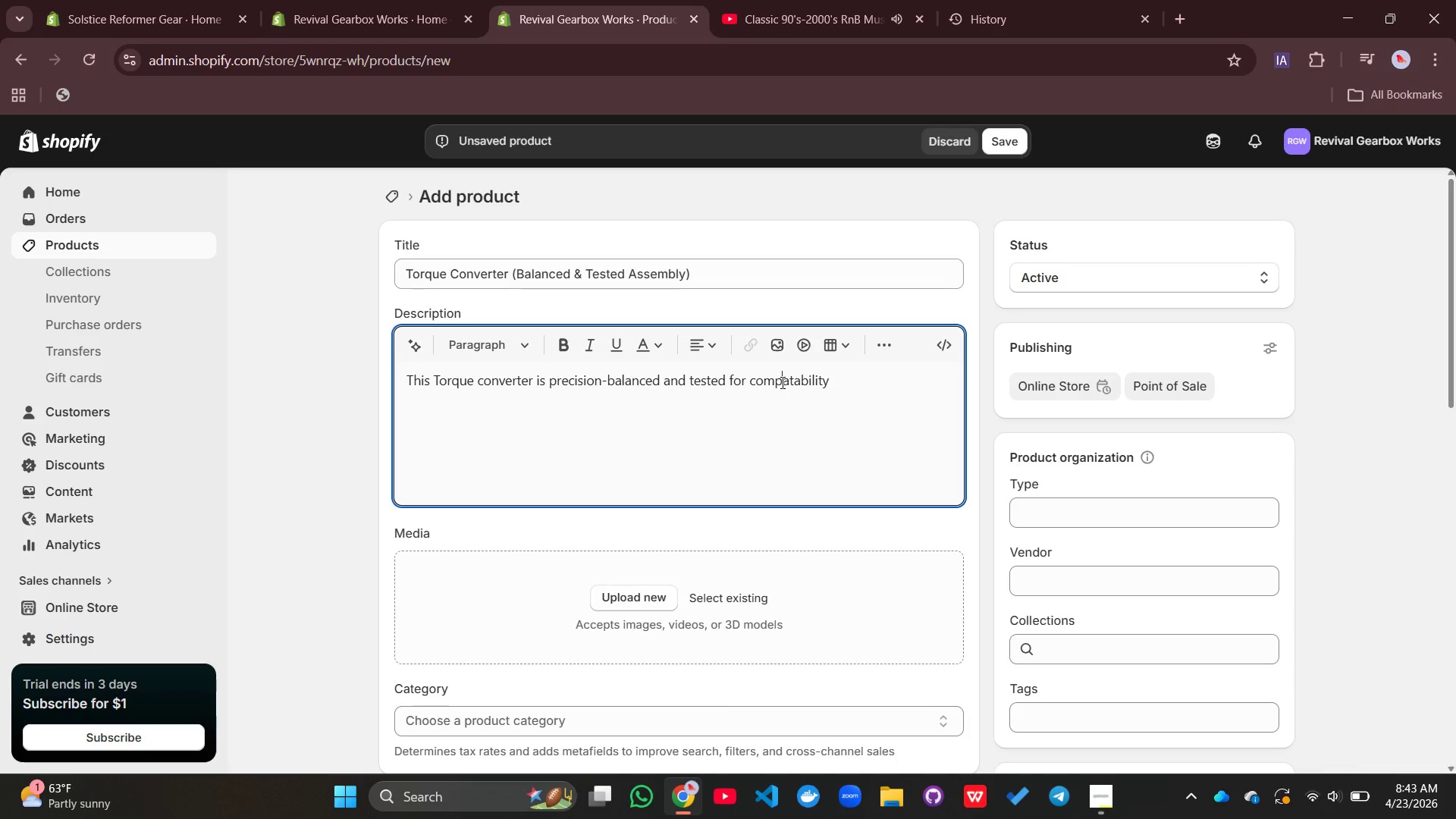 
key(P)
 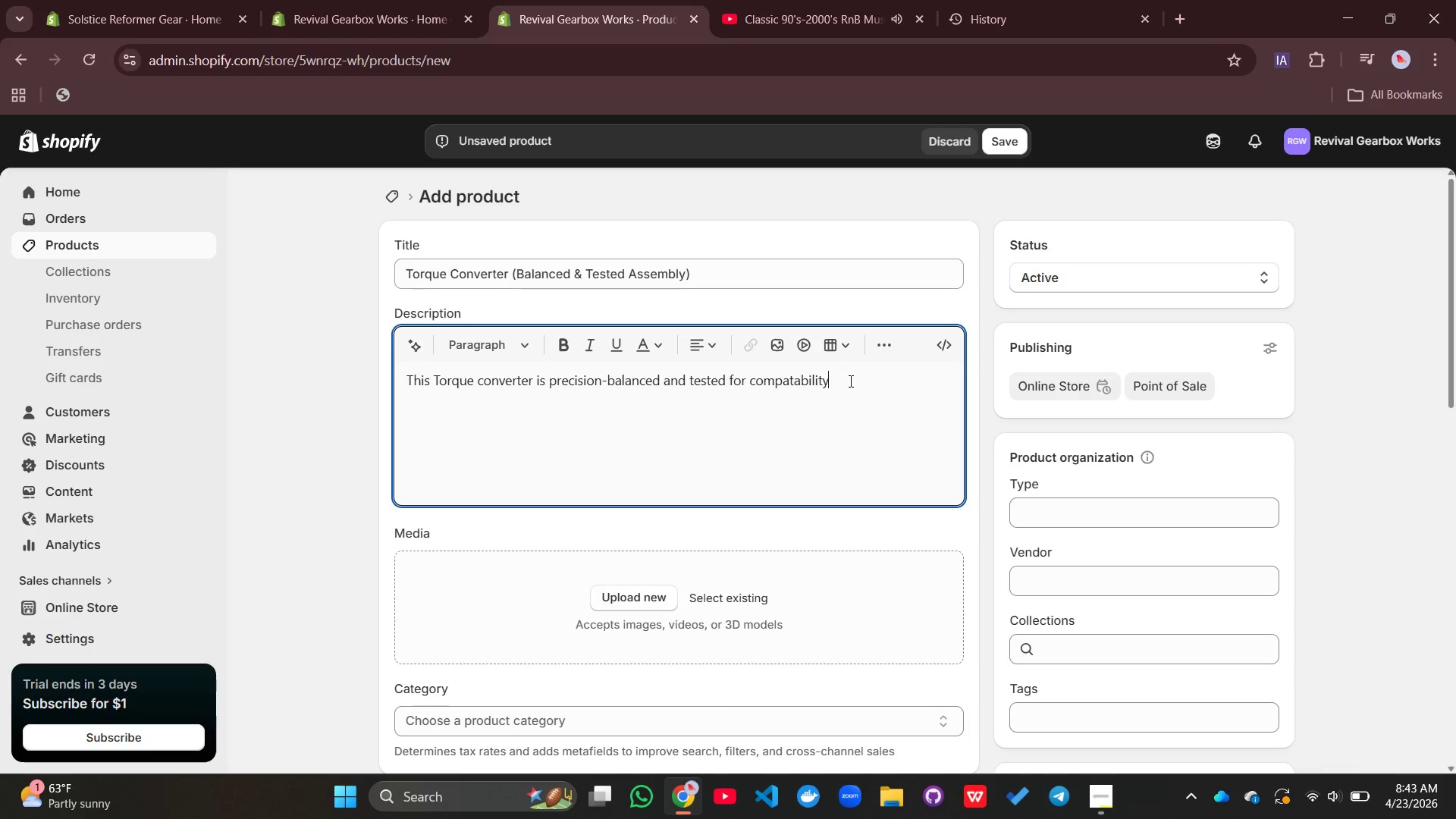 
left_click([849, 381])
 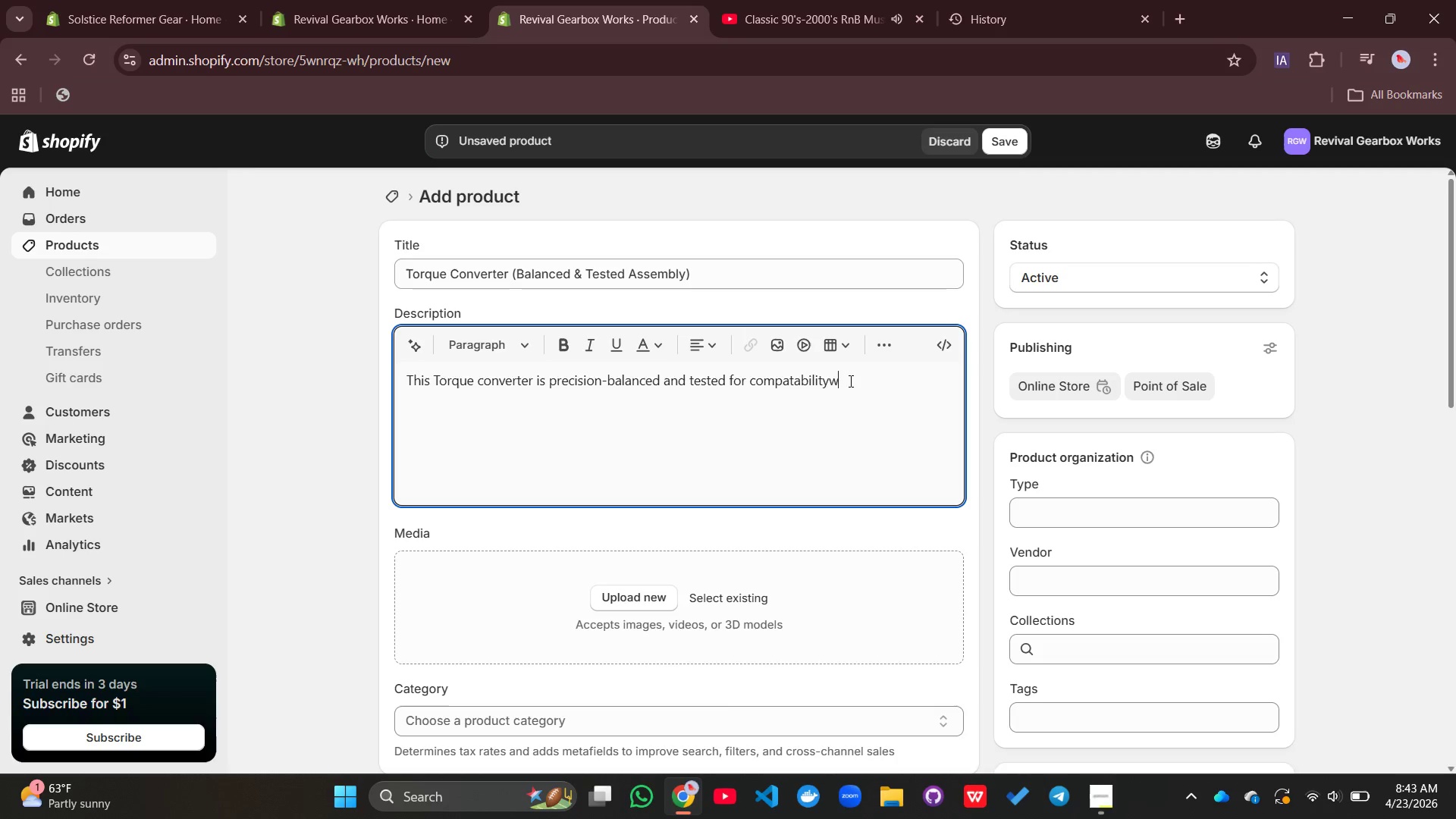 
type(with OEM_)
key(Backspace)
type(-spec transmission systems. It ensures stable torque transfer and smooth engagement during operation. Each unit undergoes aligne)
key(Backspace)
type(ment and balamce)
key(Backspace)
key(Backspace)
key(Backspace)
type(nace)
key(Backspace)
key(Backspace)
key(Backspace)
key(Backspace)
type(nce testing )
 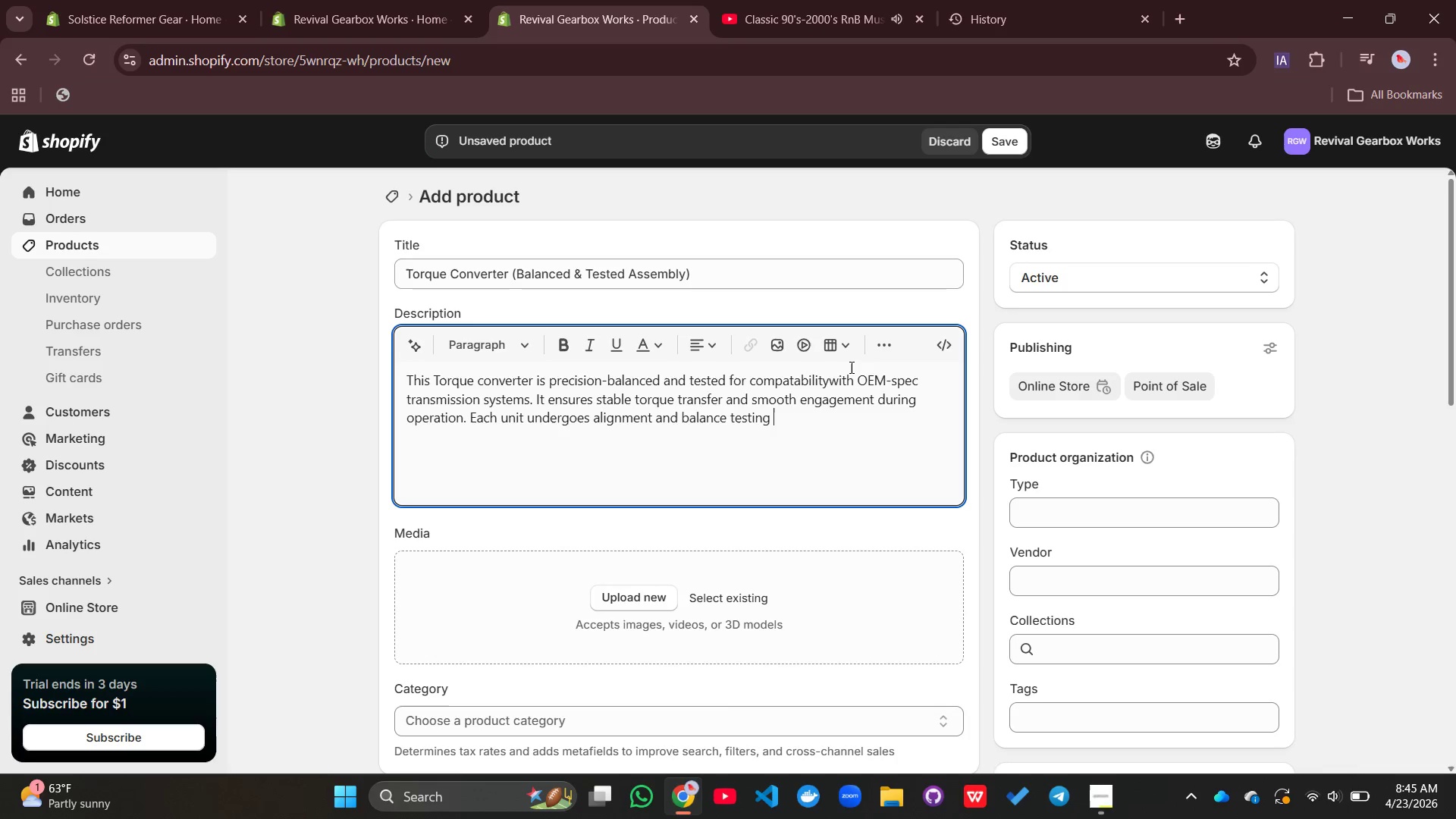 
type(to reduce vibration and maintain consisitent pr)
key(Backspace)
type(erformance.)
 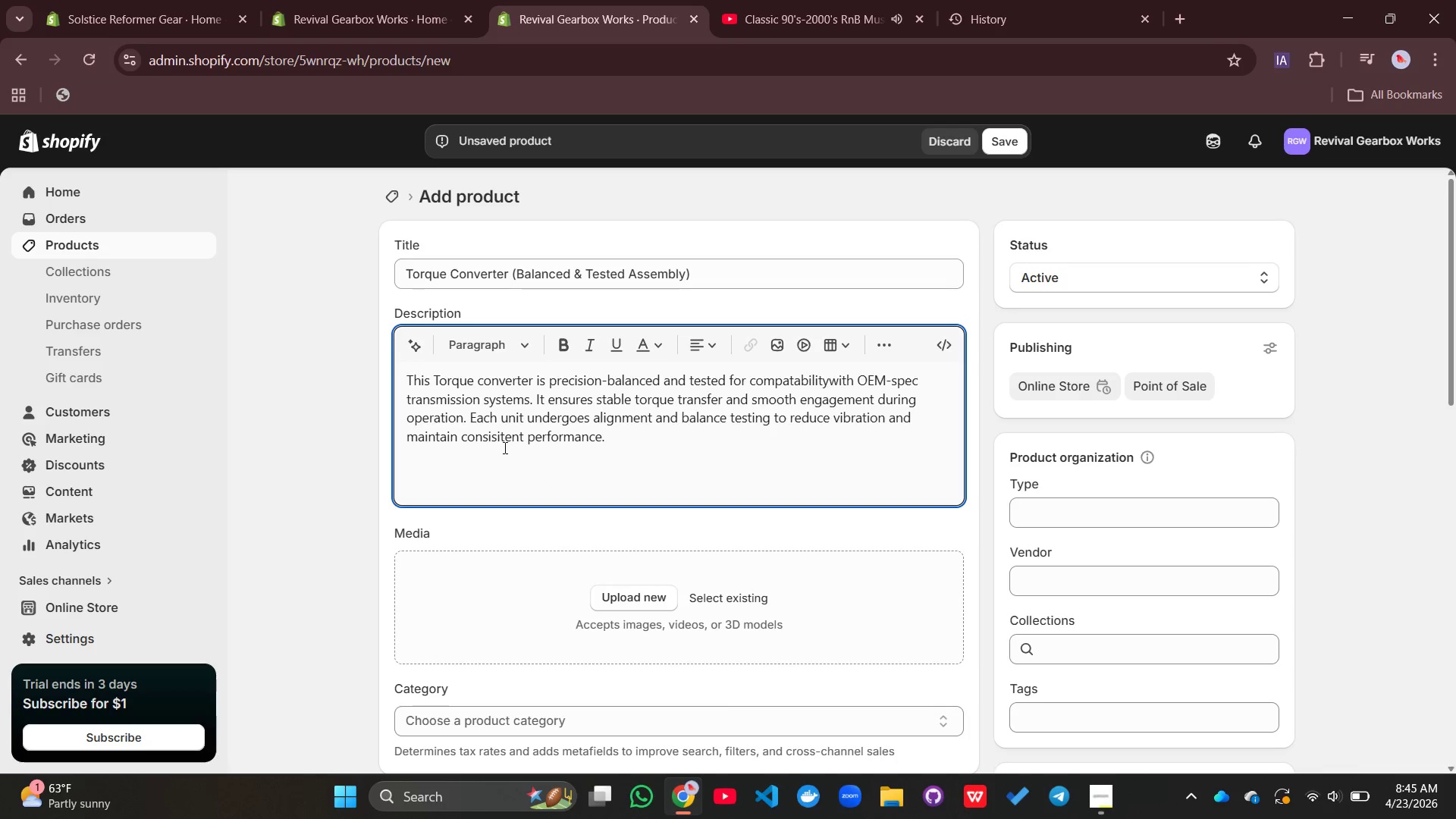 
left_click([497, 437])
 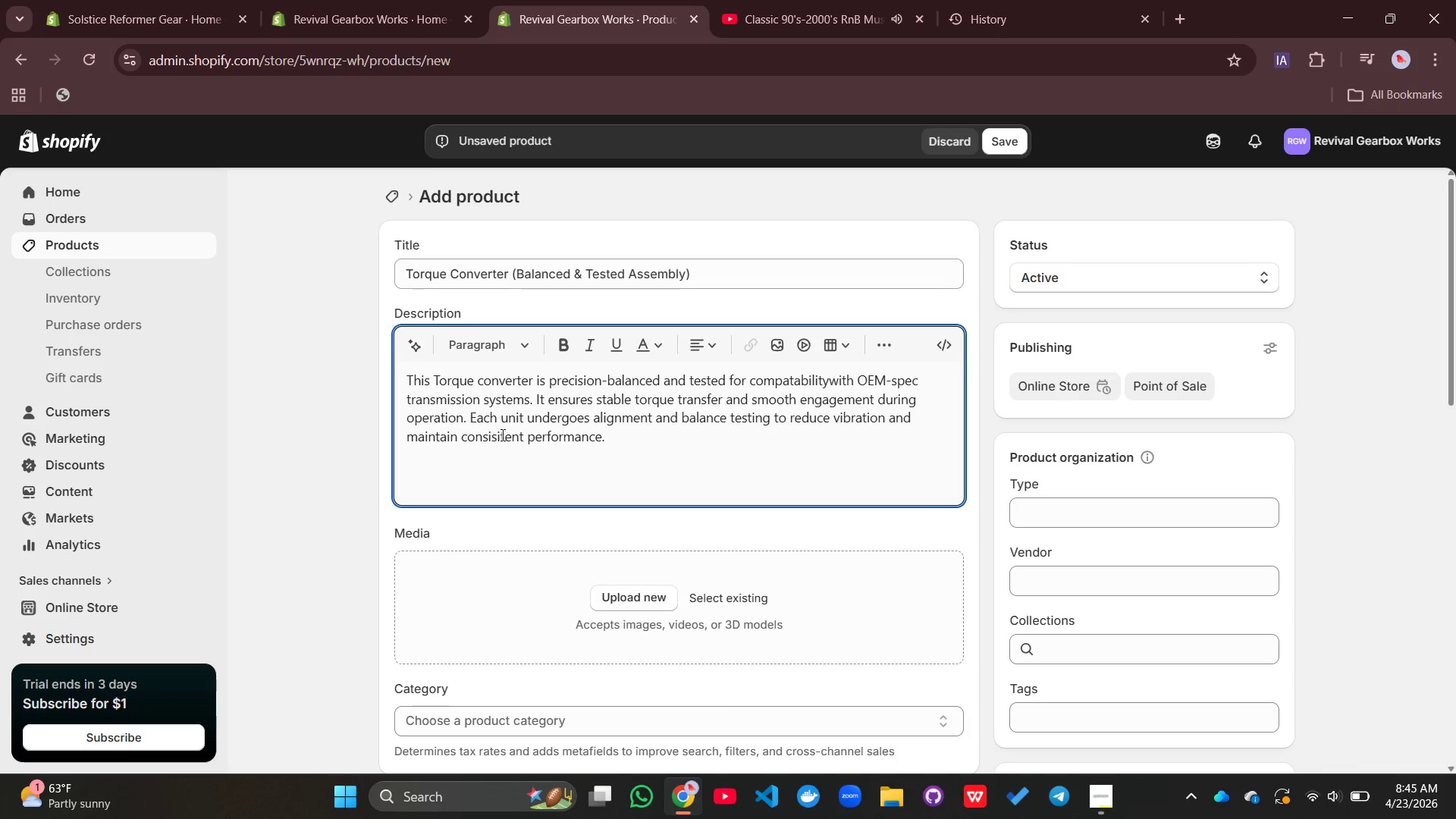 
left_click([500, 435])
 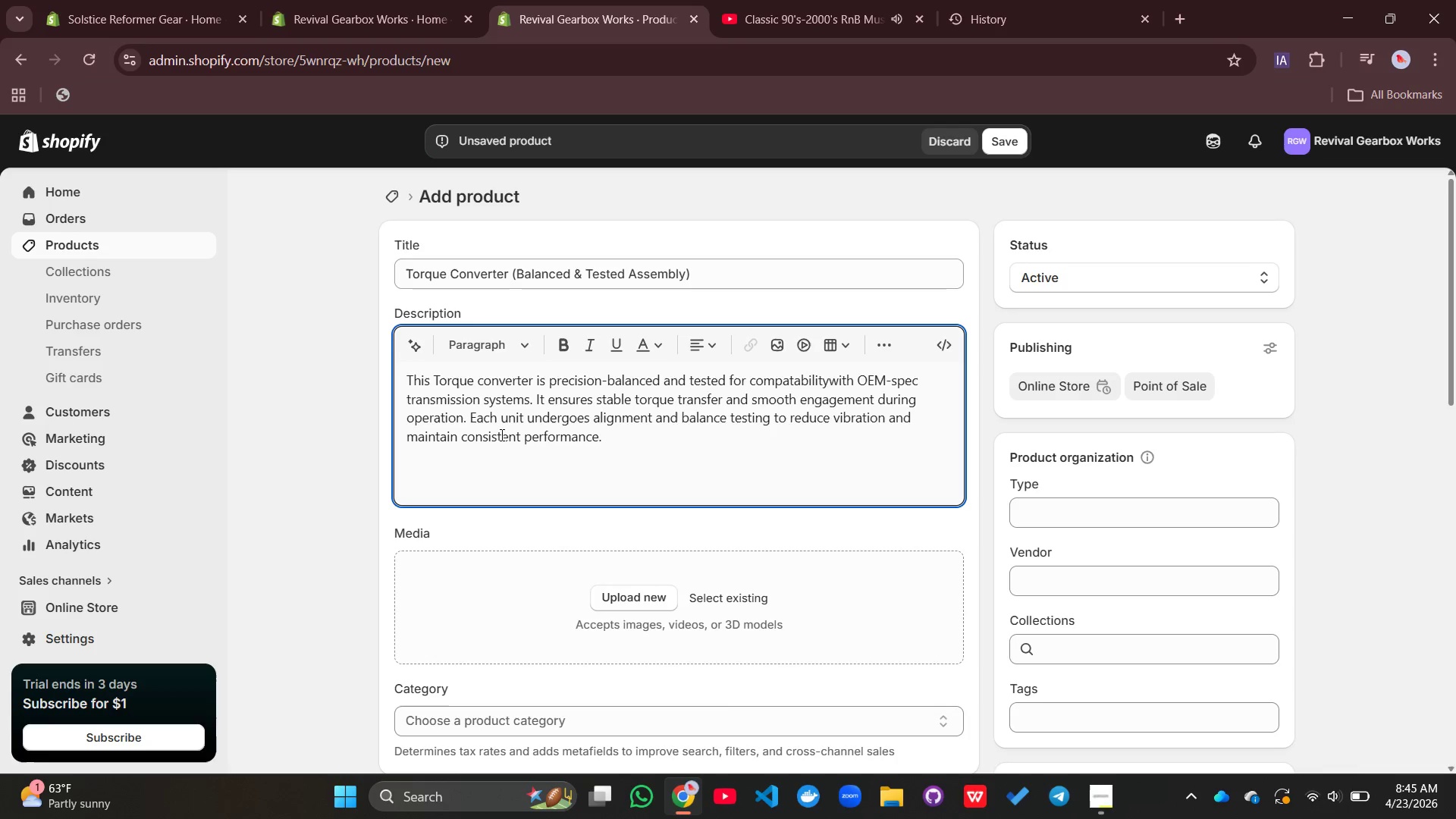 
key(Backspace)
 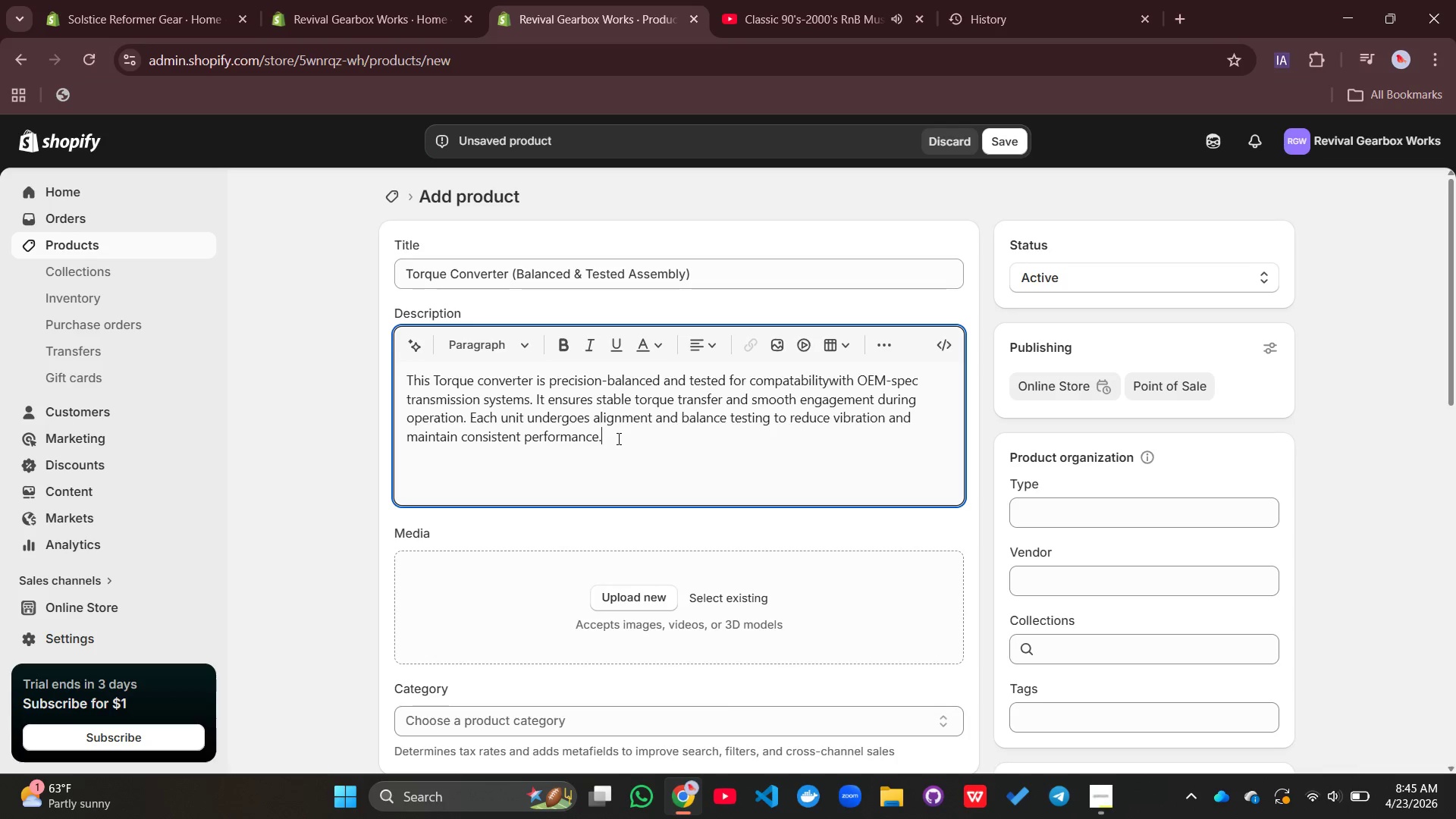 
left_click([617, 438])
 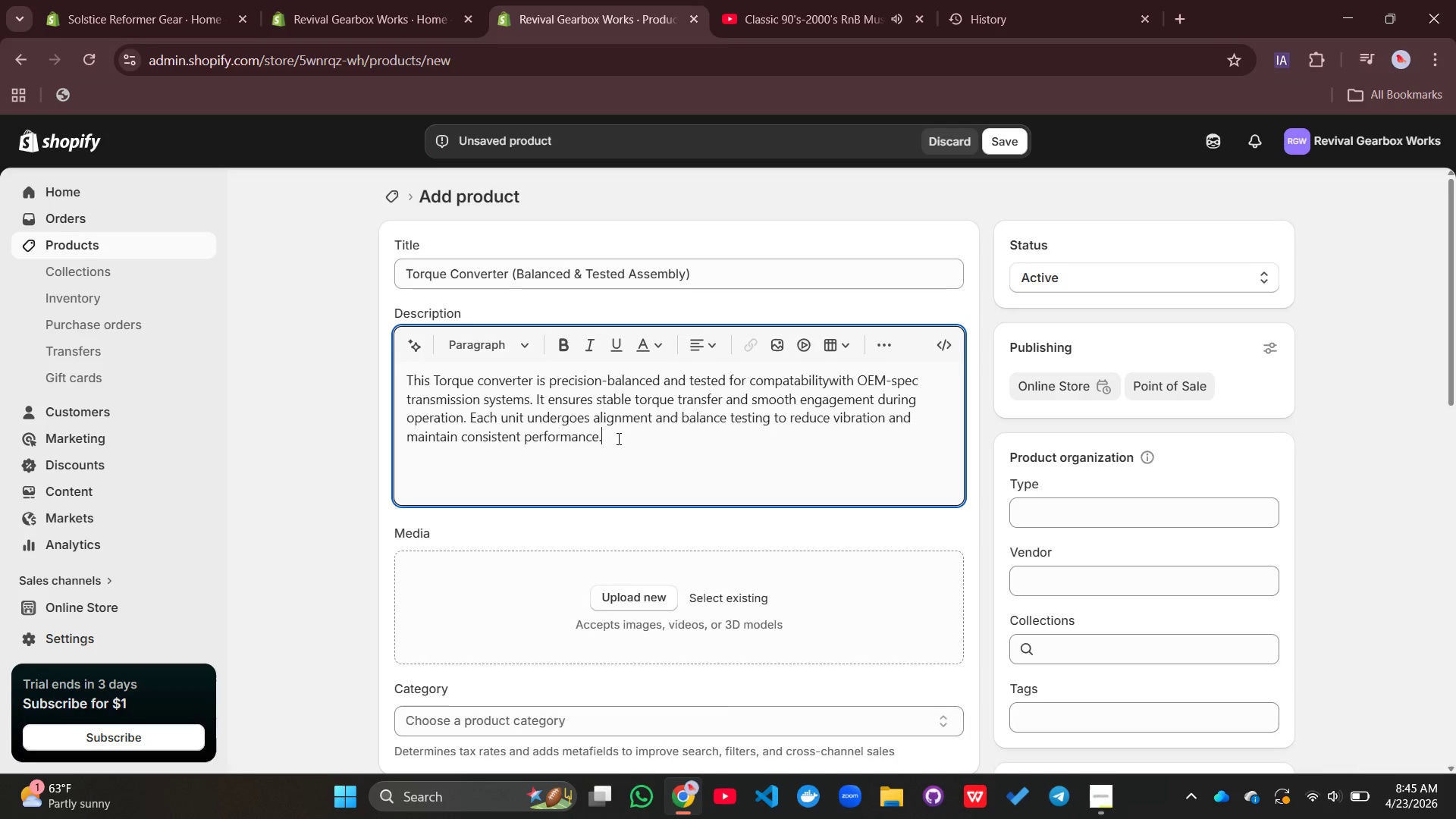 
key(Enter)
 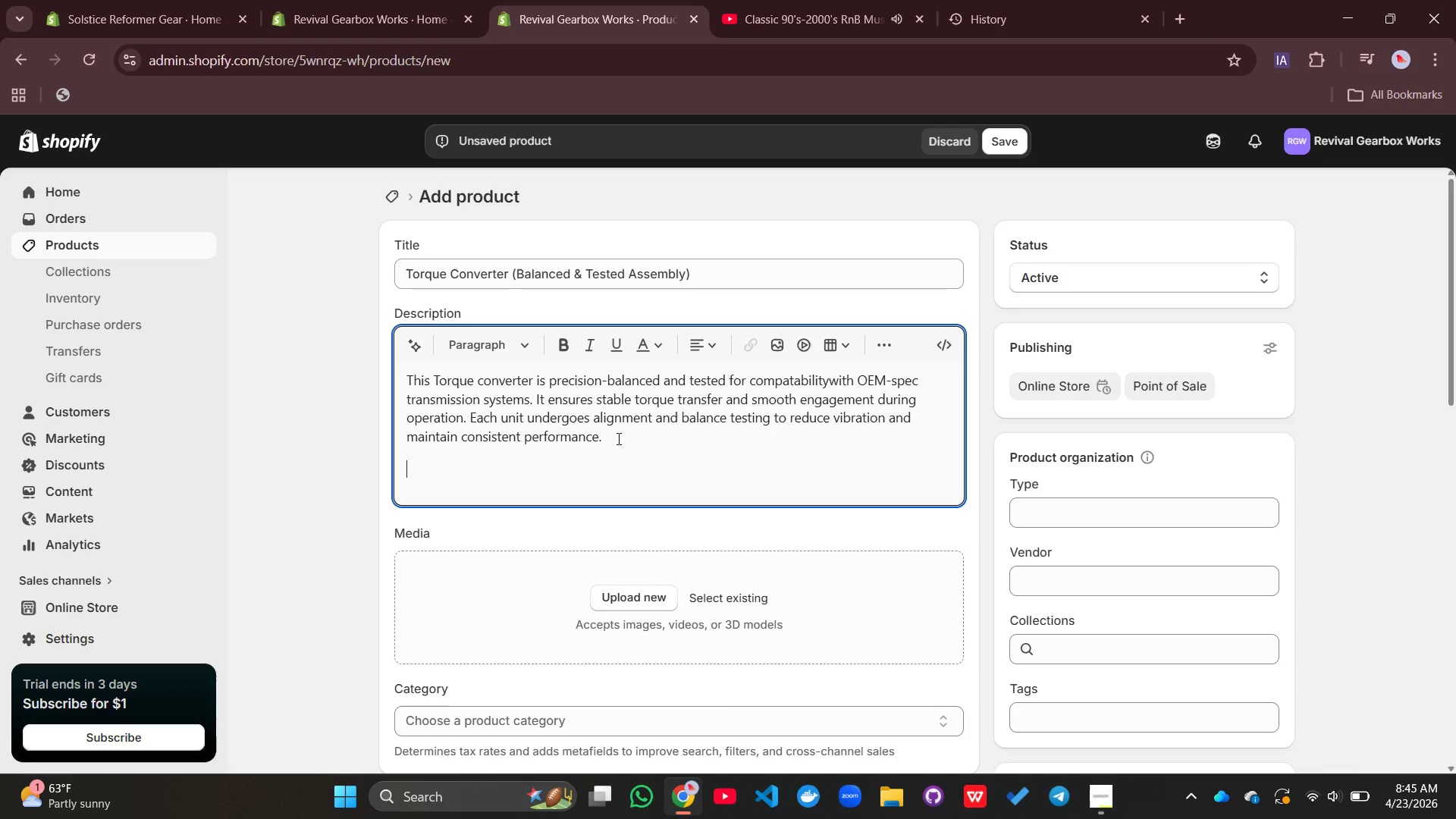 
type(Key Features:)
 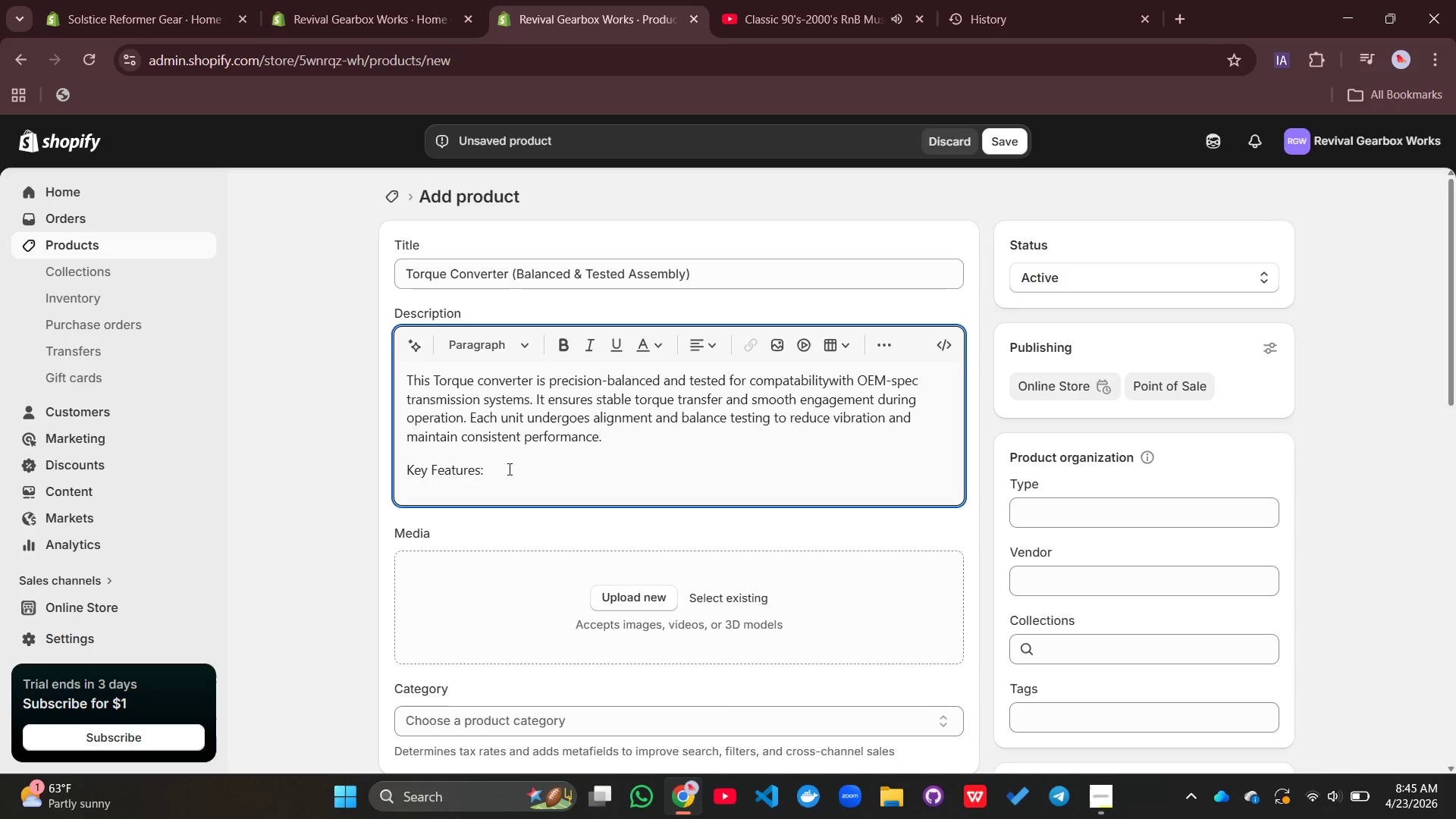 
left_click_drag(start_coordinate=[508, 469], to_coordinate=[398, 471])
 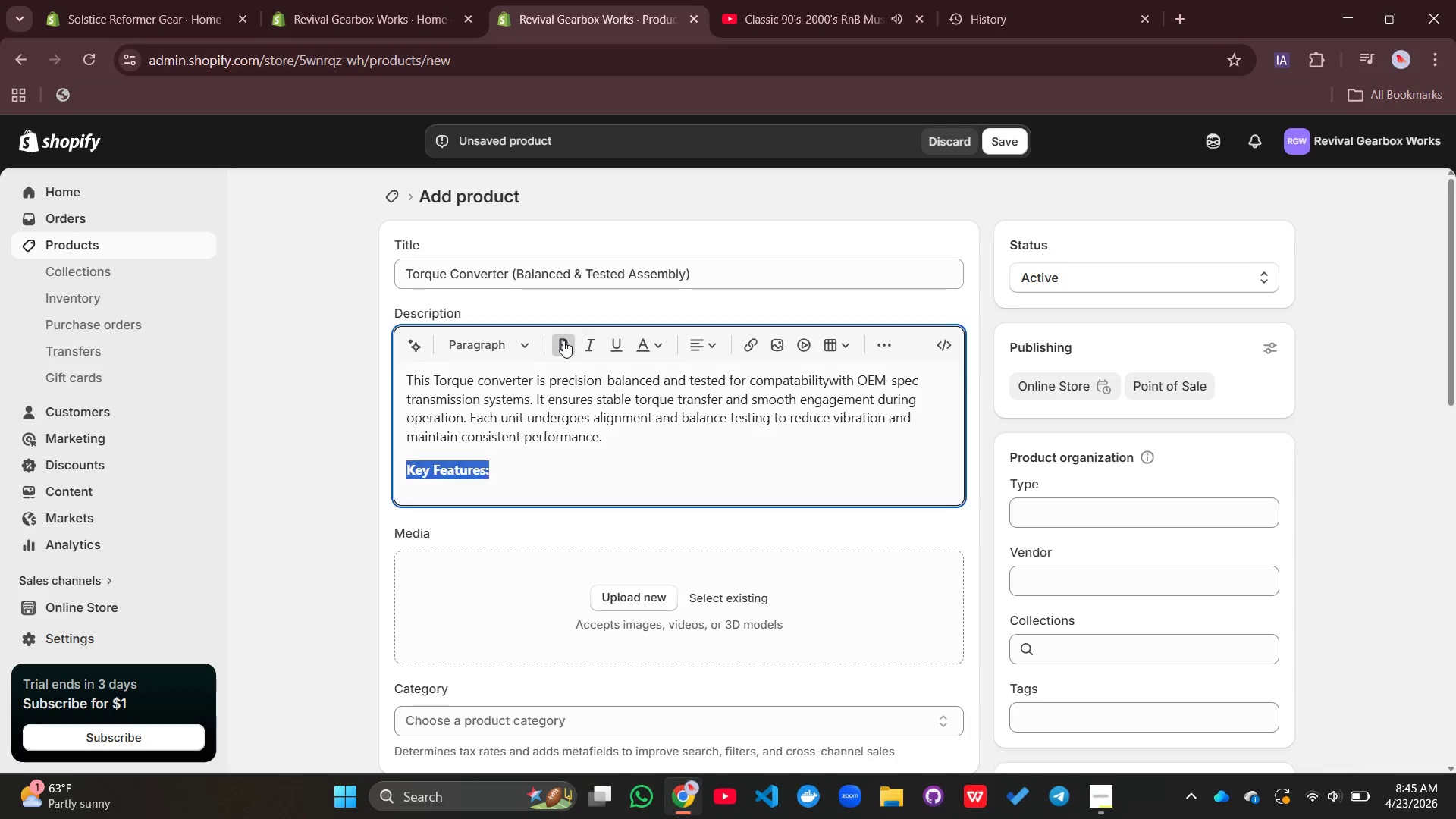 
left_click([563, 340])
 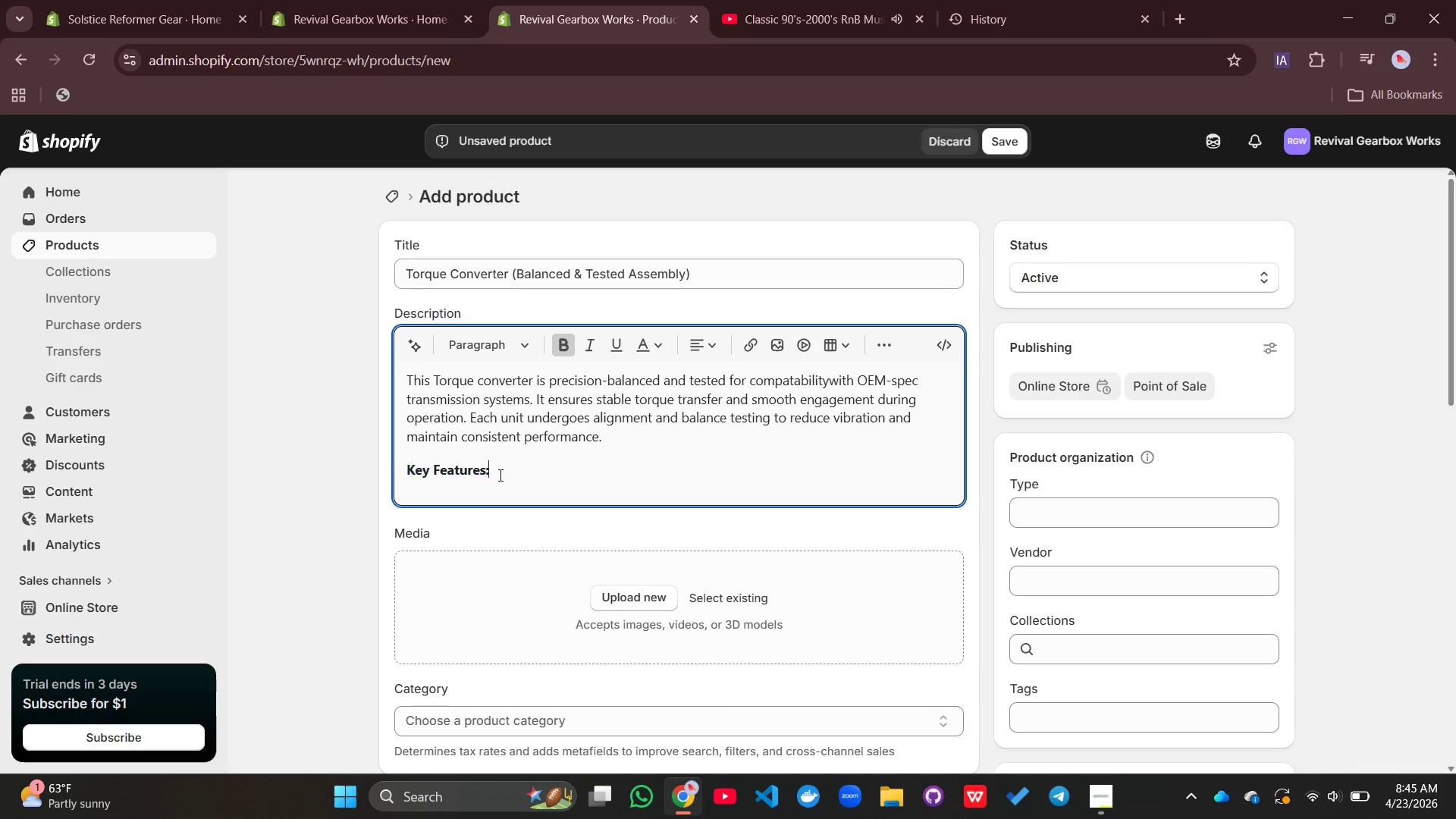 
left_click([499, 475])
 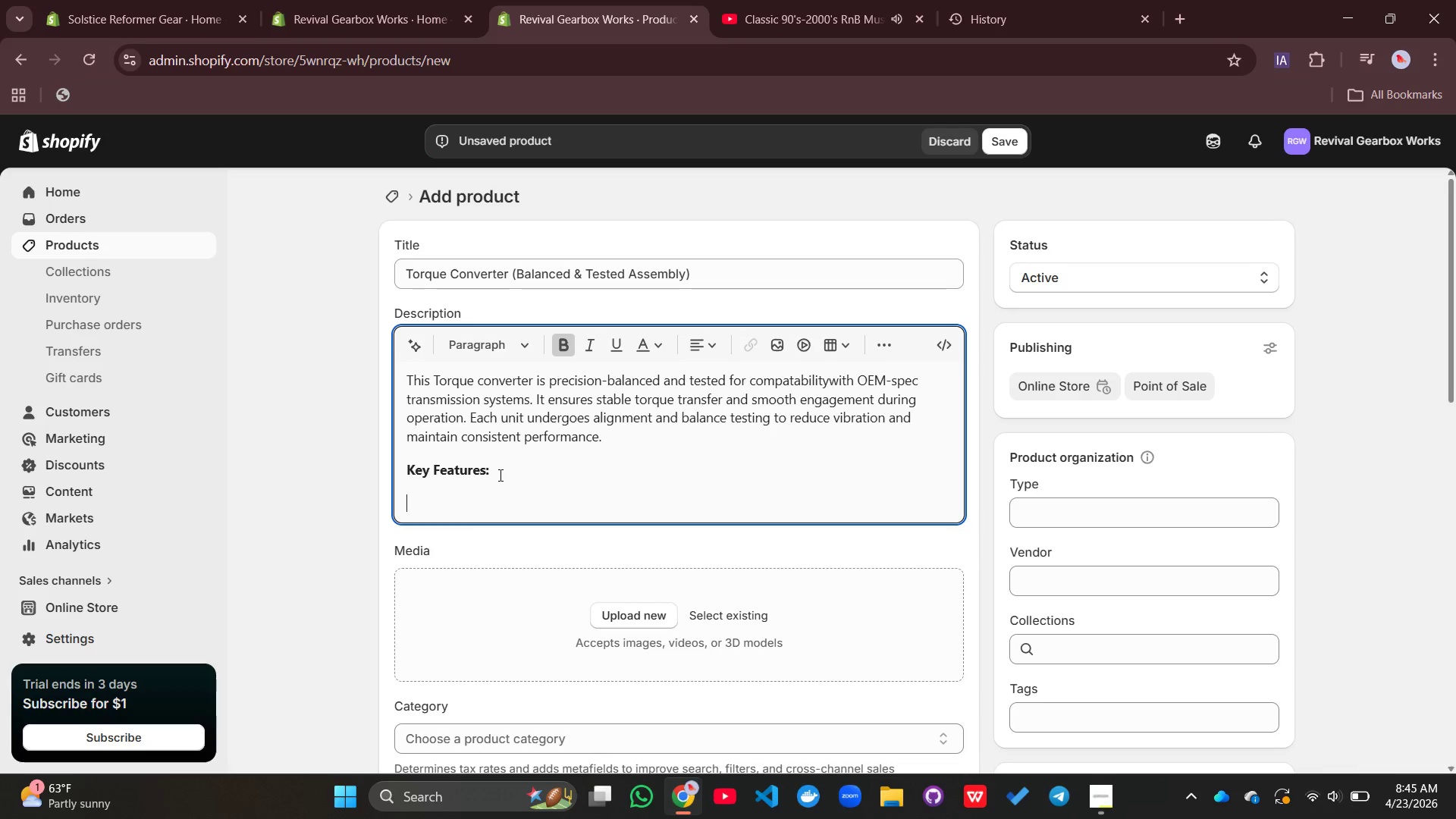 
key(Enter)
 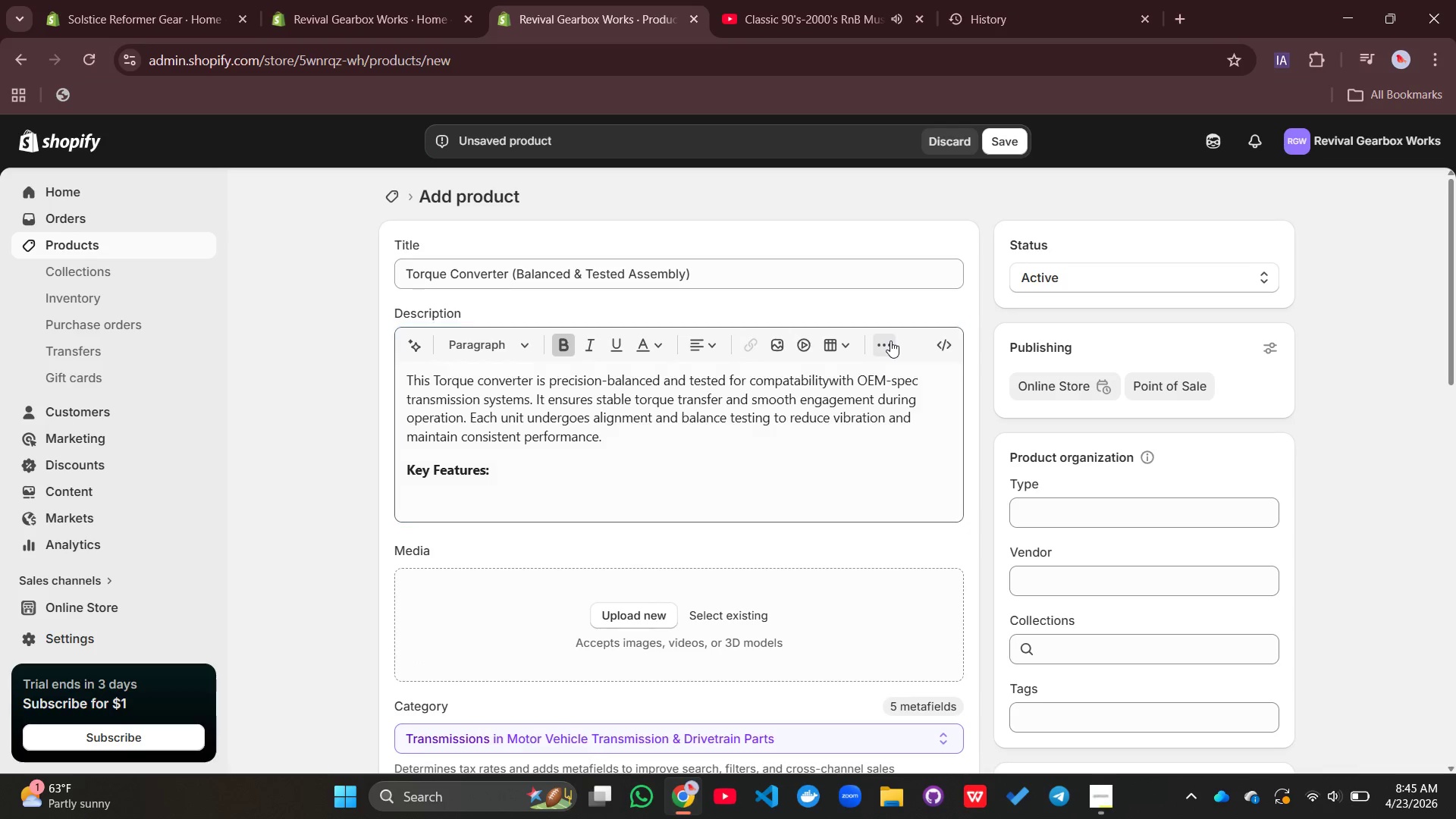 
left_click([890, 340])
 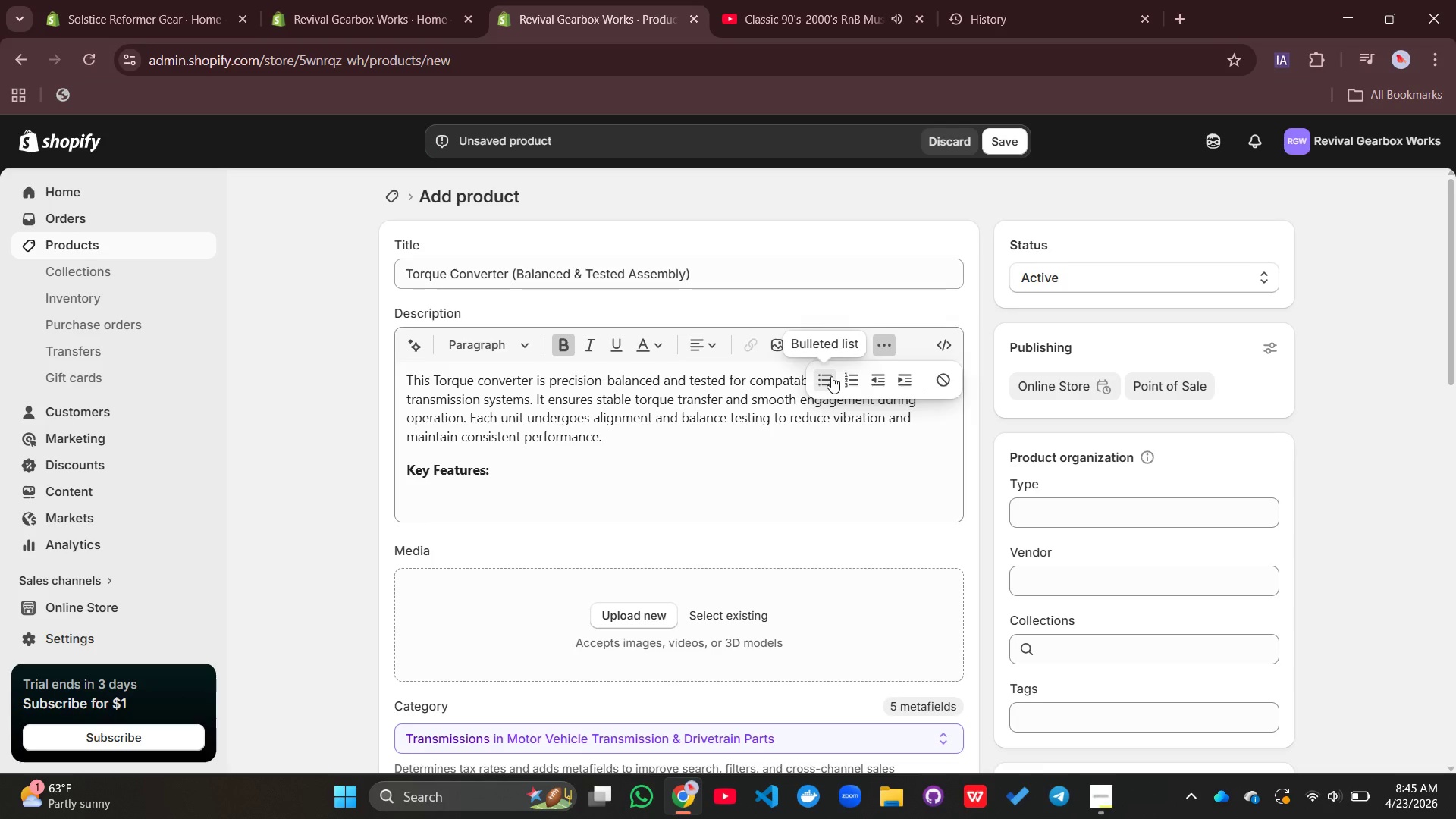 
left_click([831, 376])
 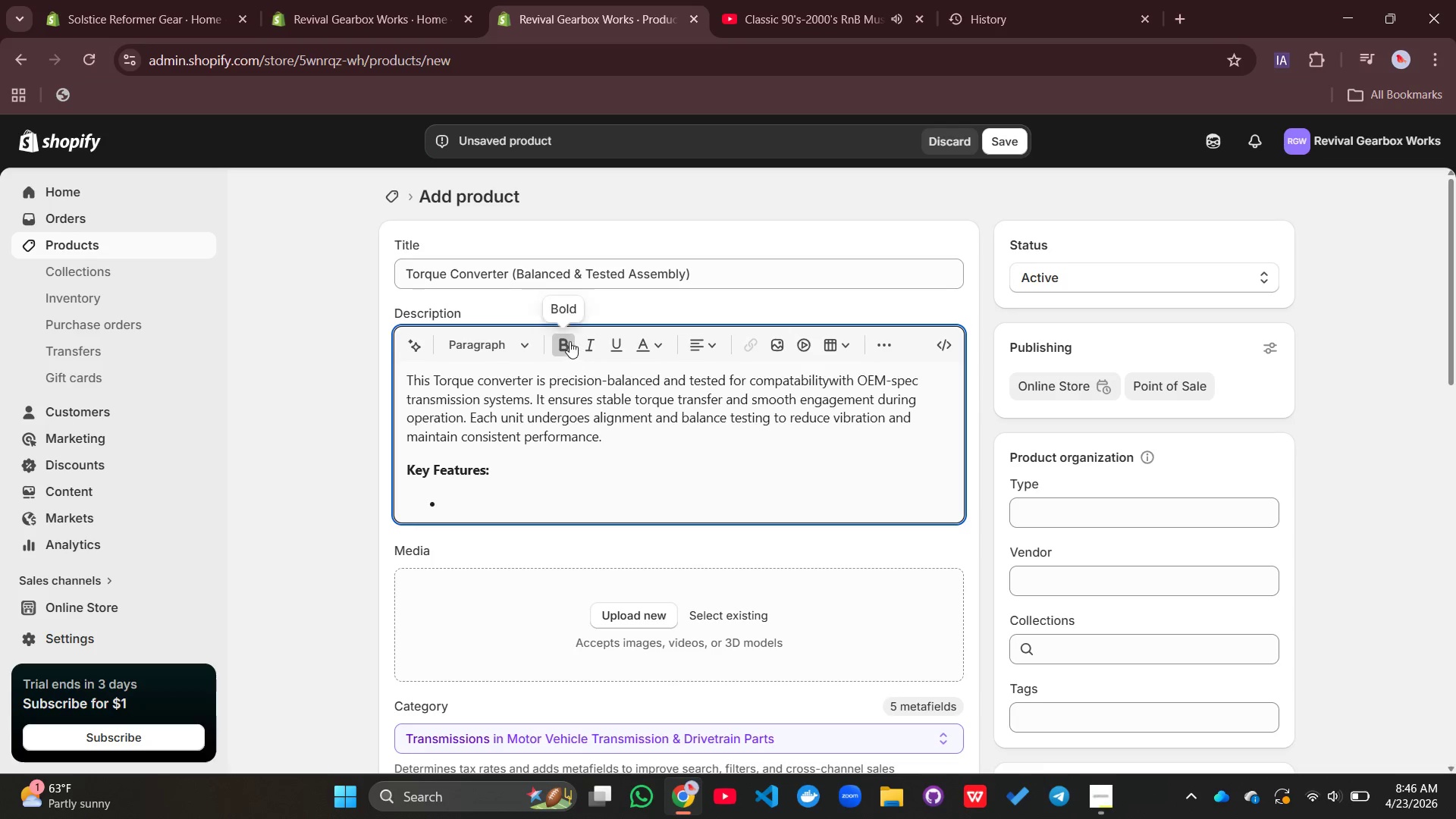 
left_click([565, 341])
 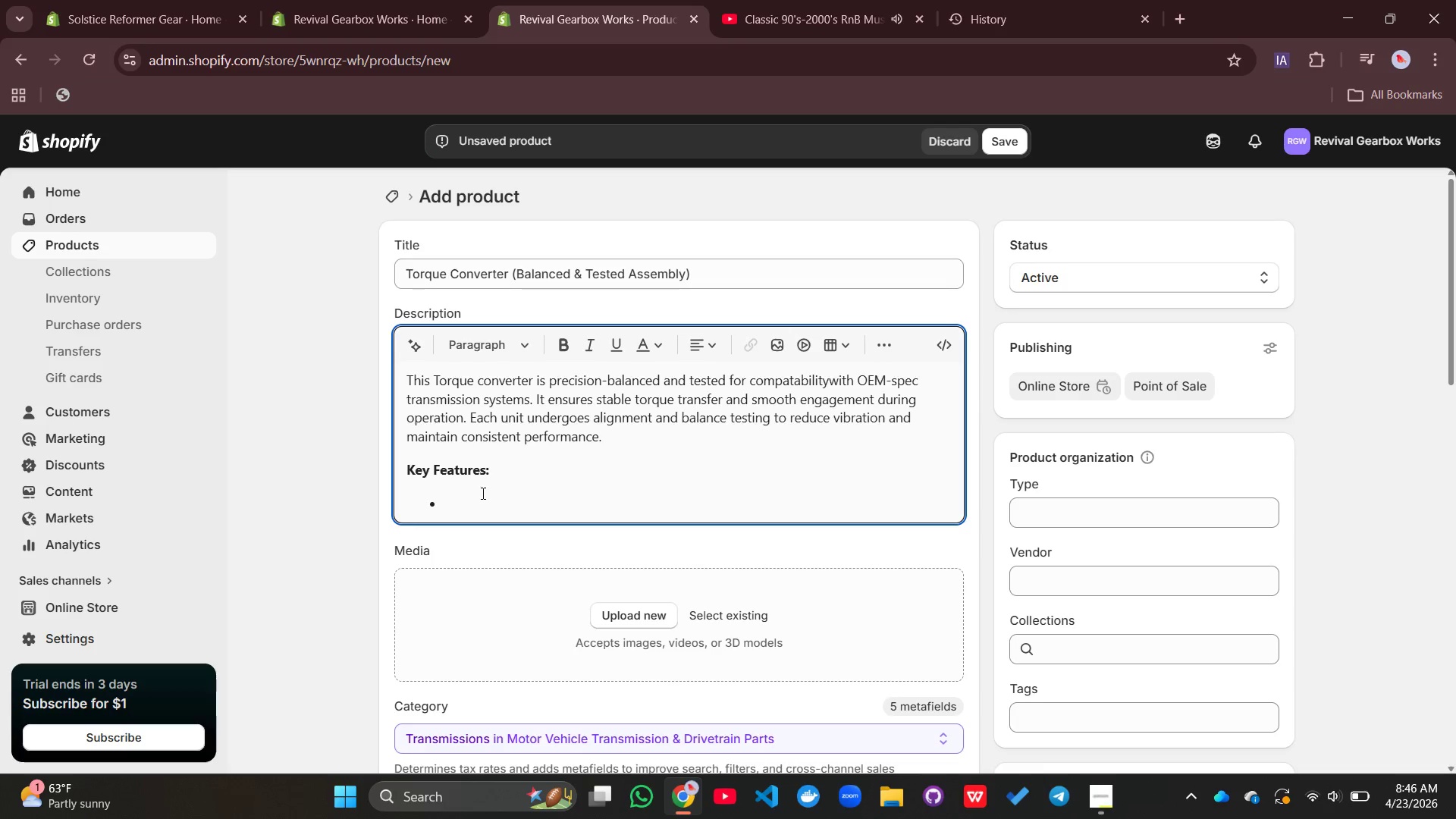 
type(O)
key(Backspace)
type(Precison-)
 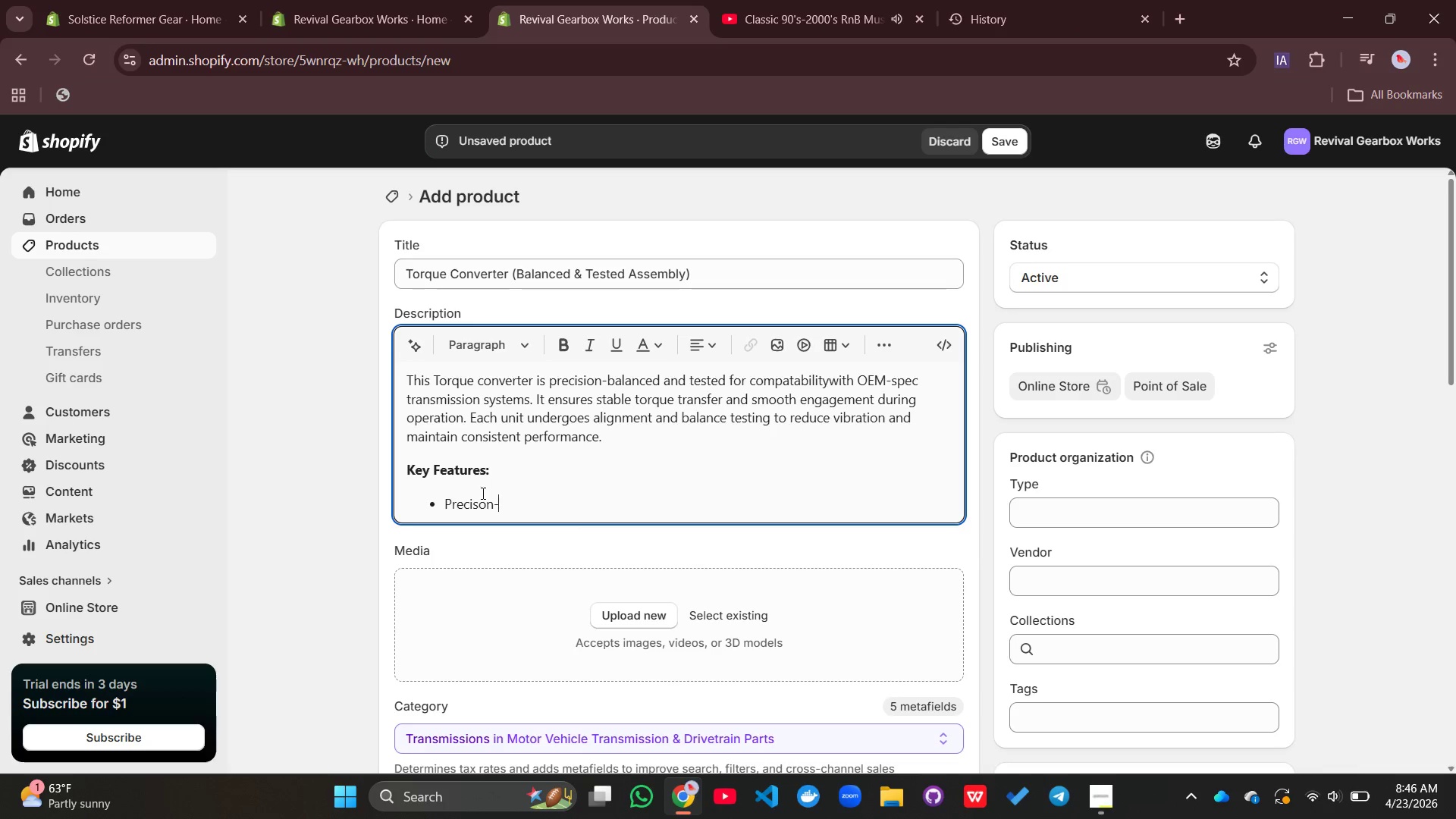 
left_click([479, 506])
 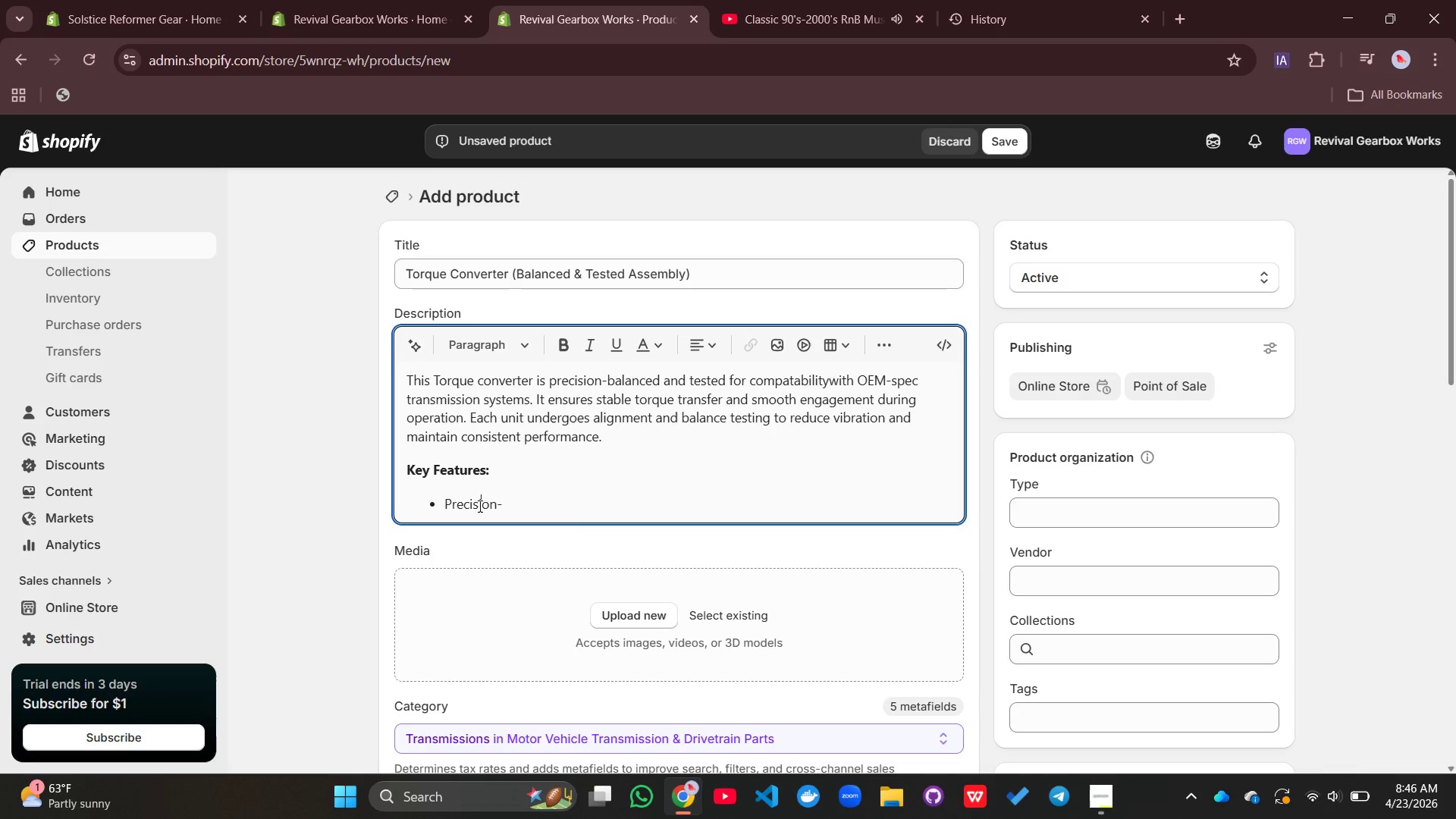 
key(I)
 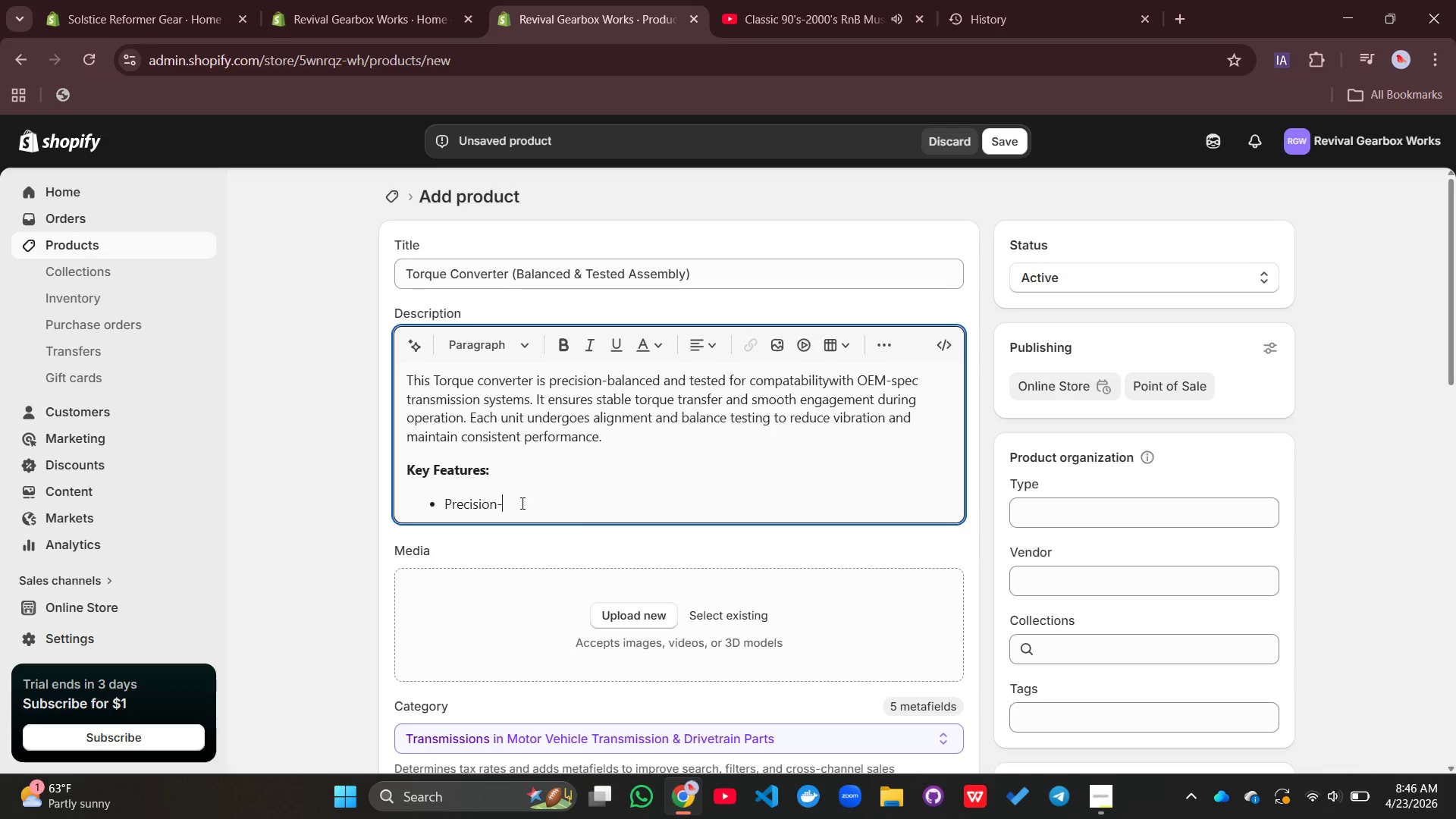 
left_click([521, 503])
 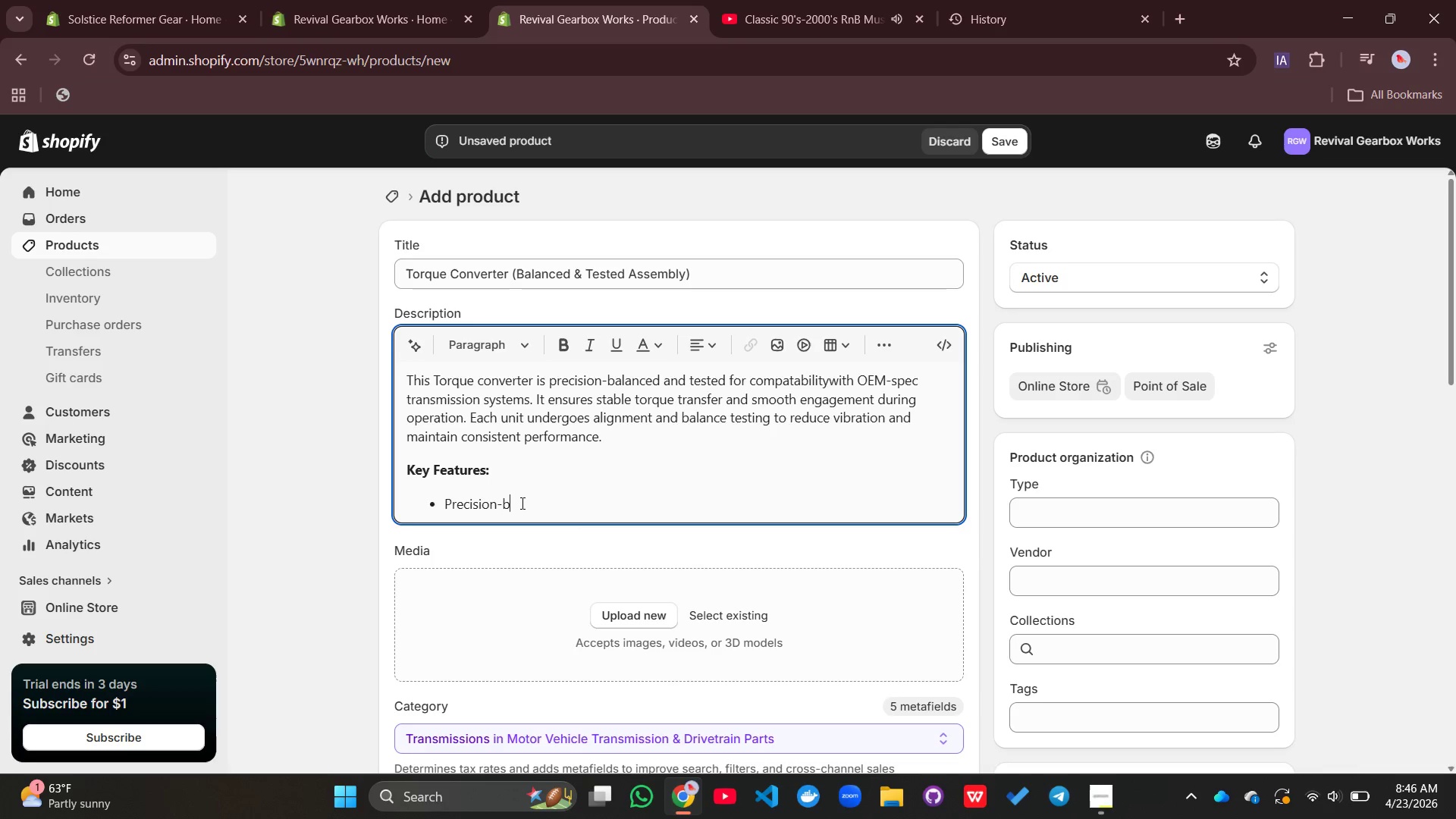 
type(ba;anced)
 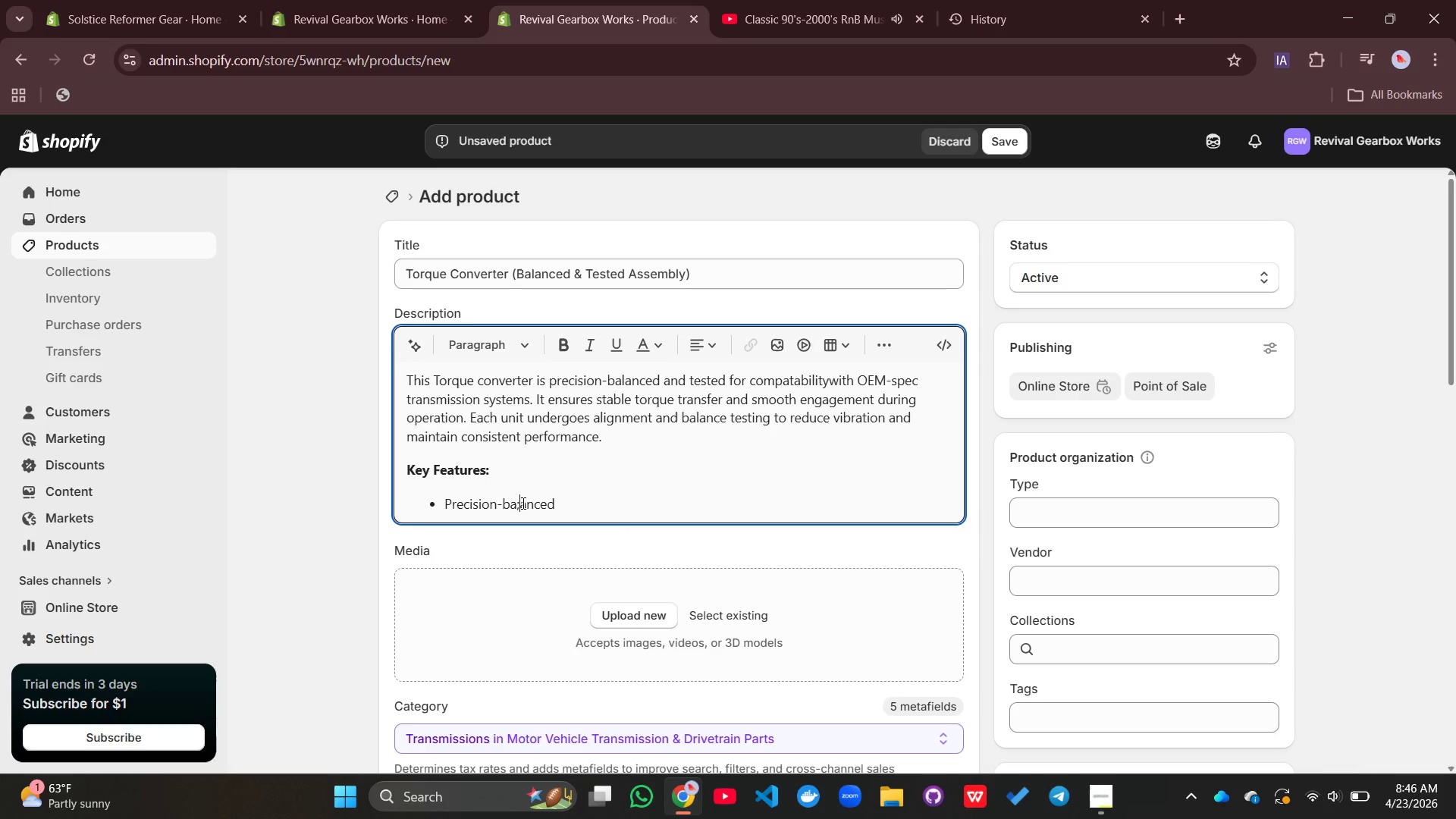 
left_click([522, 503])
 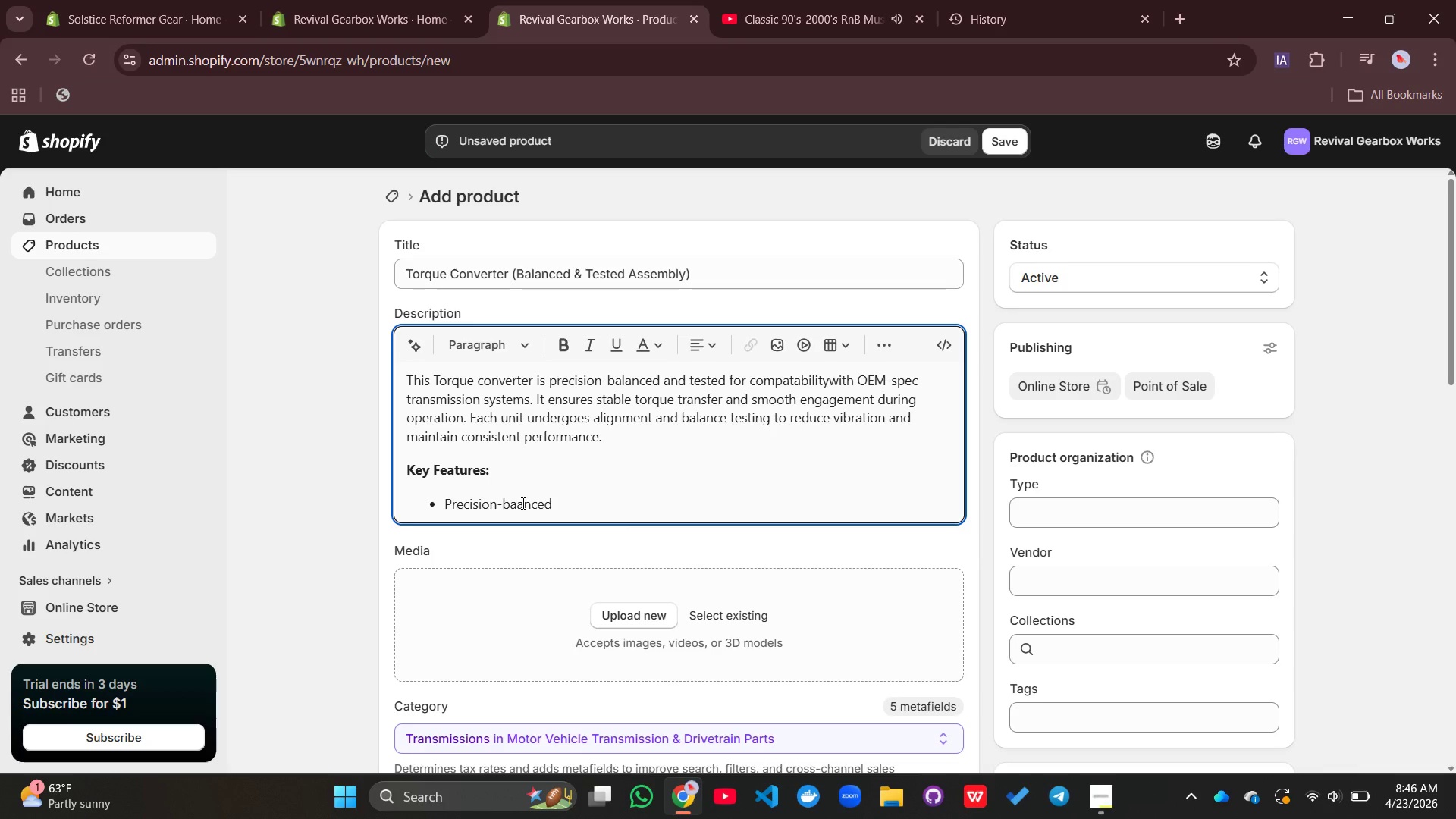 
key(Backspace)
 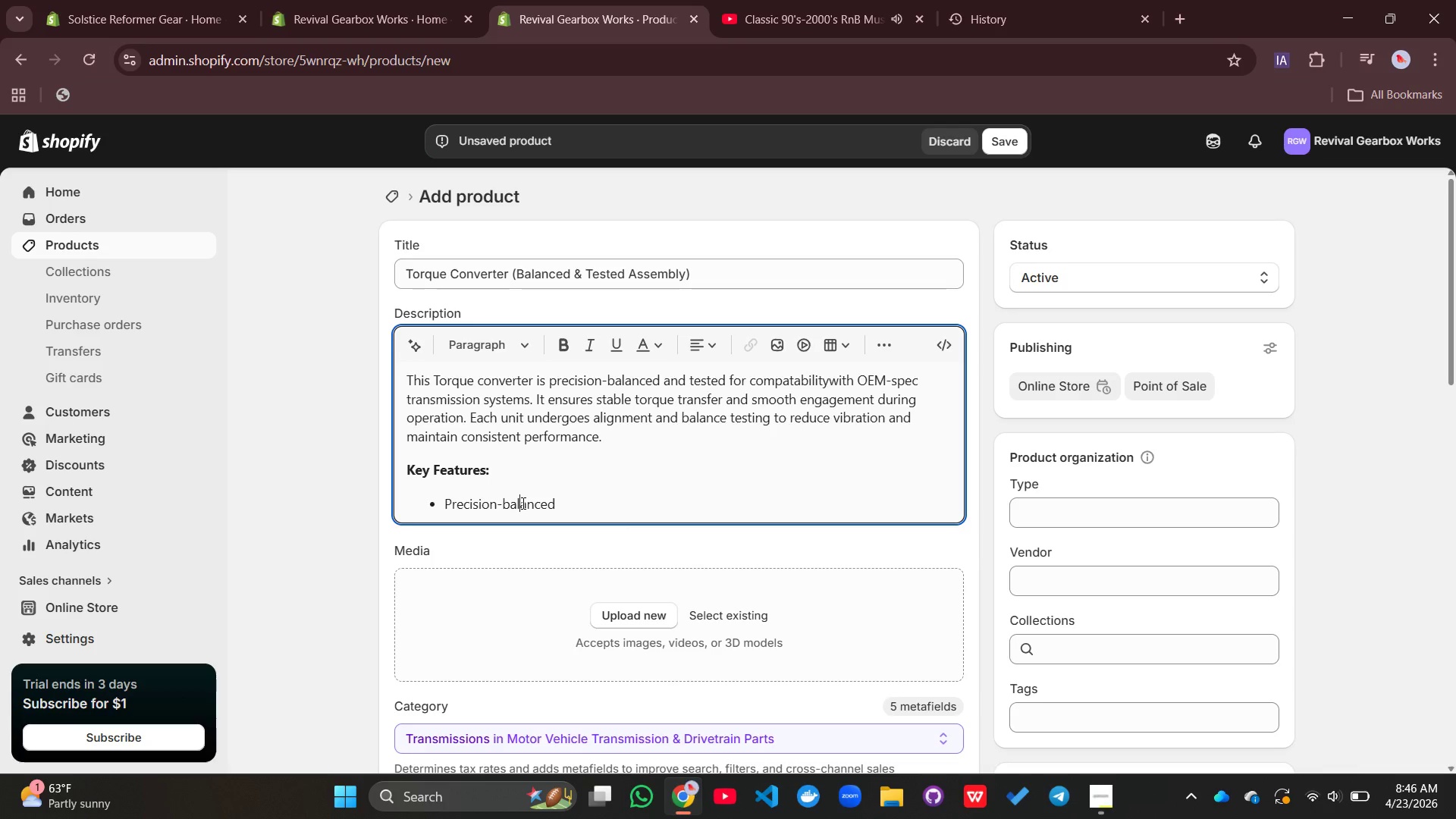 
key(L)
 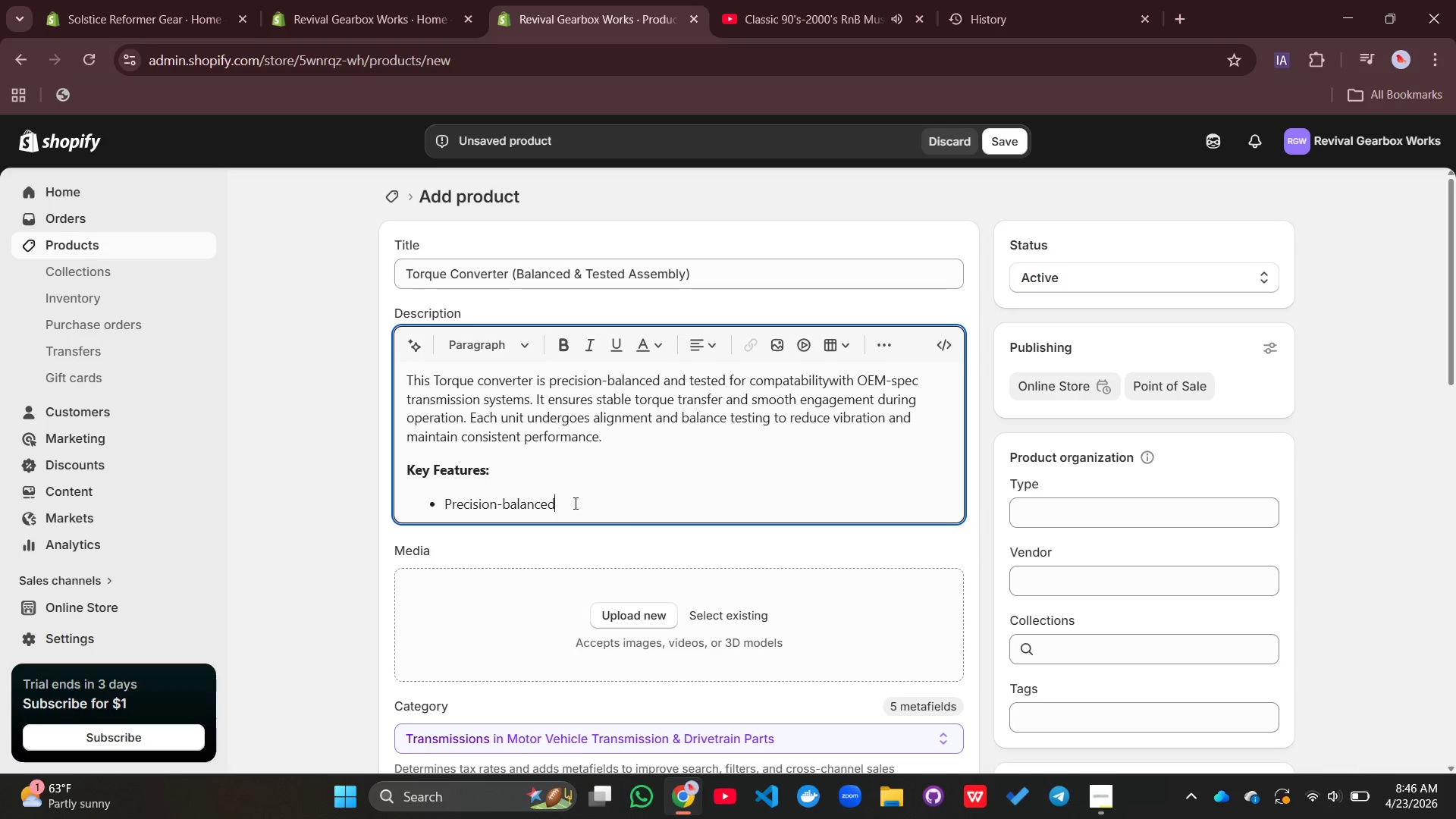 
left_click([574, 503])
 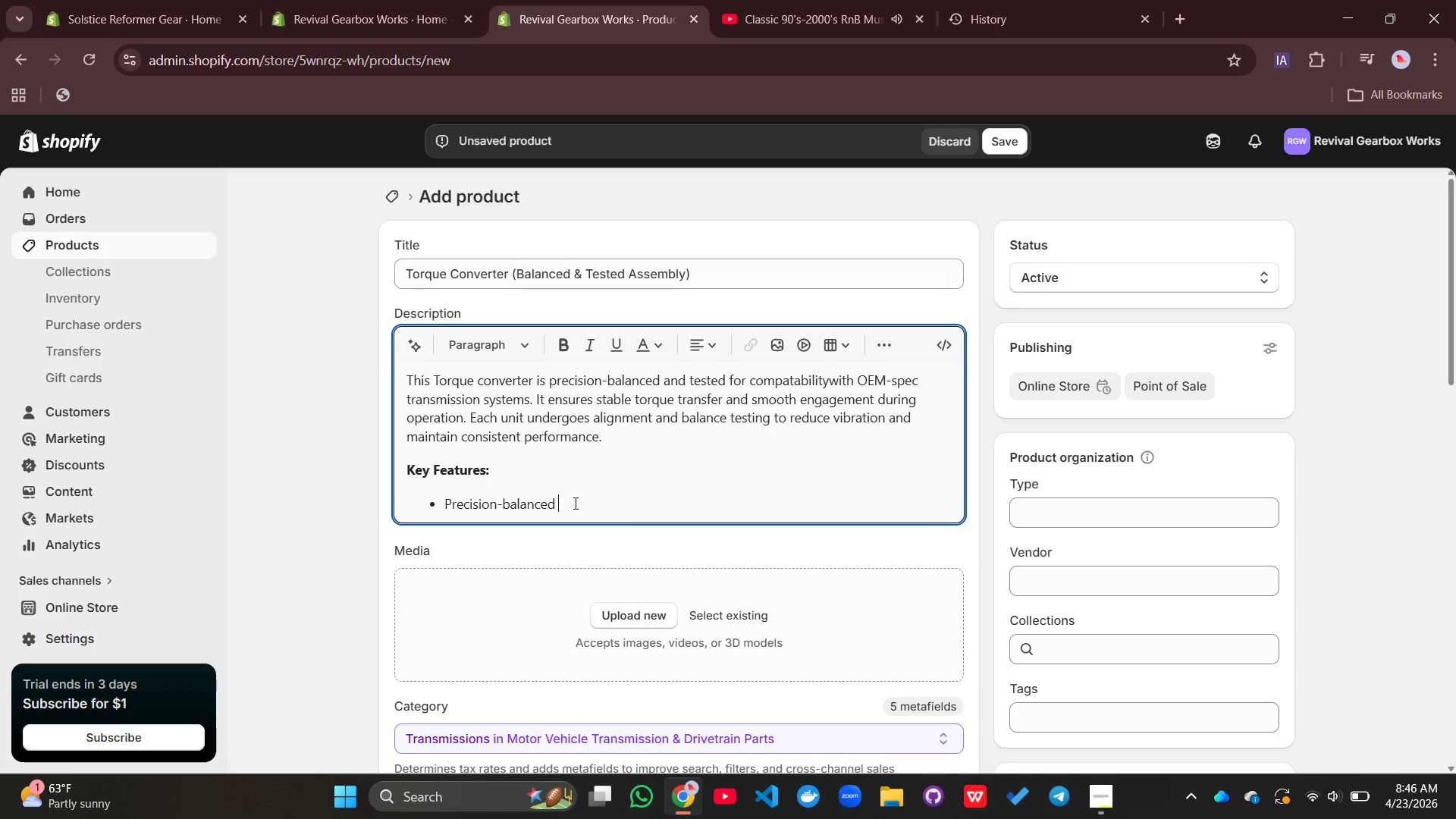 
type( assembly)
 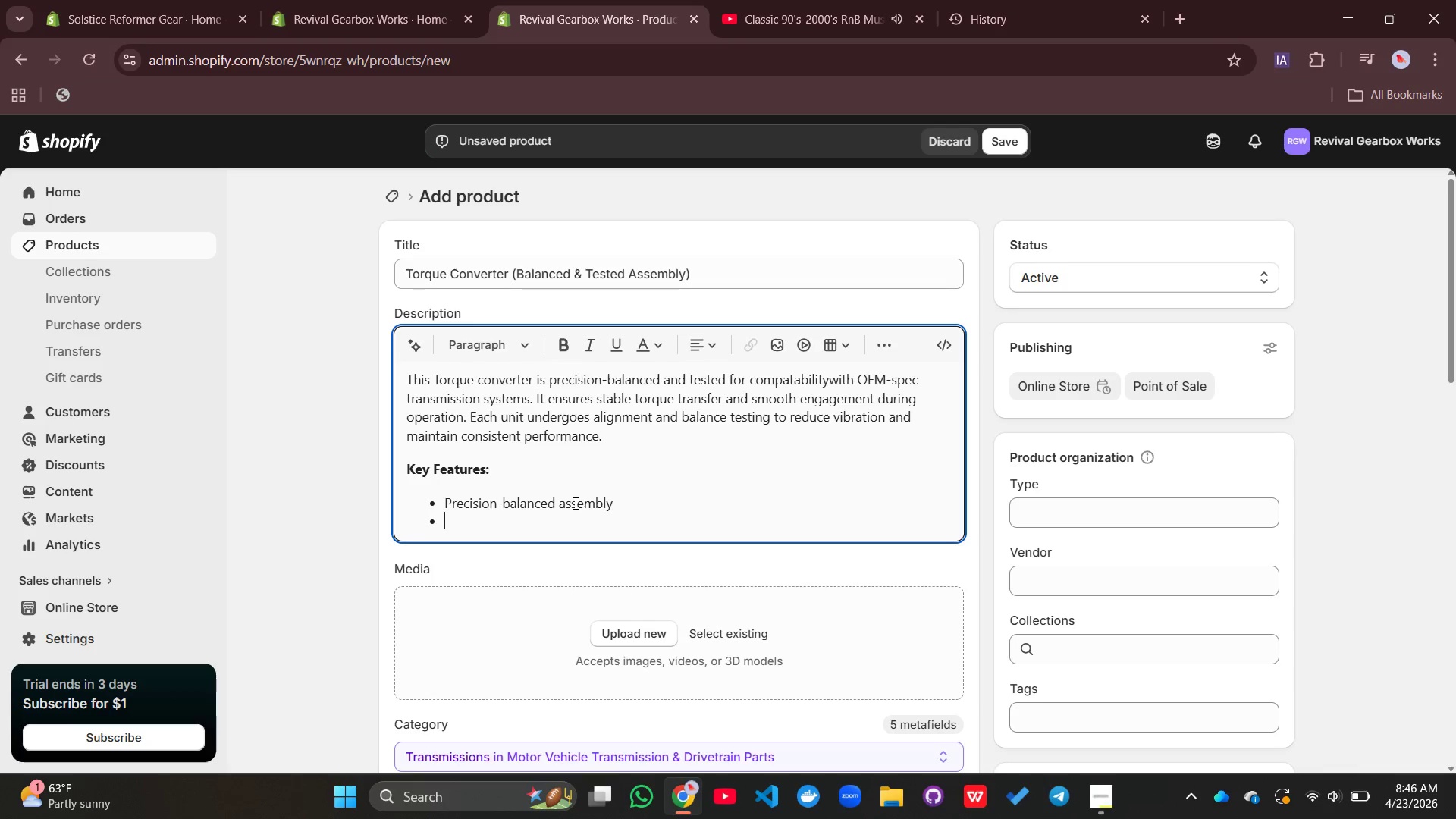 
key(Enter)
 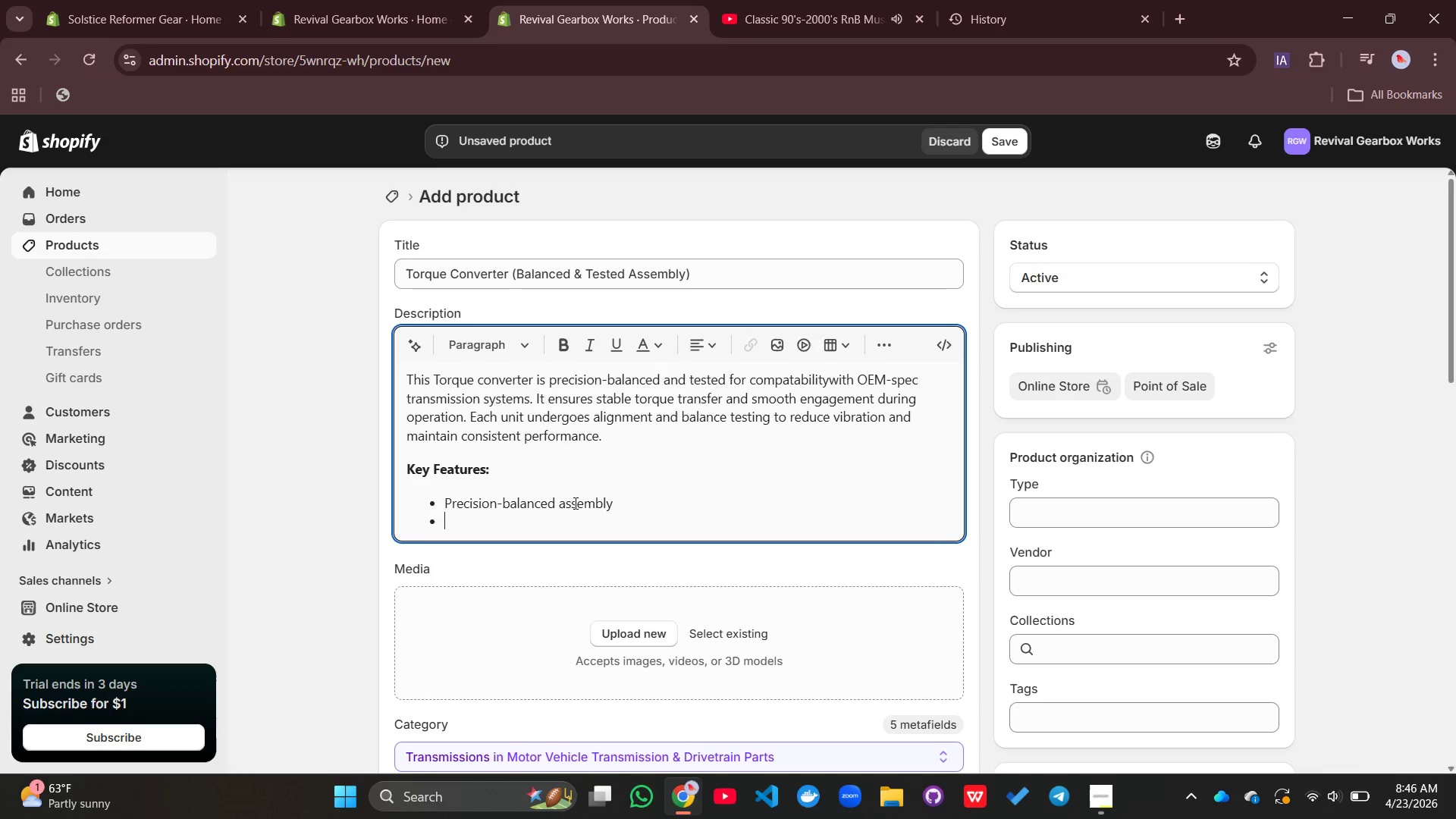 
type(Tested for OEM compat)
 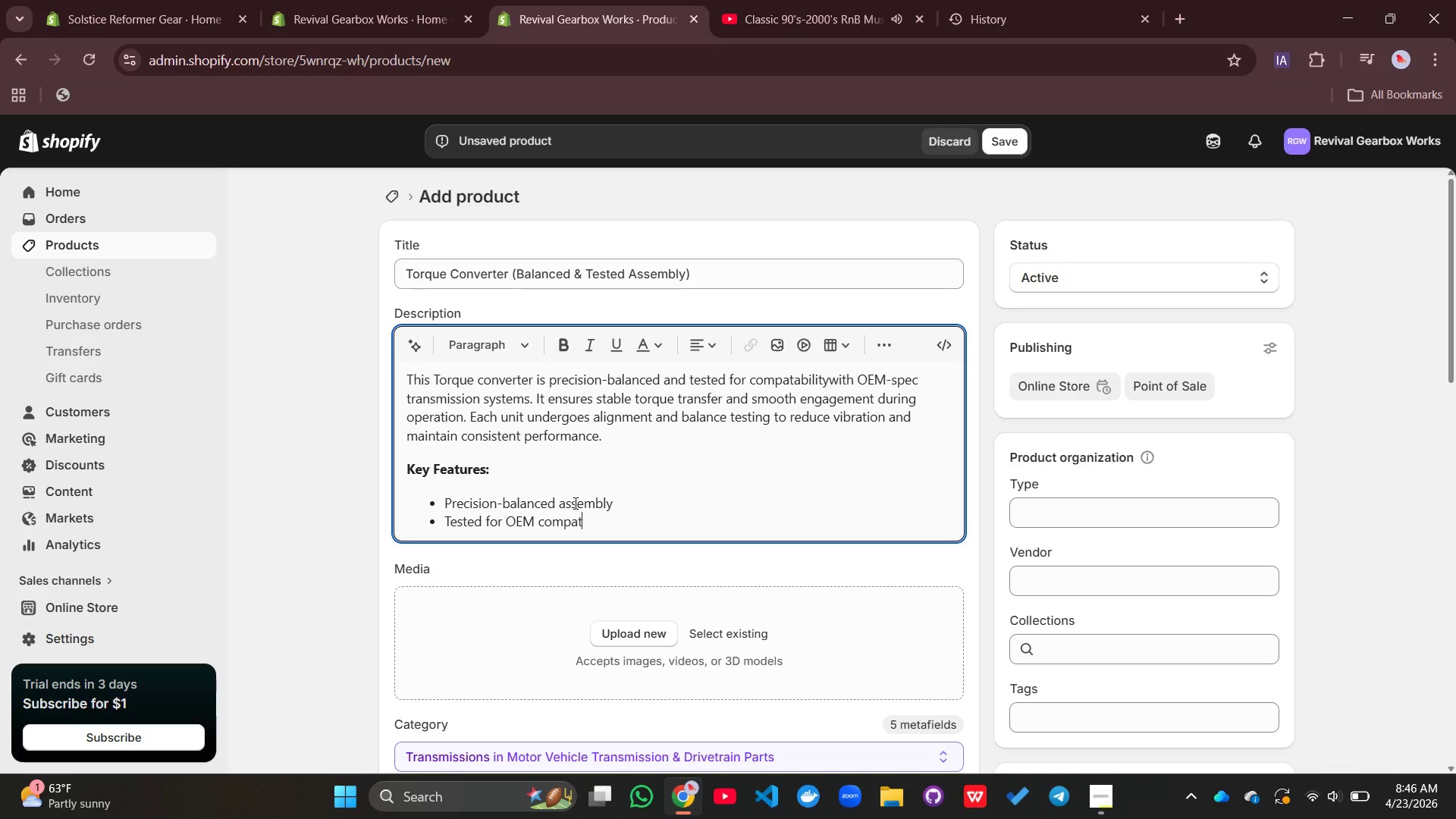 
wait(5.47)
 